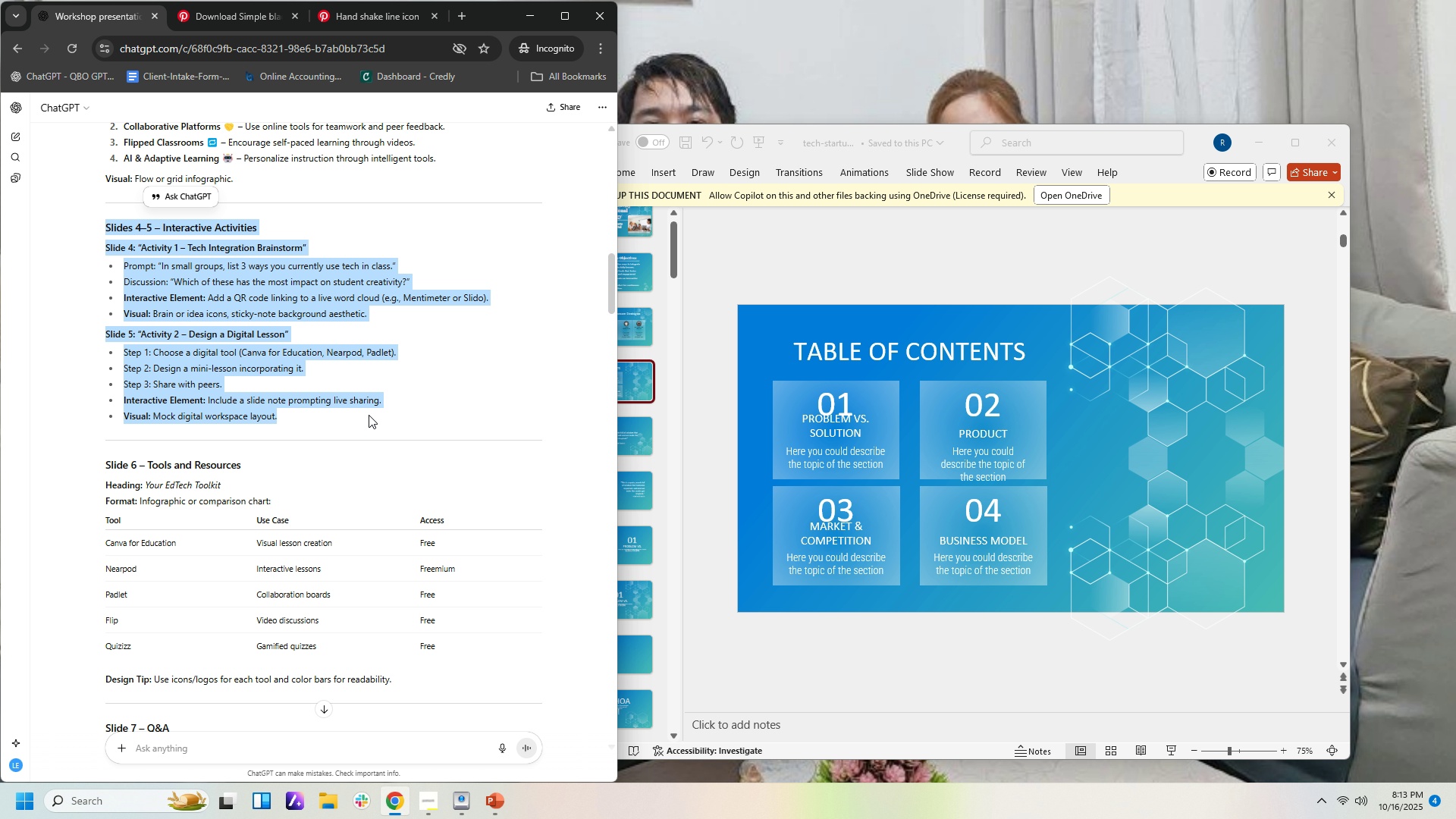 
key(Control+C)
 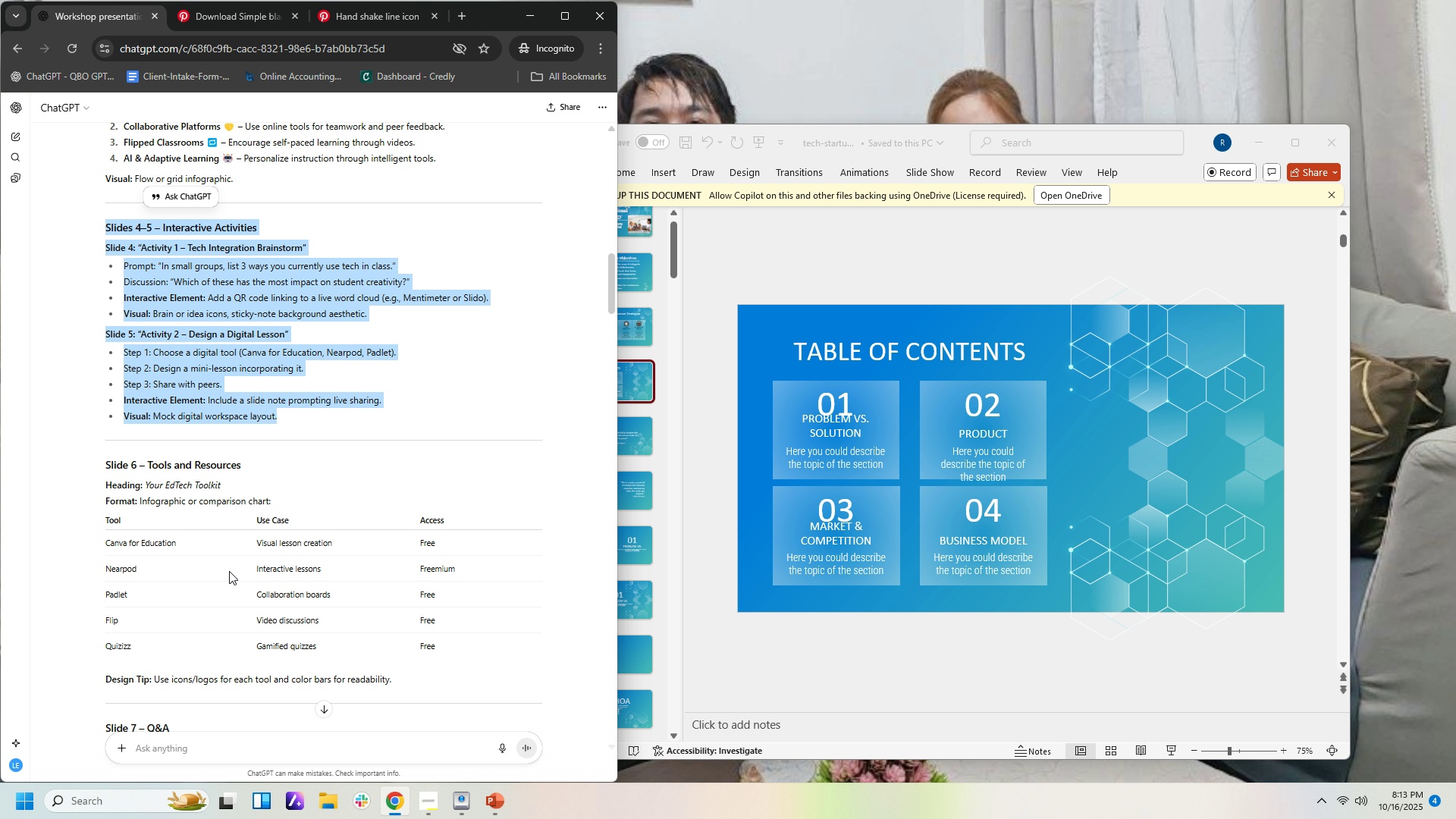 
key(Control+C)
 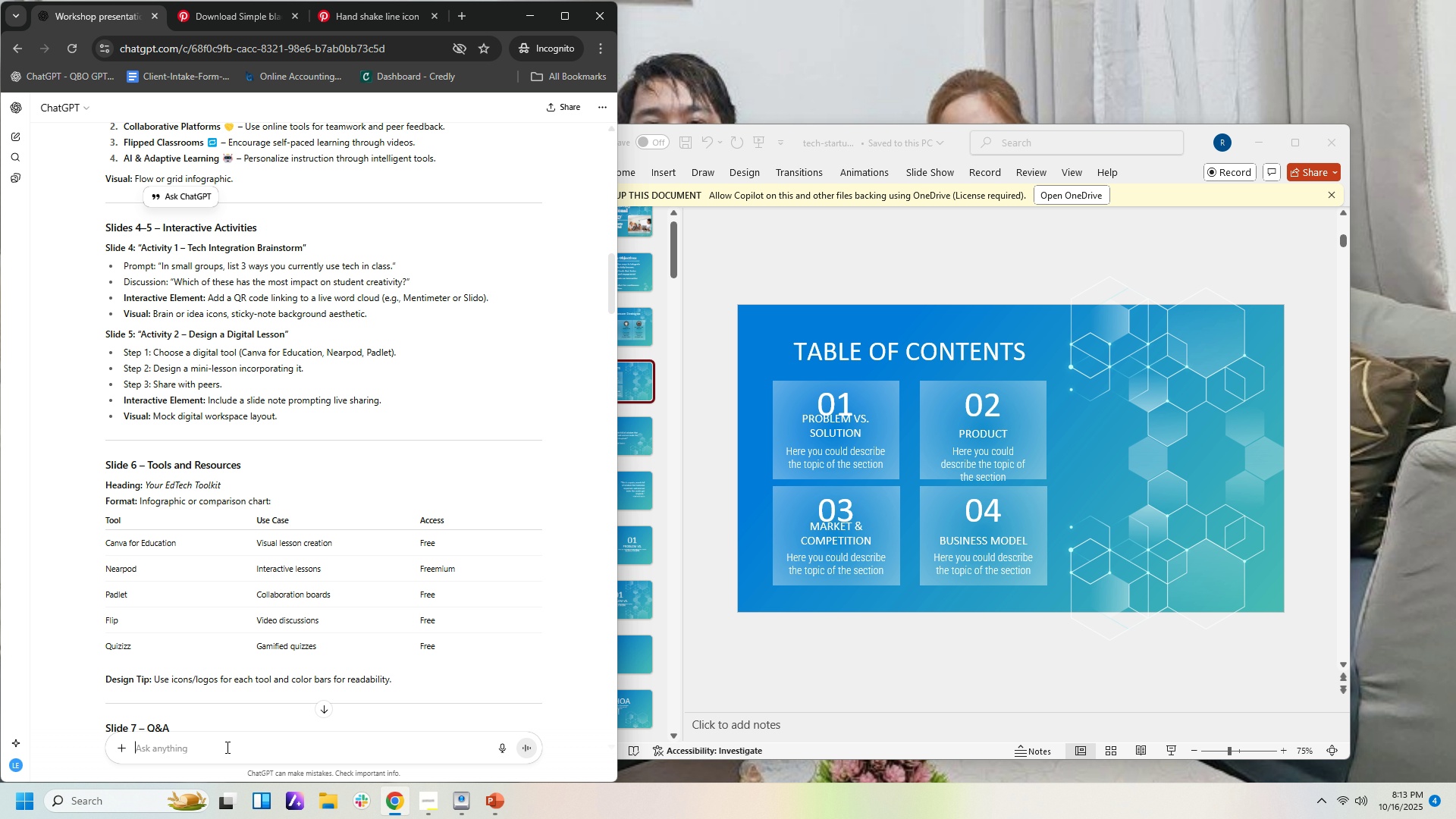 
left_click([226, 747])
 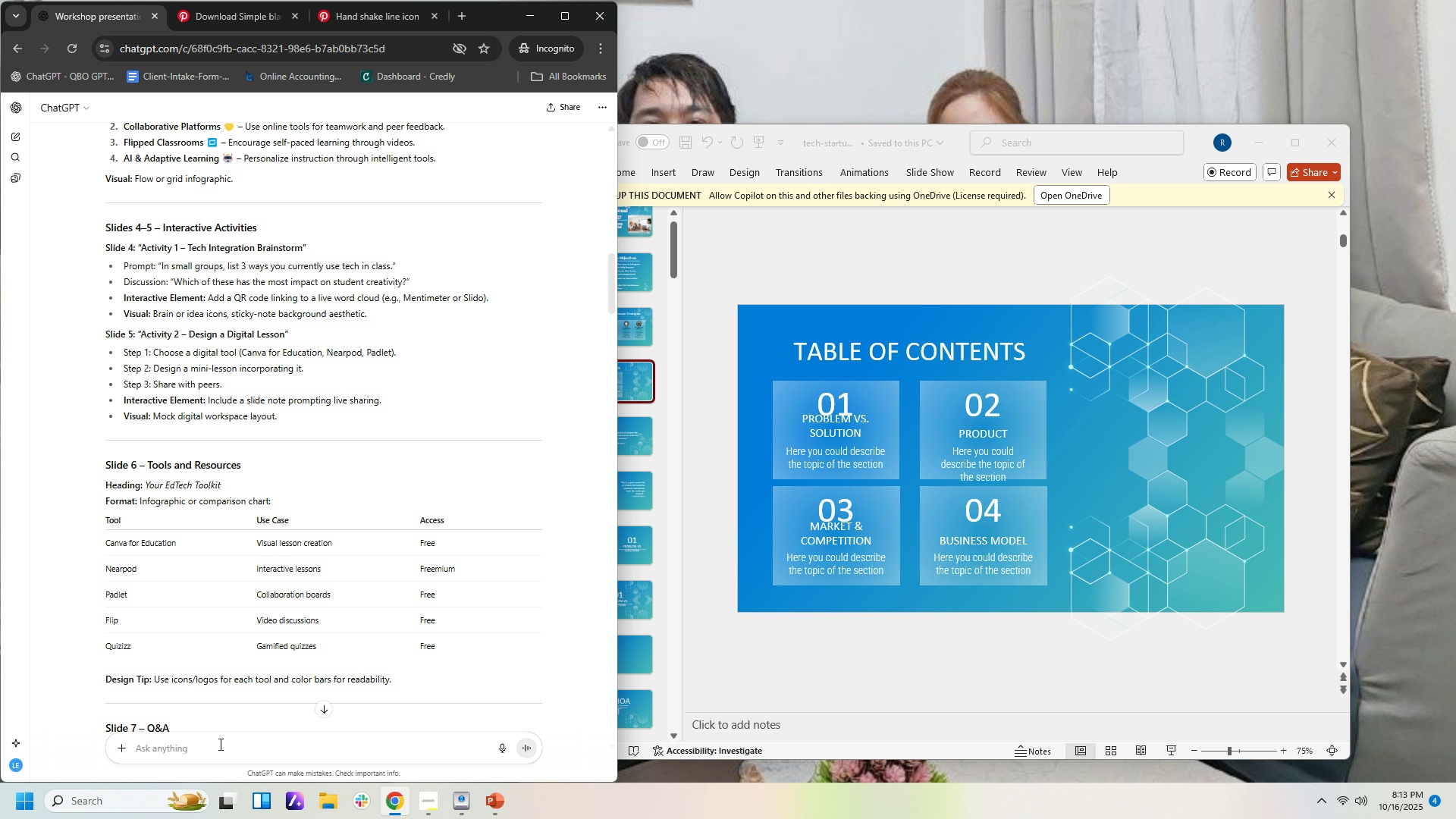 
type(mock up ofr )
key(Backspace)
key(Backspace)
key(Backspace)
key(Backspace)
type(for)
 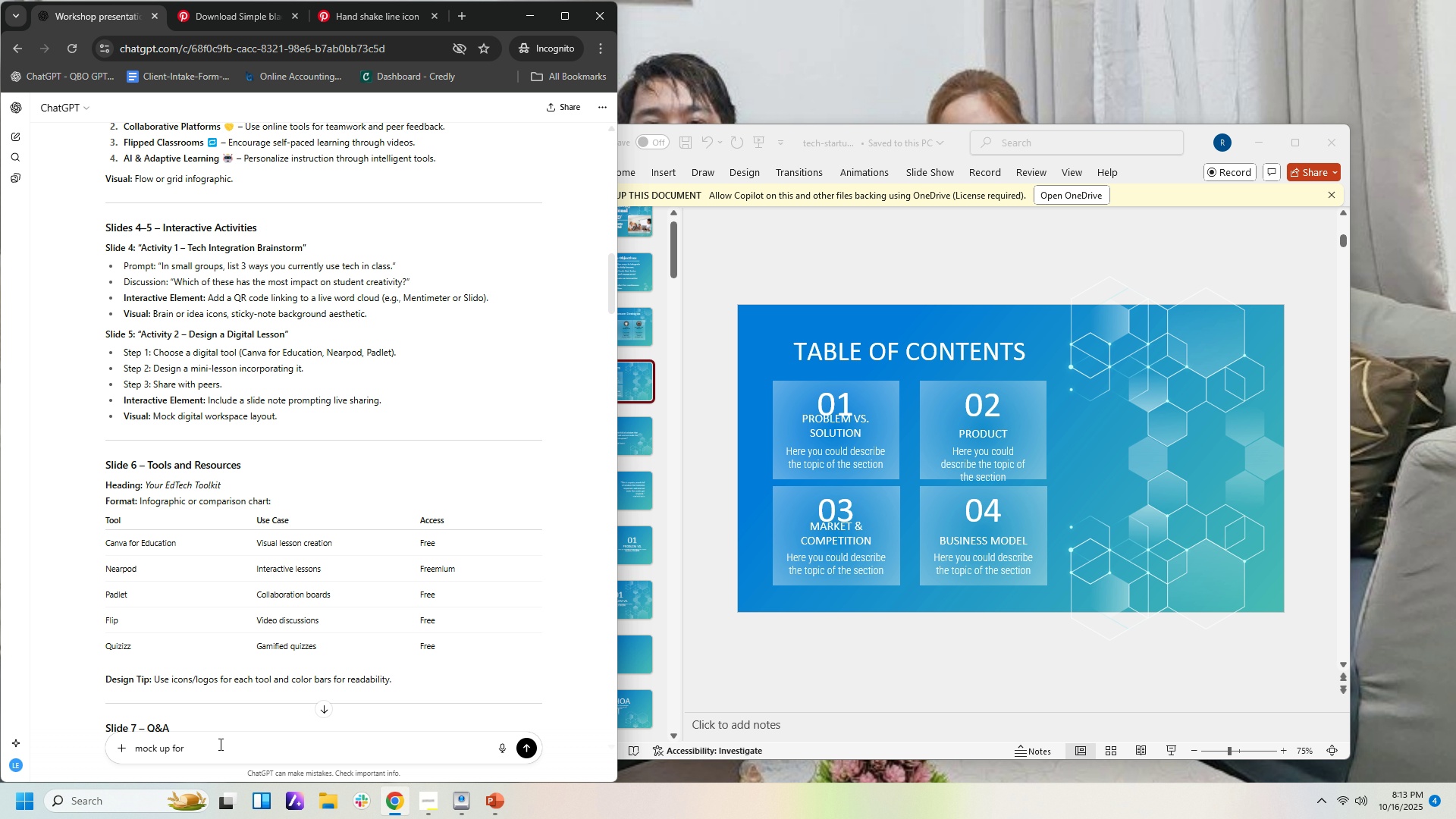 
key(Enter)
 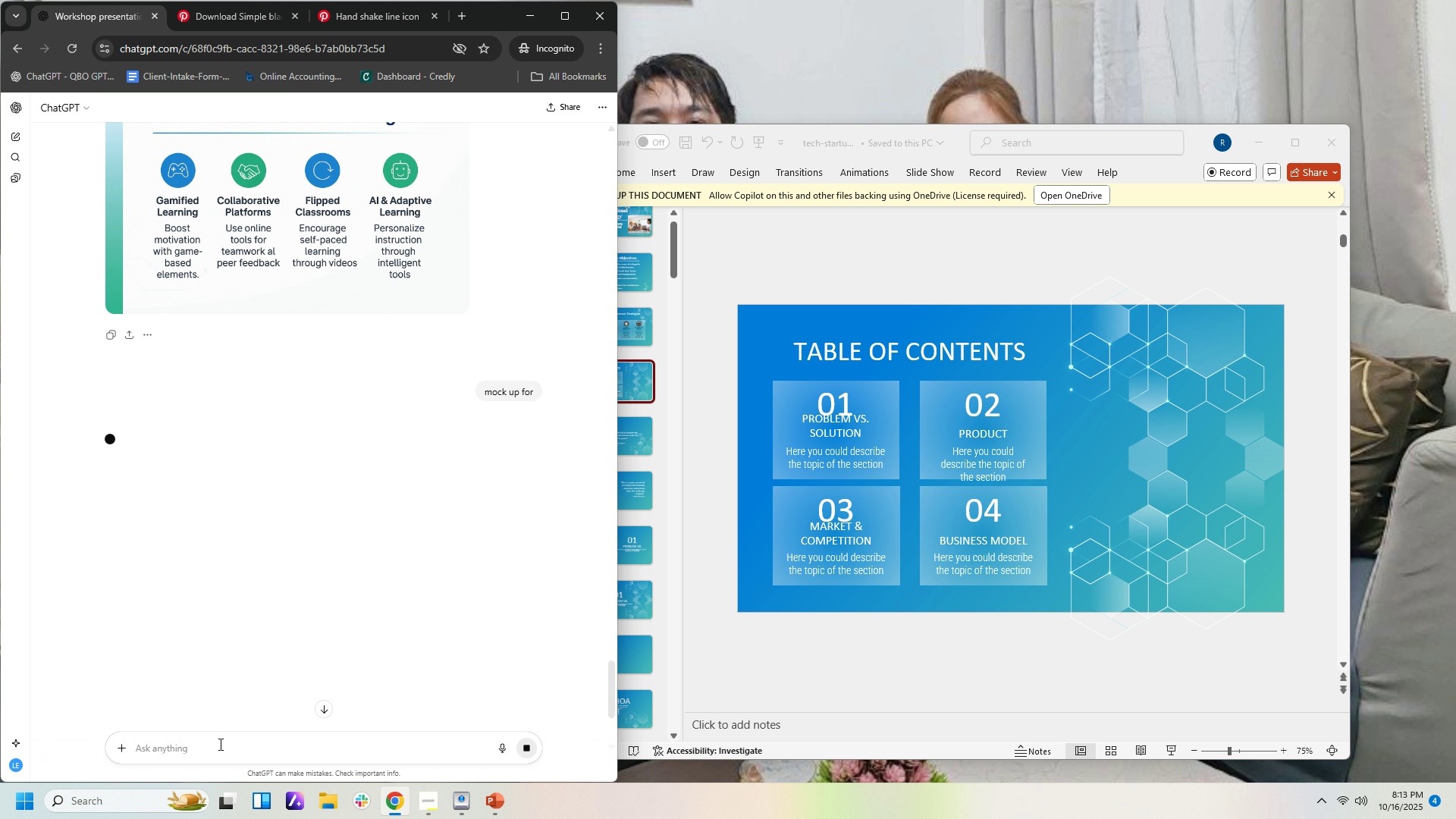 
key(Control+V)
 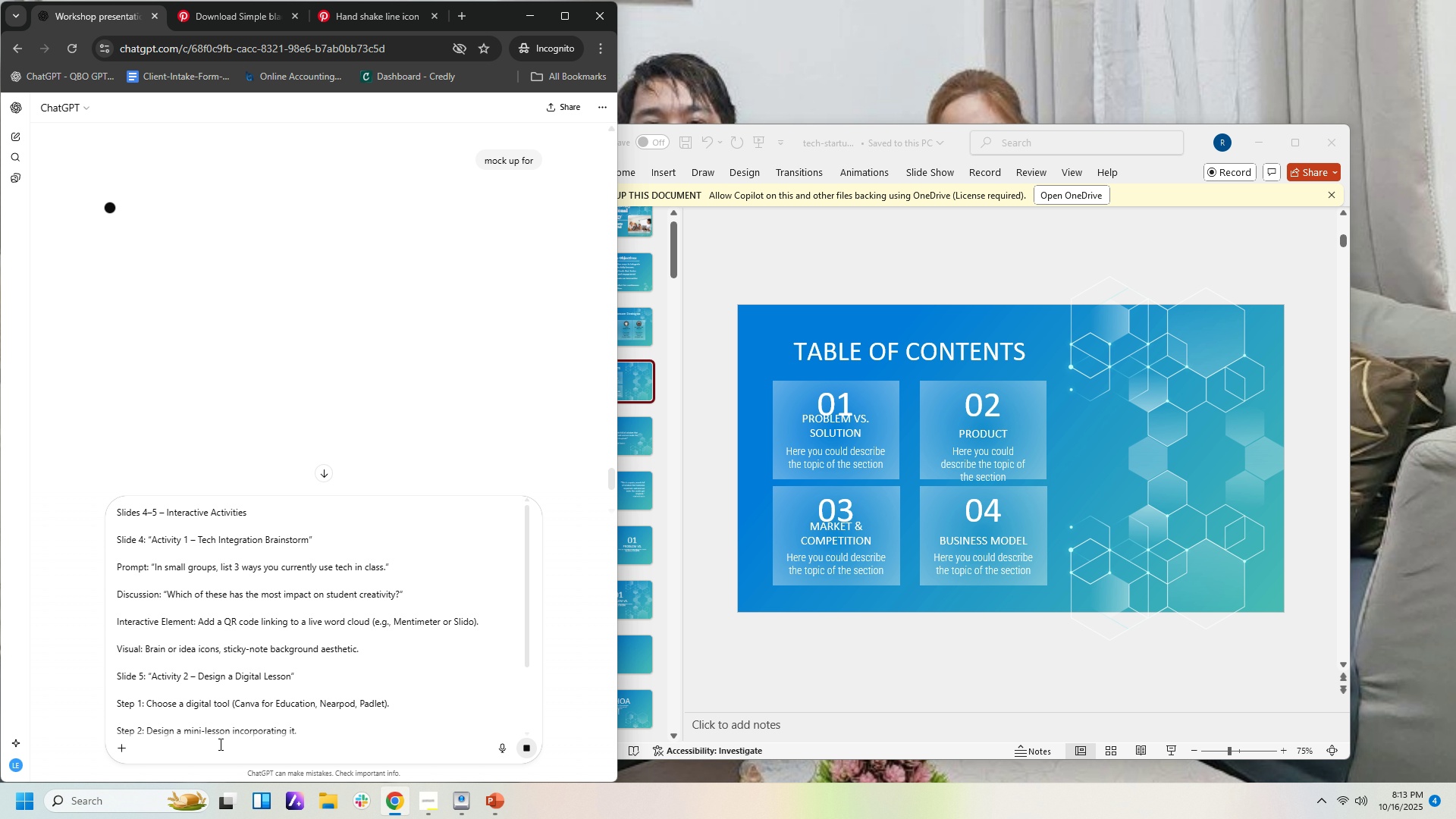 
key(Enter)
 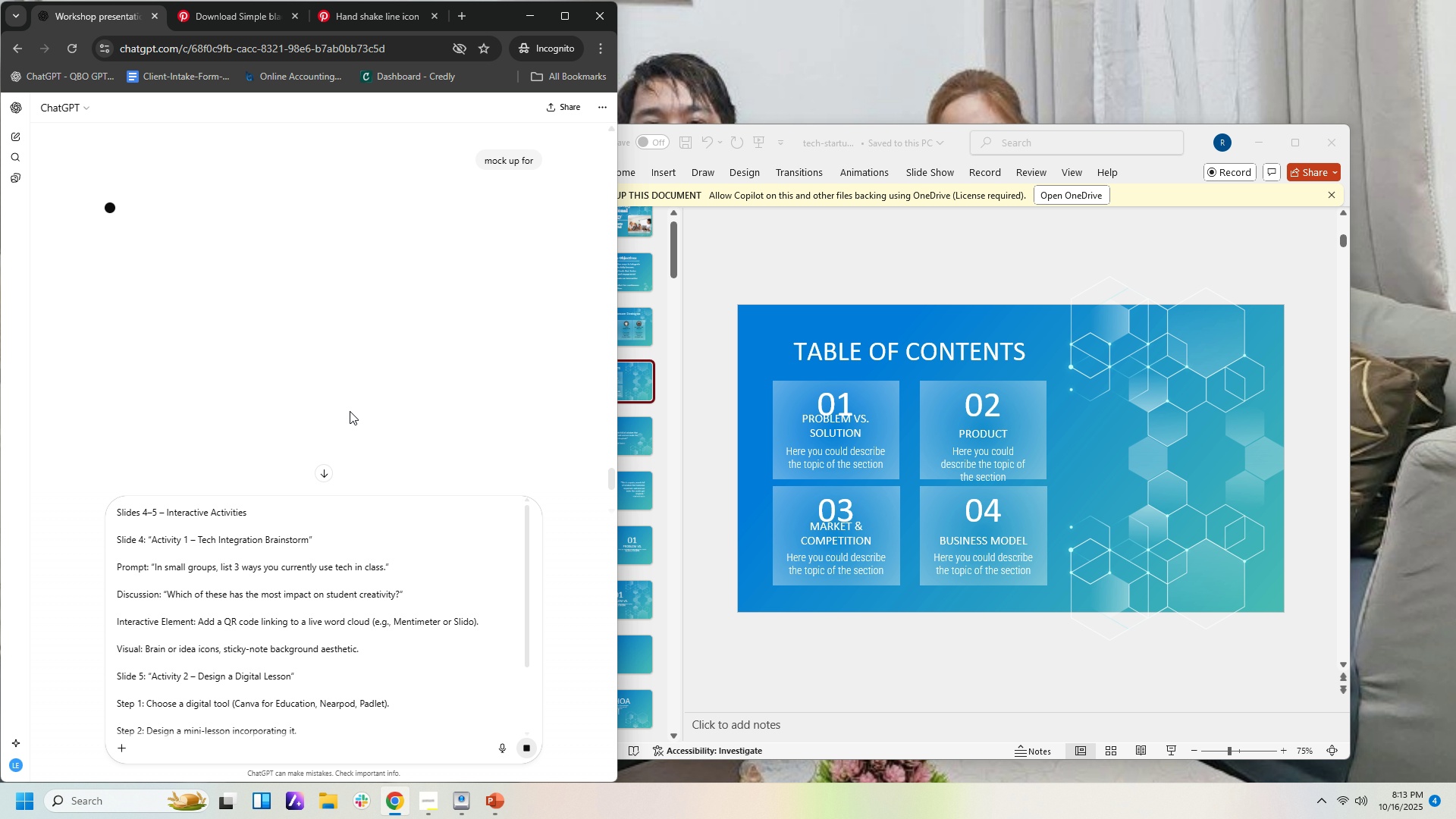 
scroll: coordinate [477, 520], scroll_direction: down, amount: 15.0
 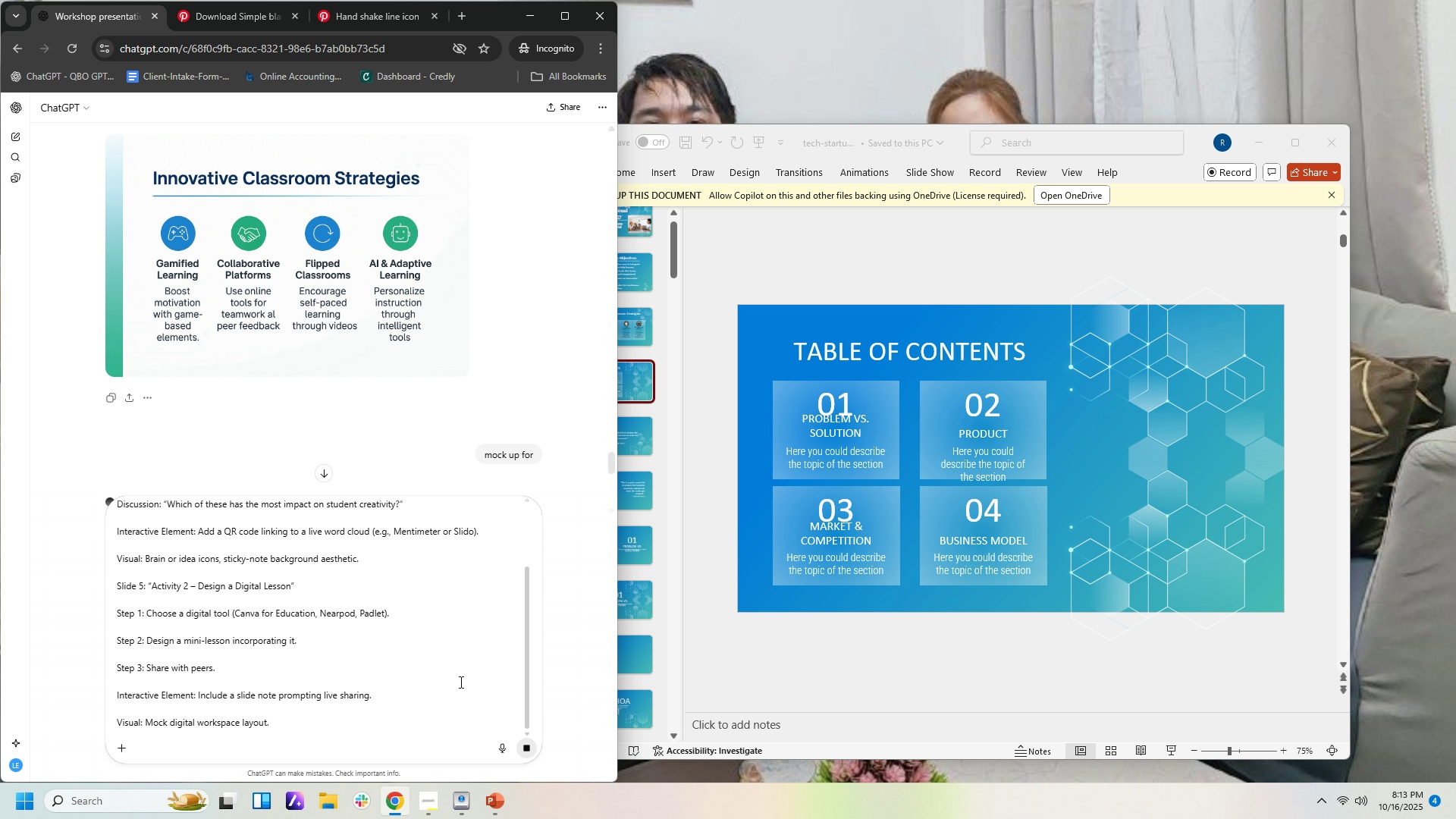 
left_click([460, 682])
 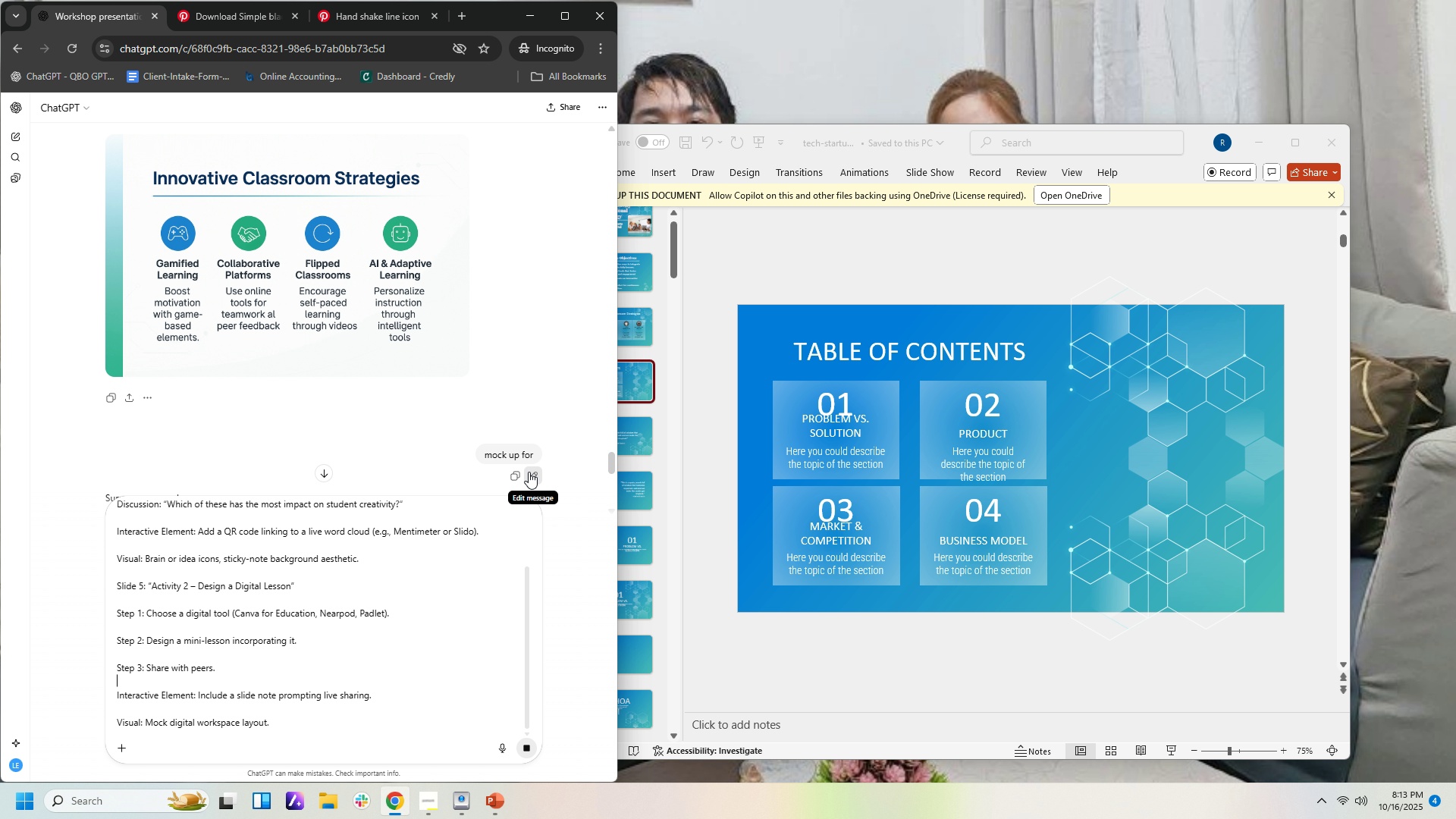 
left_click([529, 472])
 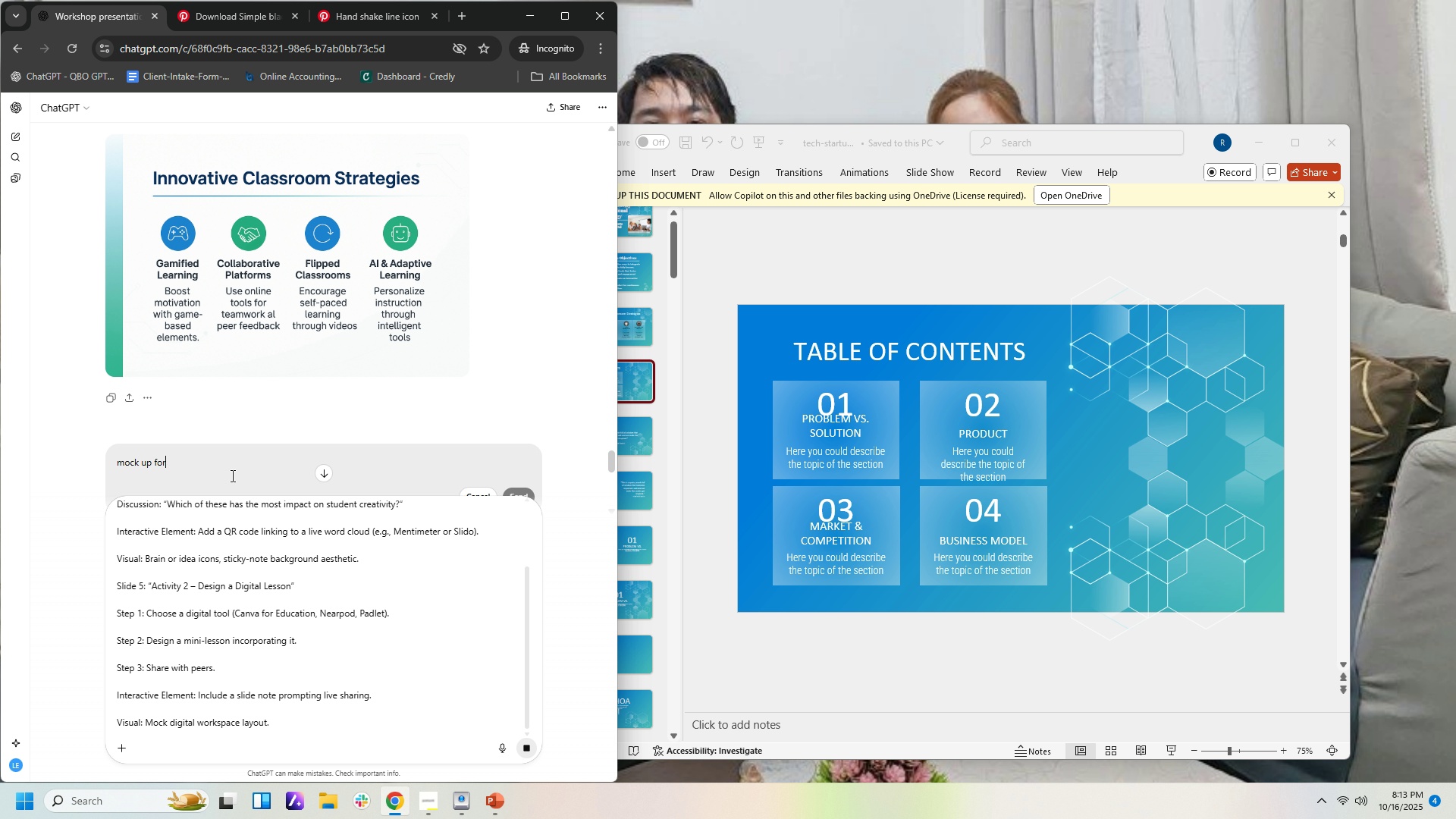 
left_click([232, 470])
 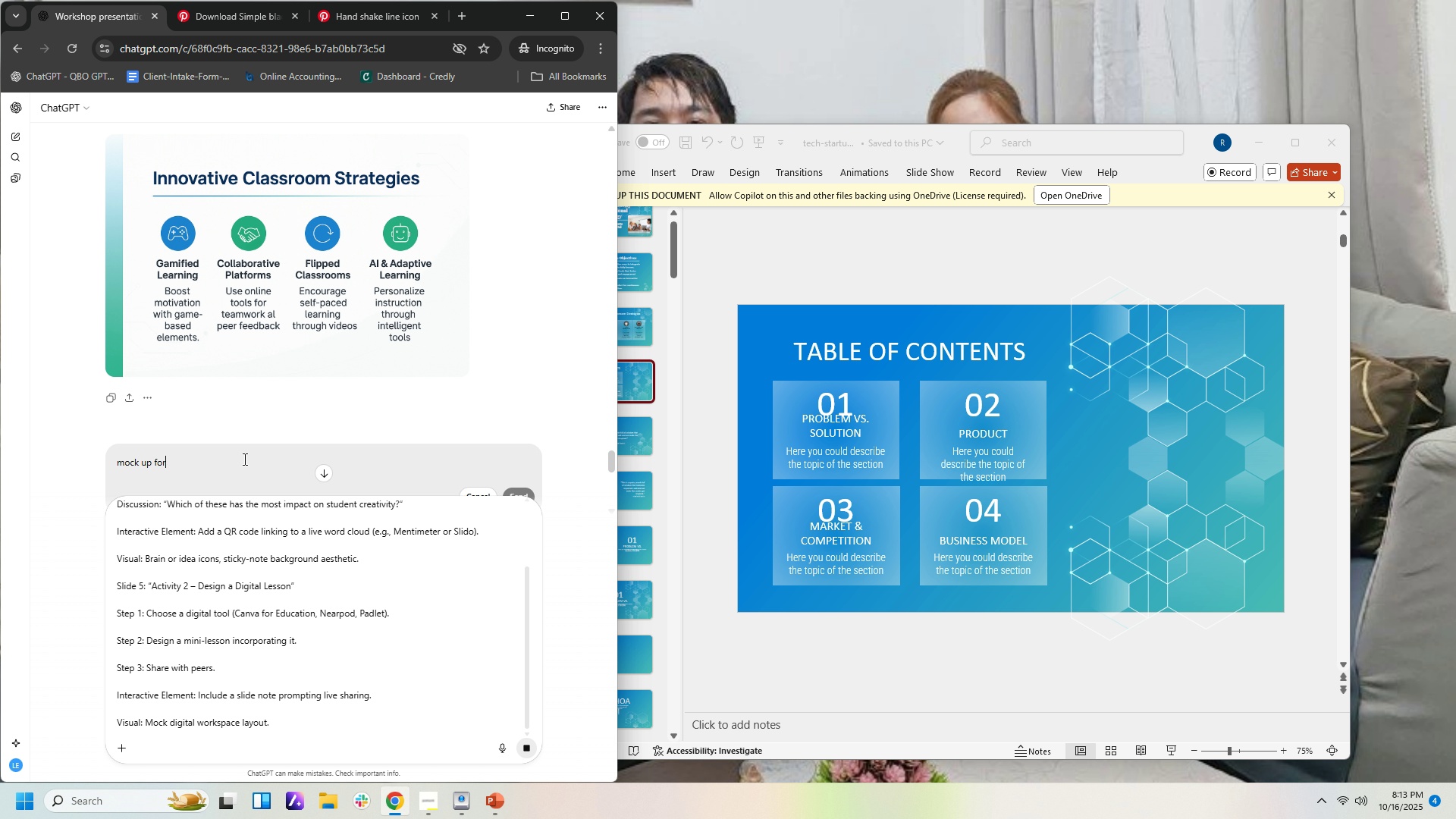 
key(Space)
 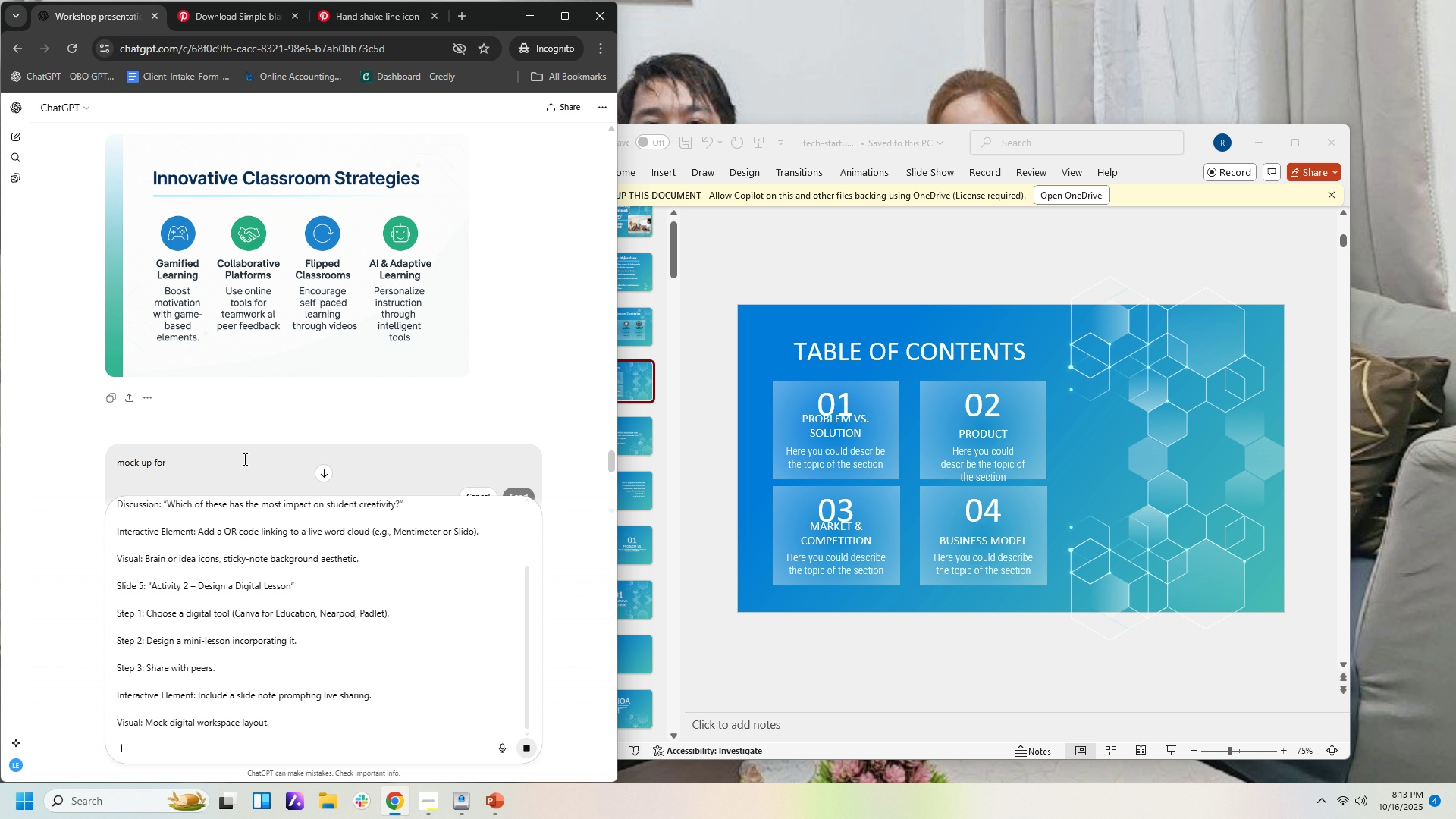 
key(Control+ControlLeft)
 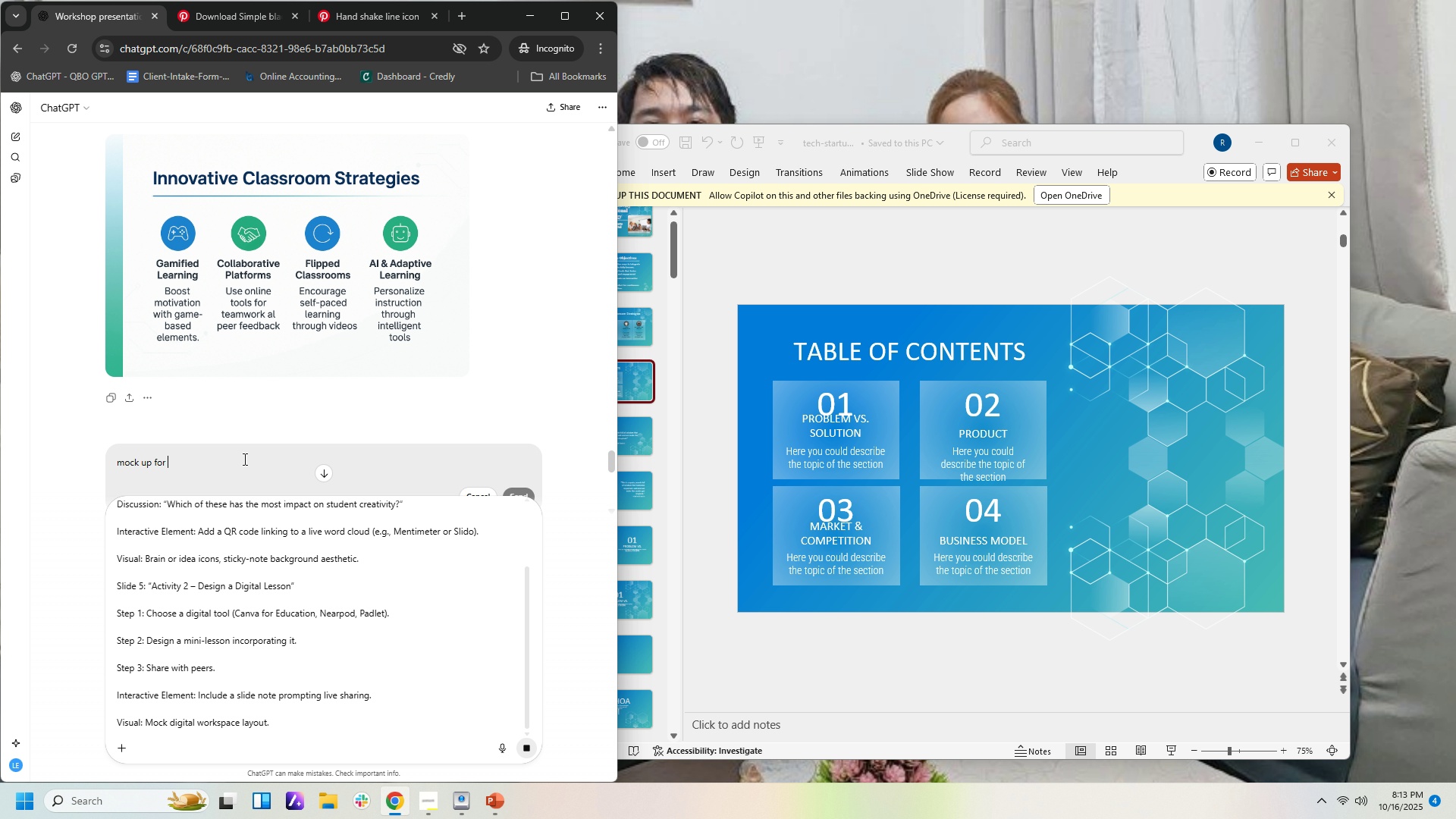 
key(Control+V)
 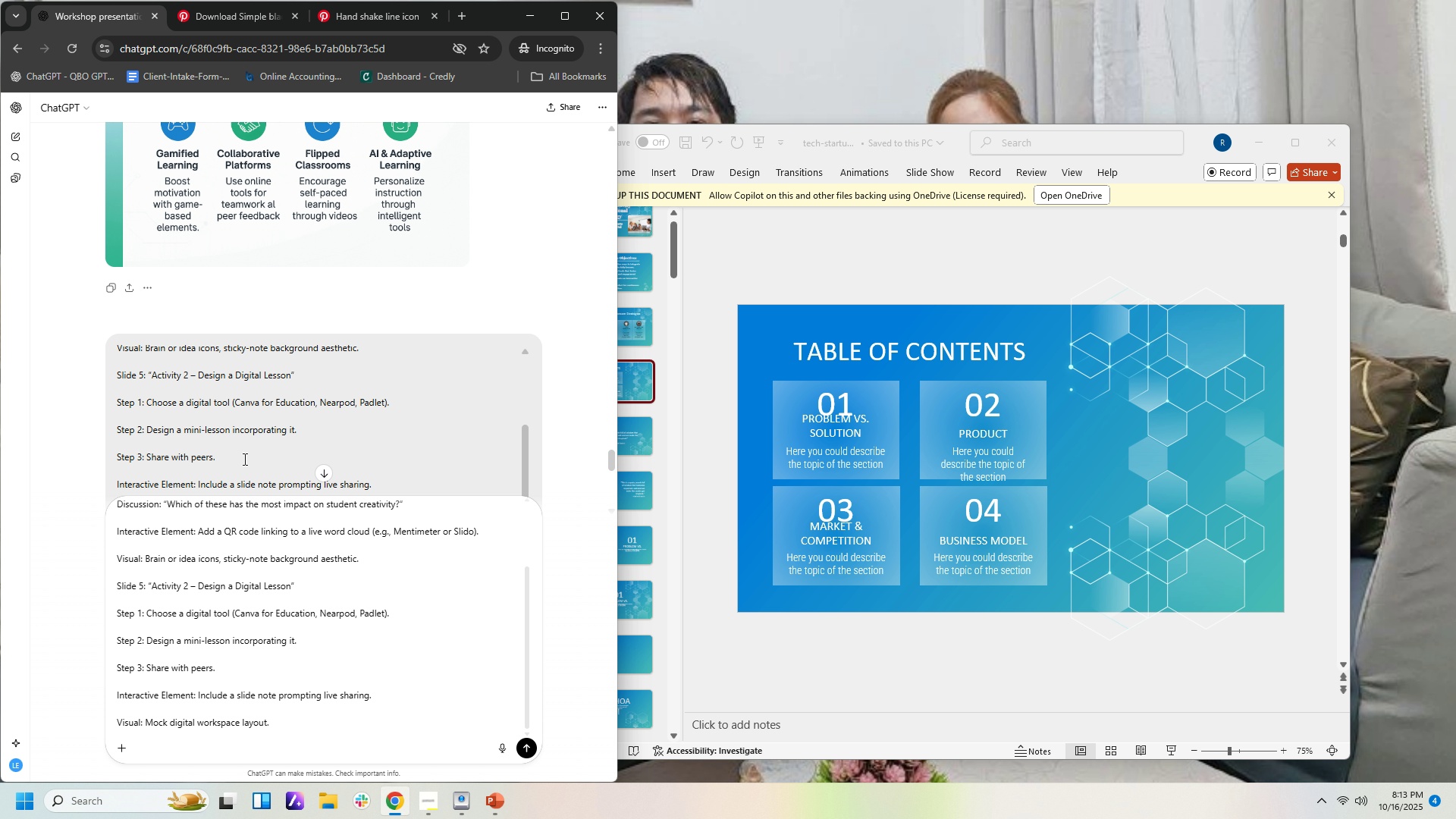 
key(Enter)
 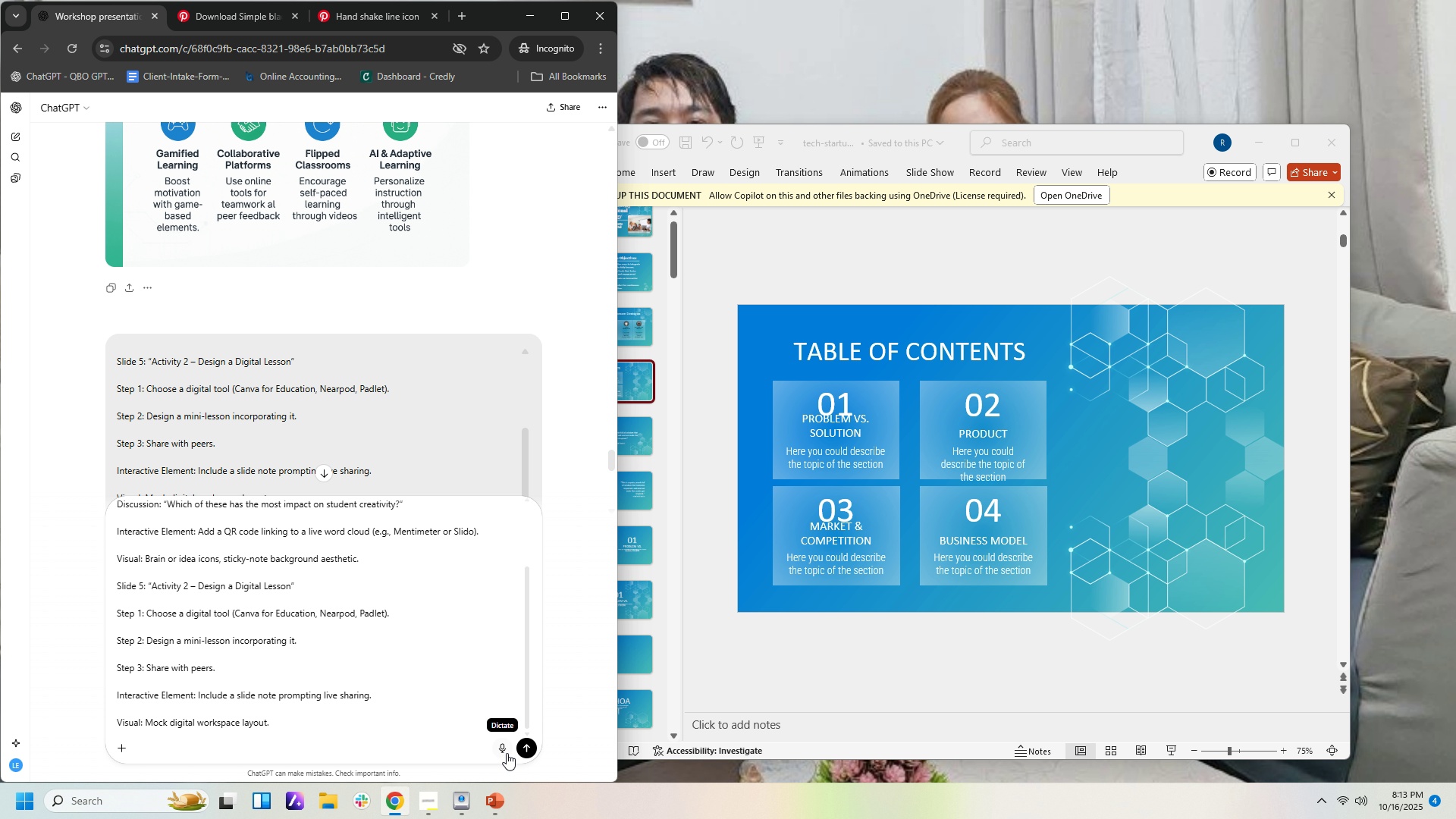 
left_click([526, 748])
 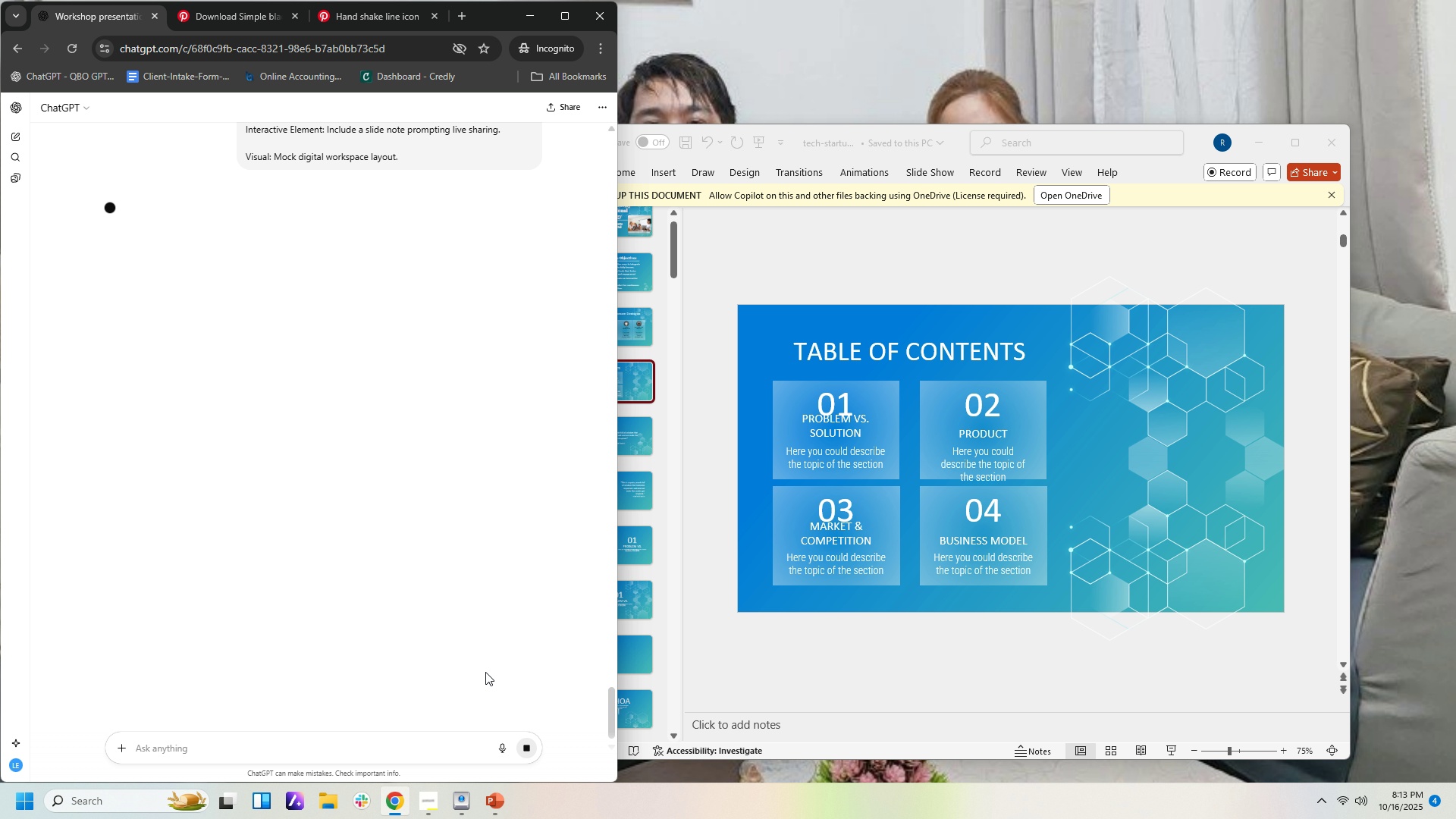 
scroll: coordinate [584, 573], scroll_direction: up, amount: 8.0
 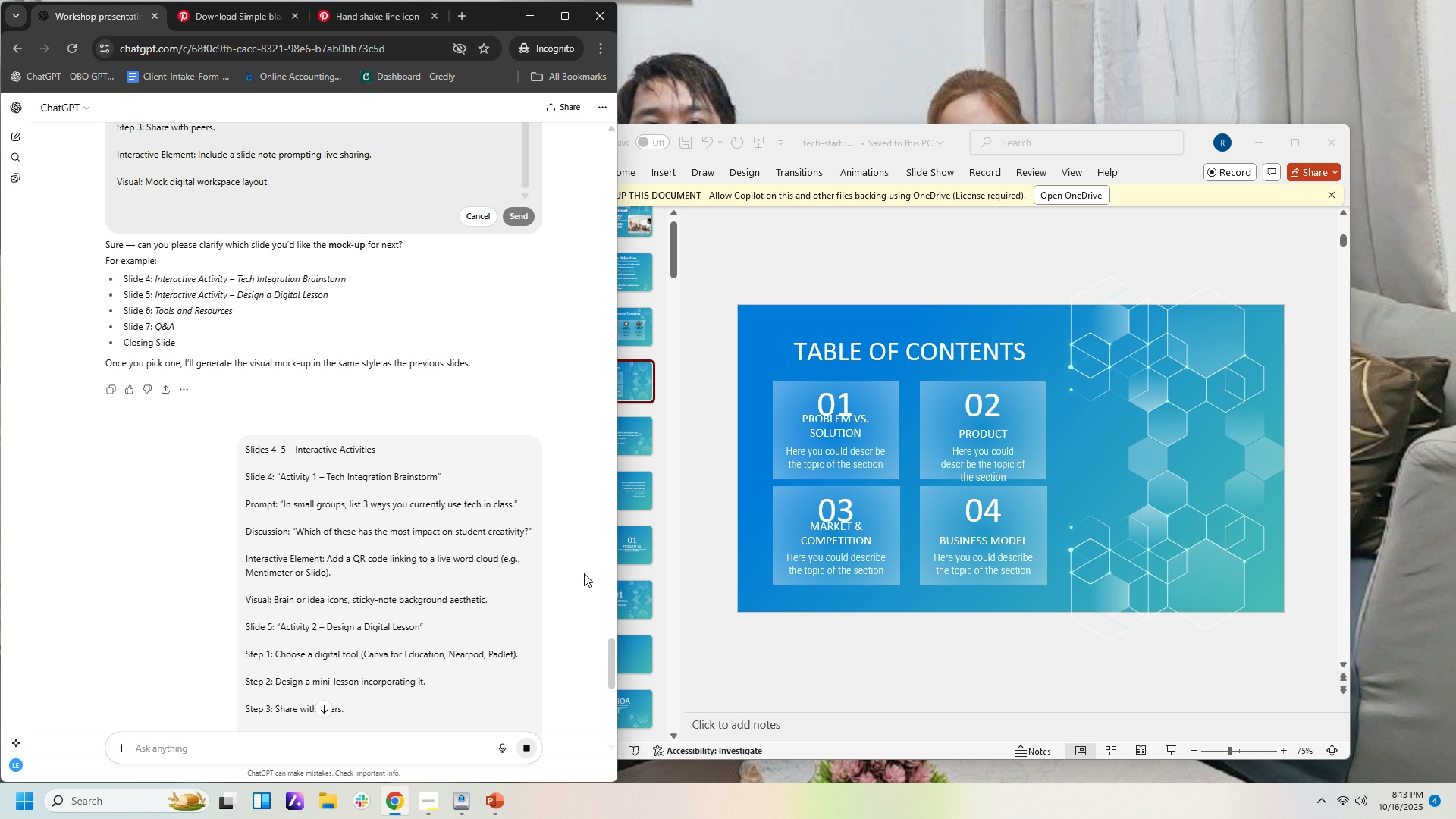 
scroll: coordinate [579, 576], scroll_direction: down, amount: 2.0
 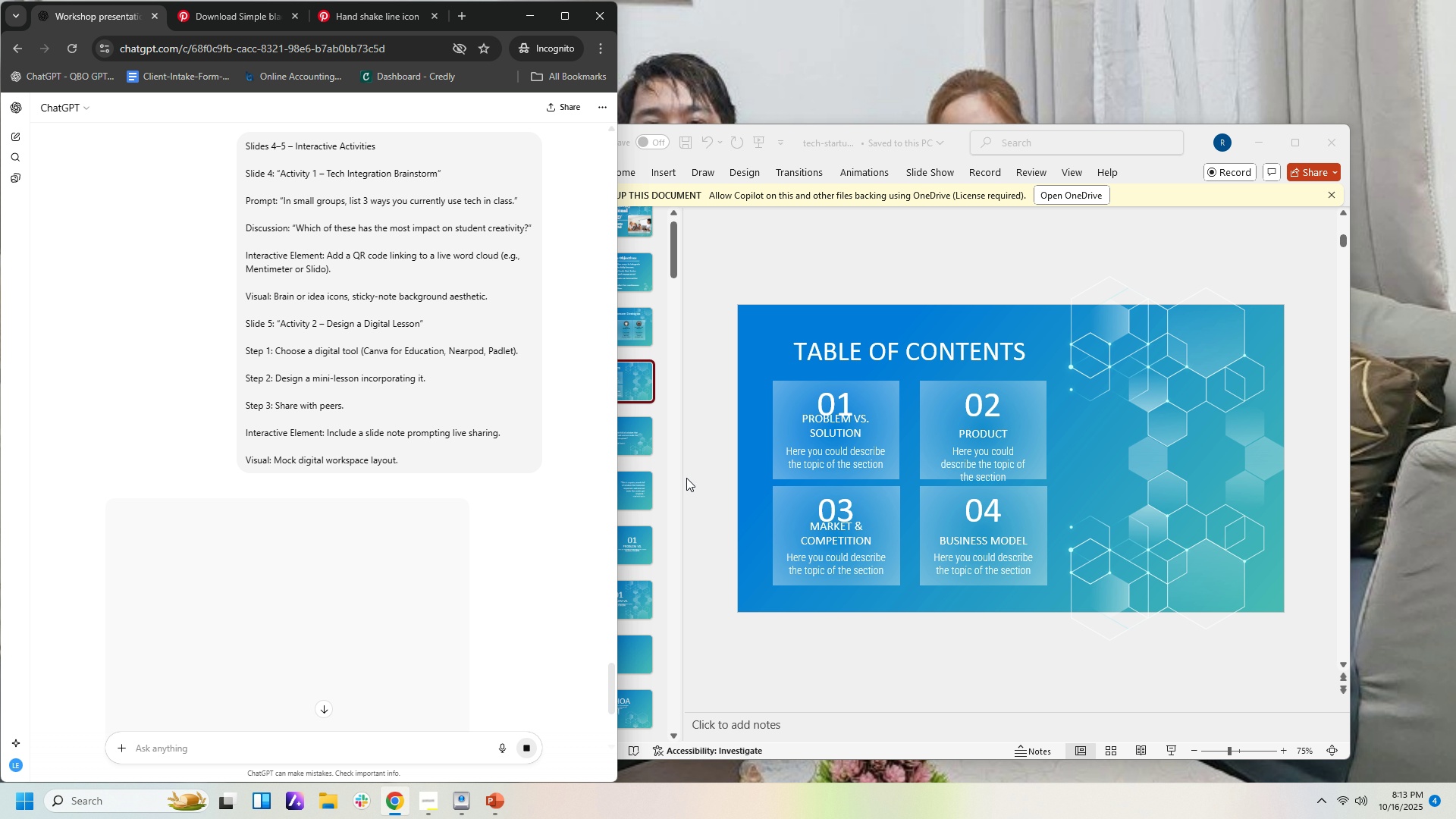 
wait(10.37)
 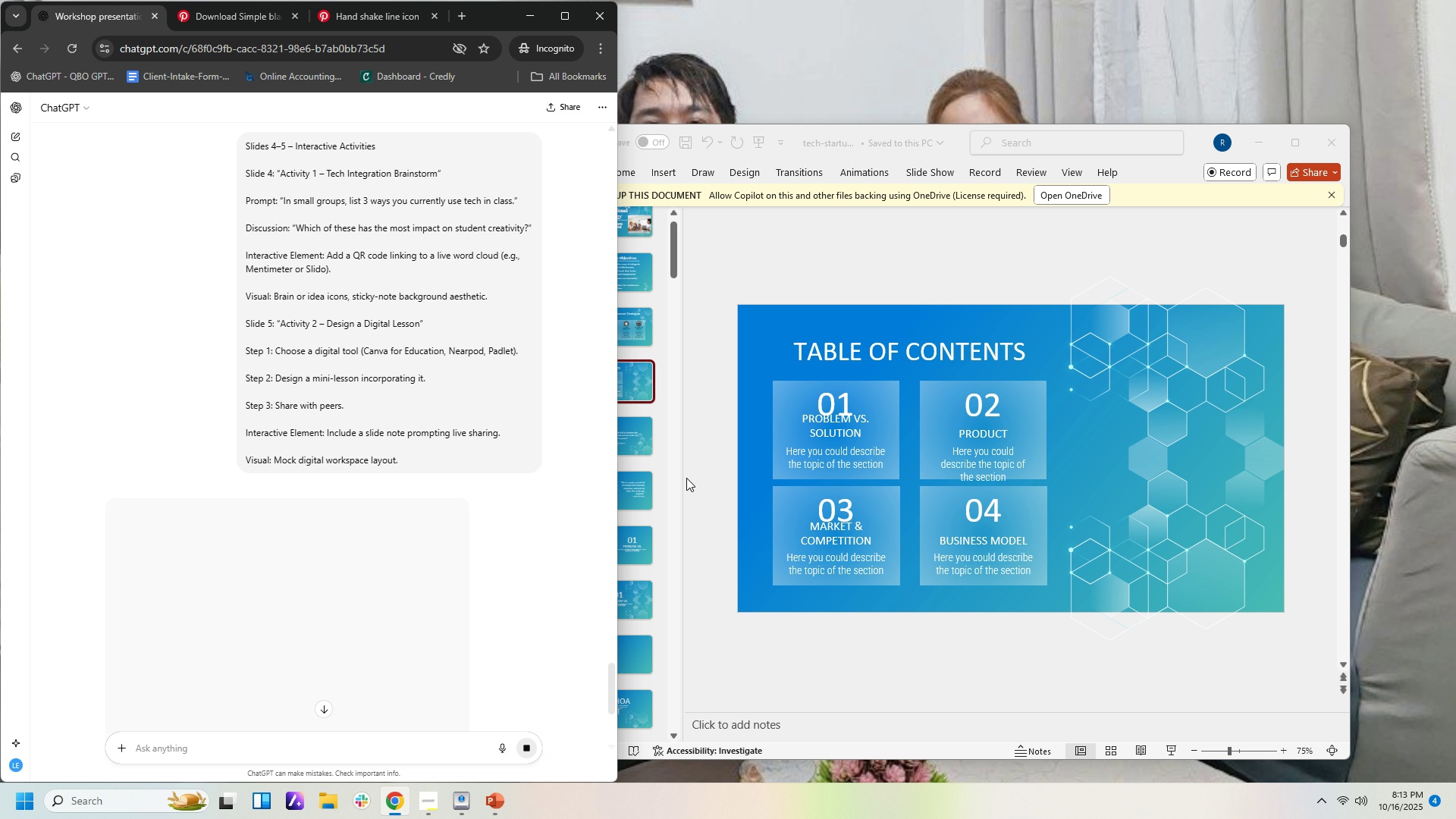 
left_click_drag(start_coordinate=[617, 99], to_coordinate=[543, 101])
 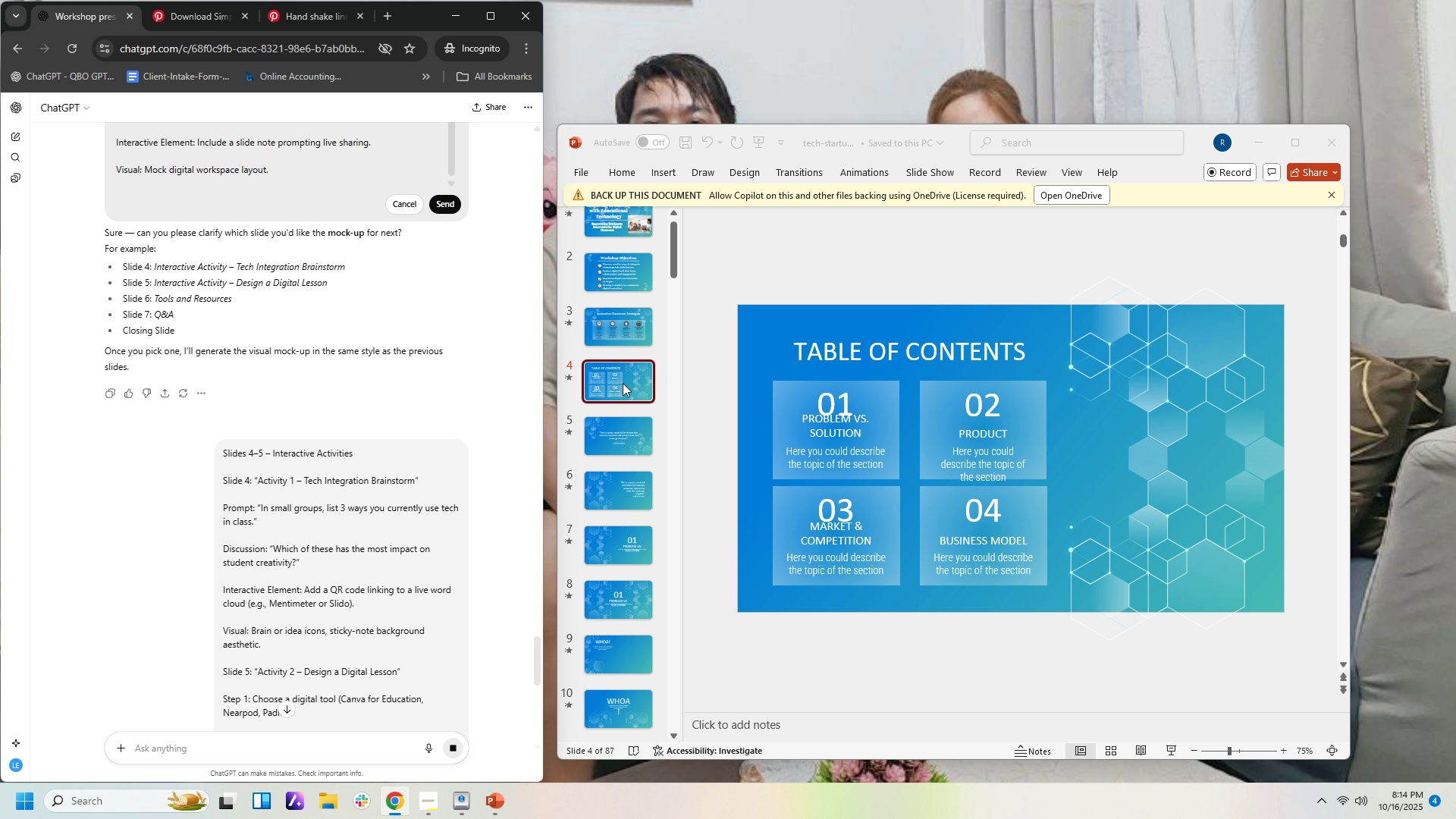 
right_click([623, 383])
 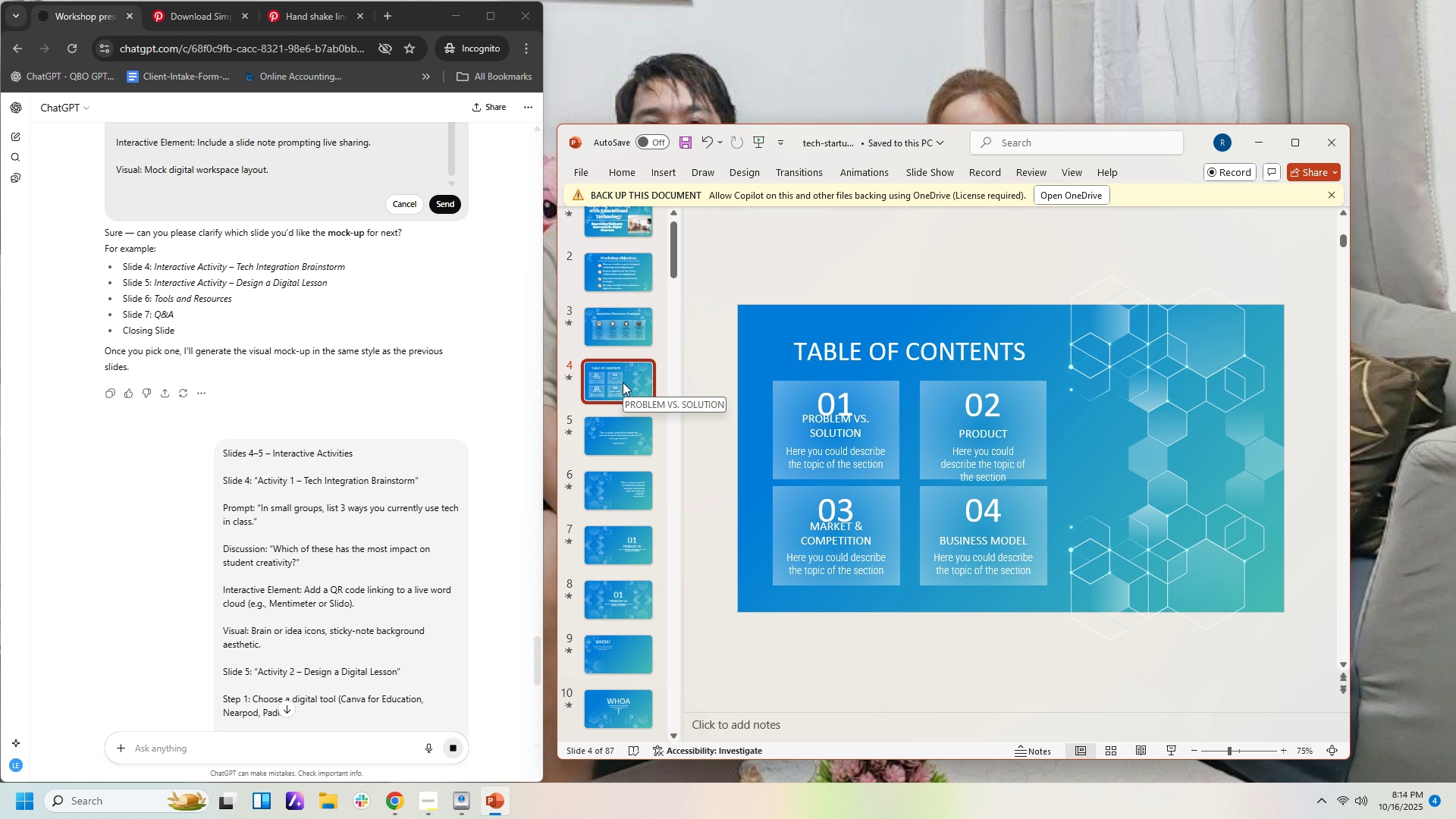 
mouse_move([661, 395])
 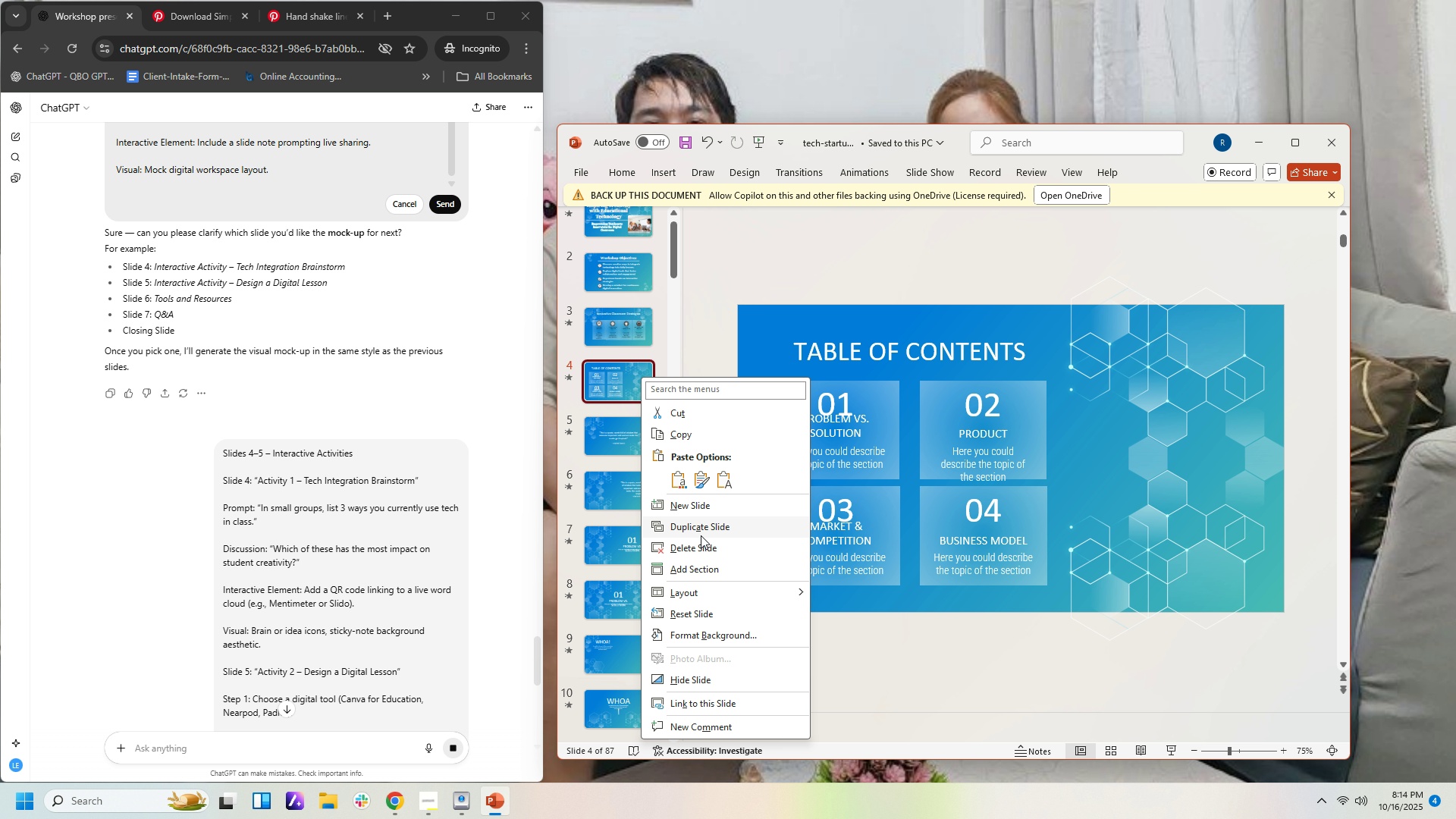 
left_click([701, 545])
 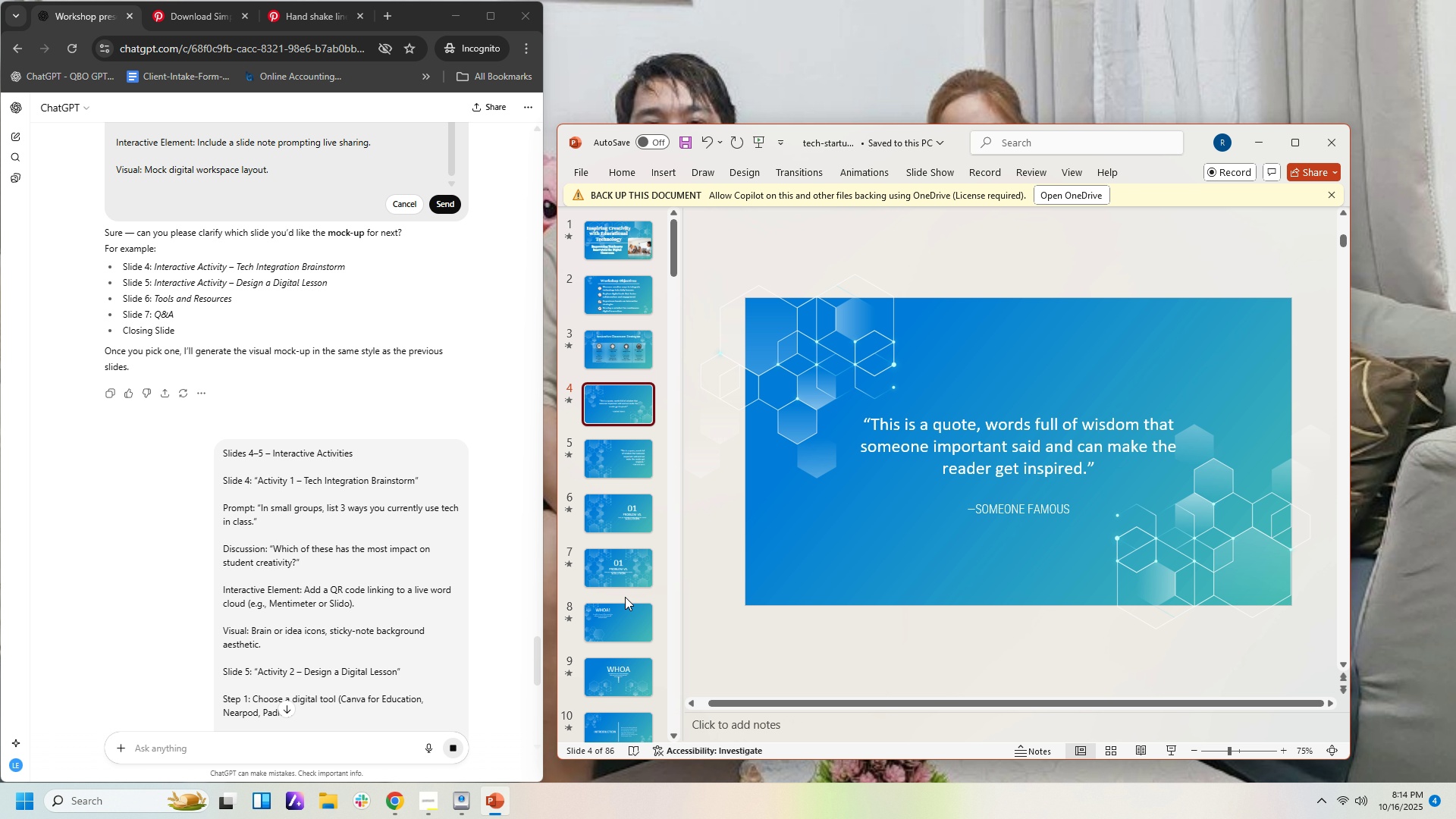 
left_click([625, 631])
 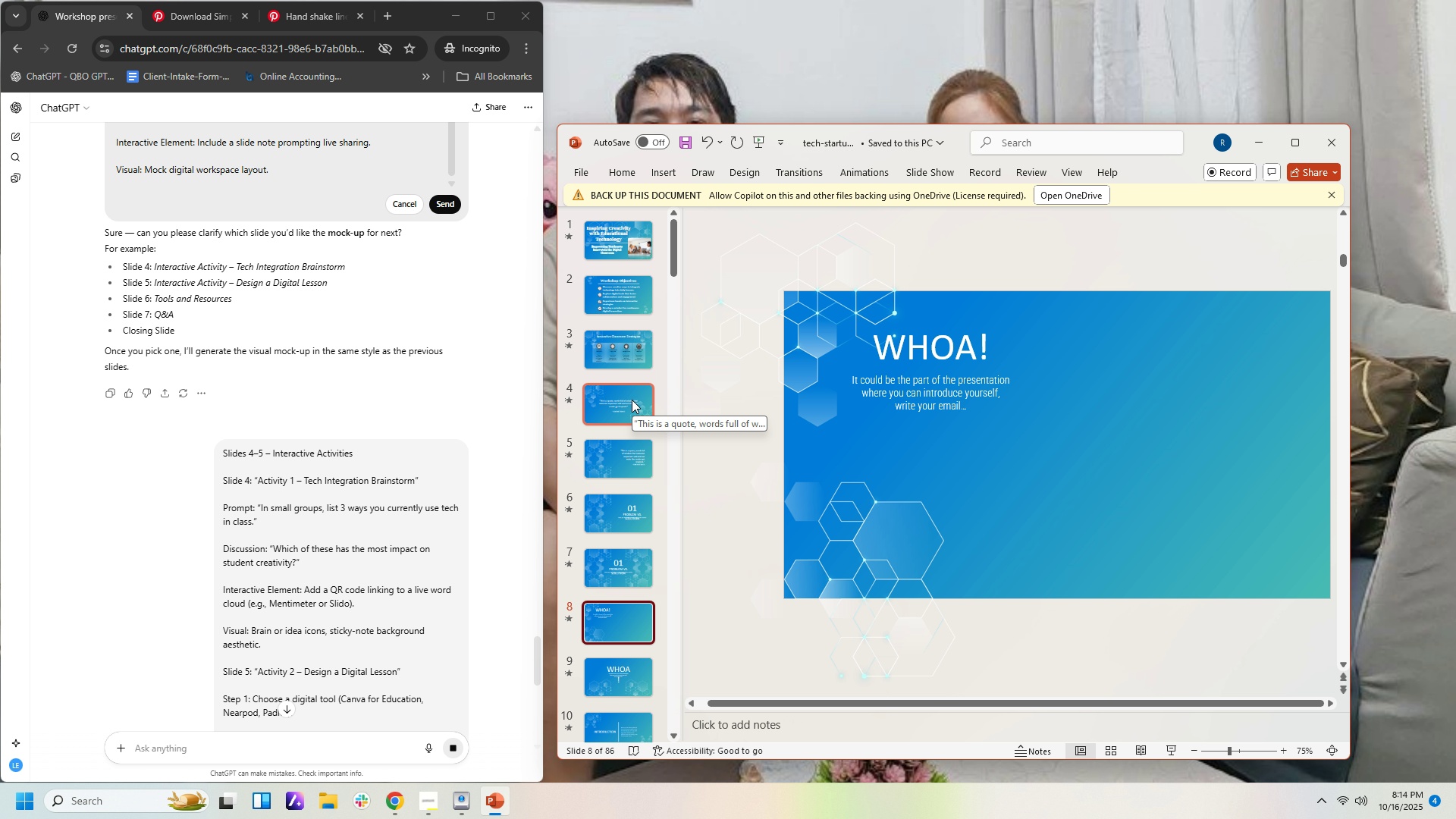 
left_click([632, 406])
 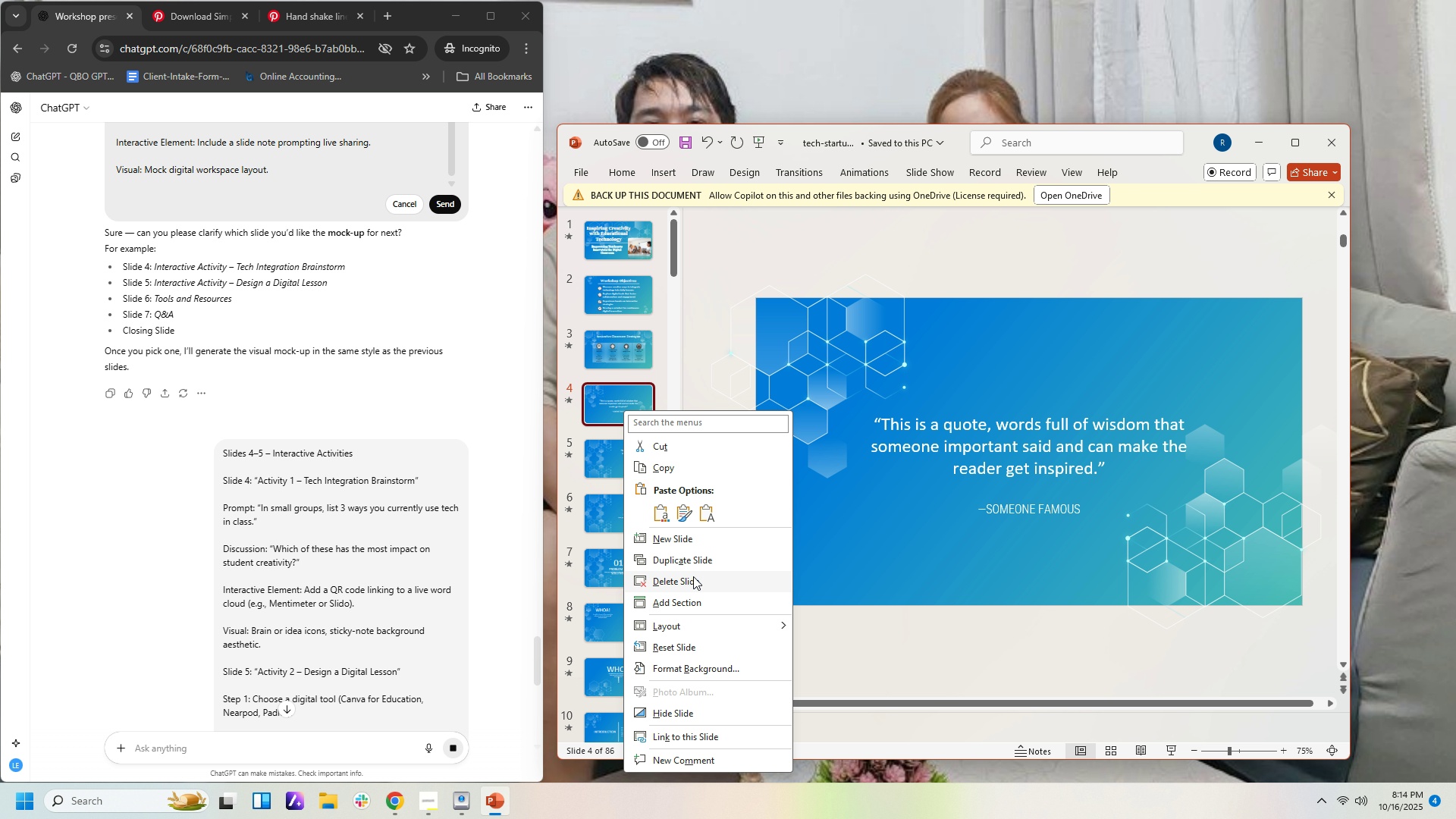 
left_click([683, 585])
 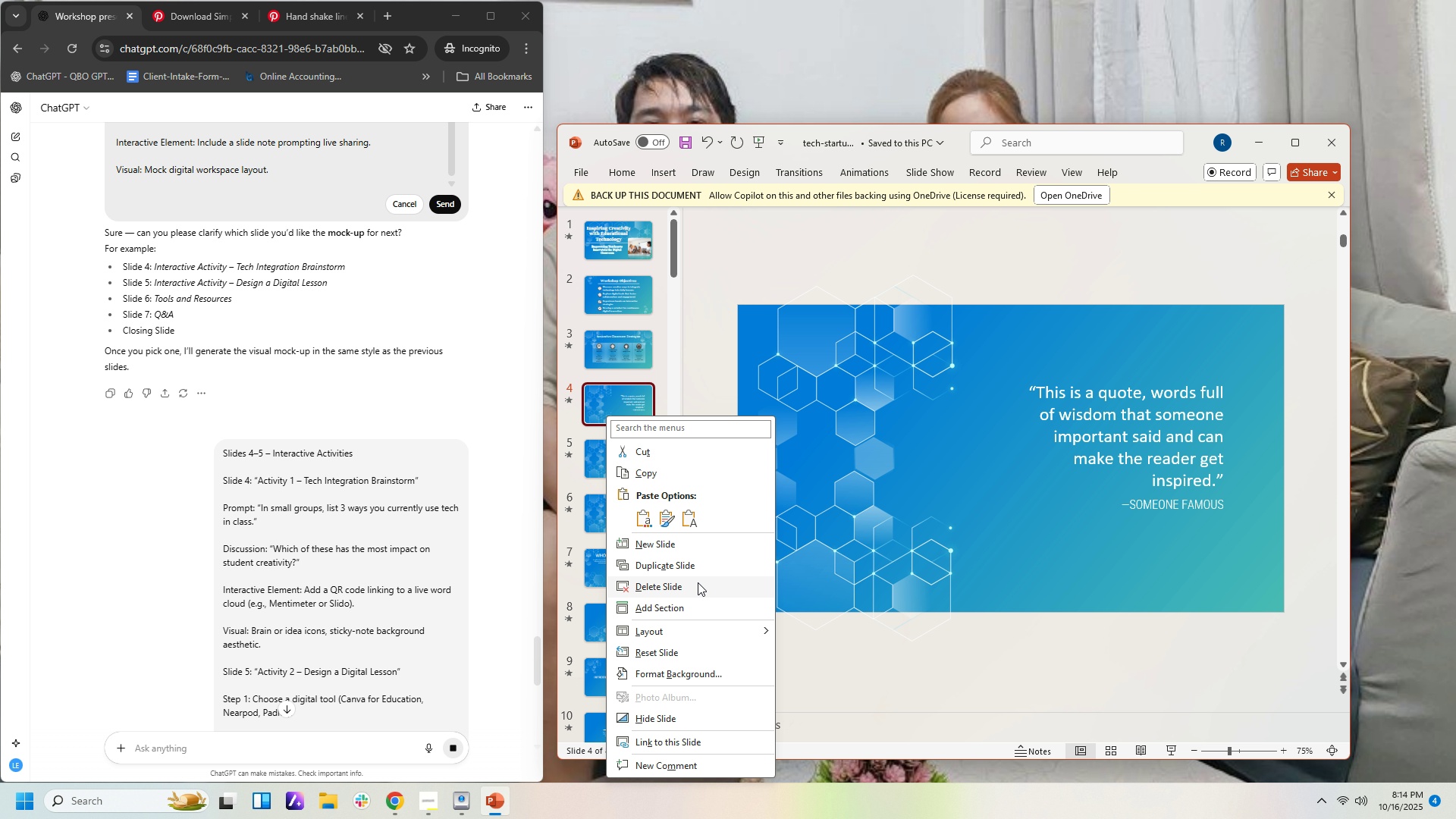 
left_click([686, 591])
 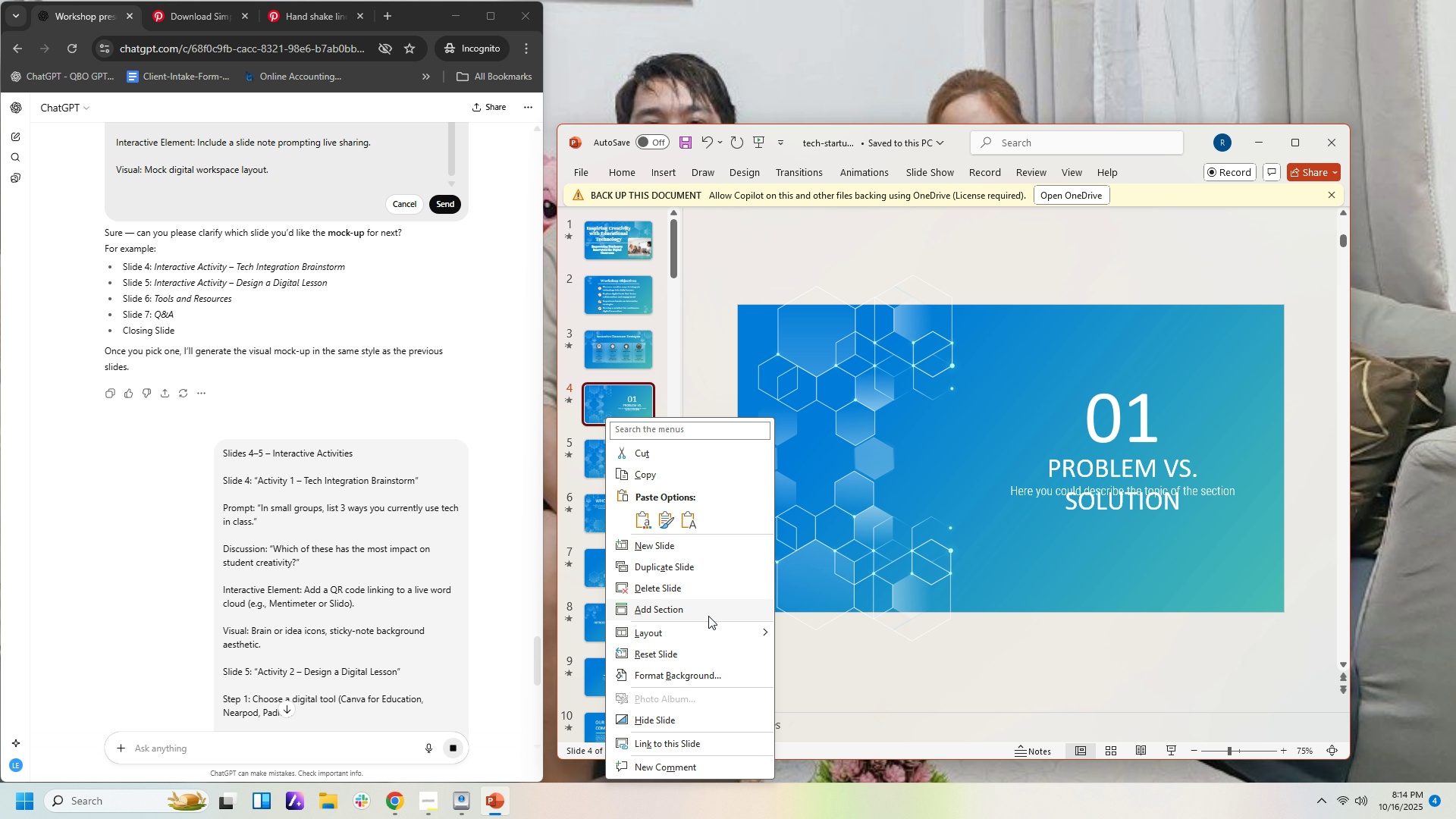 
left_click([692, 580])
 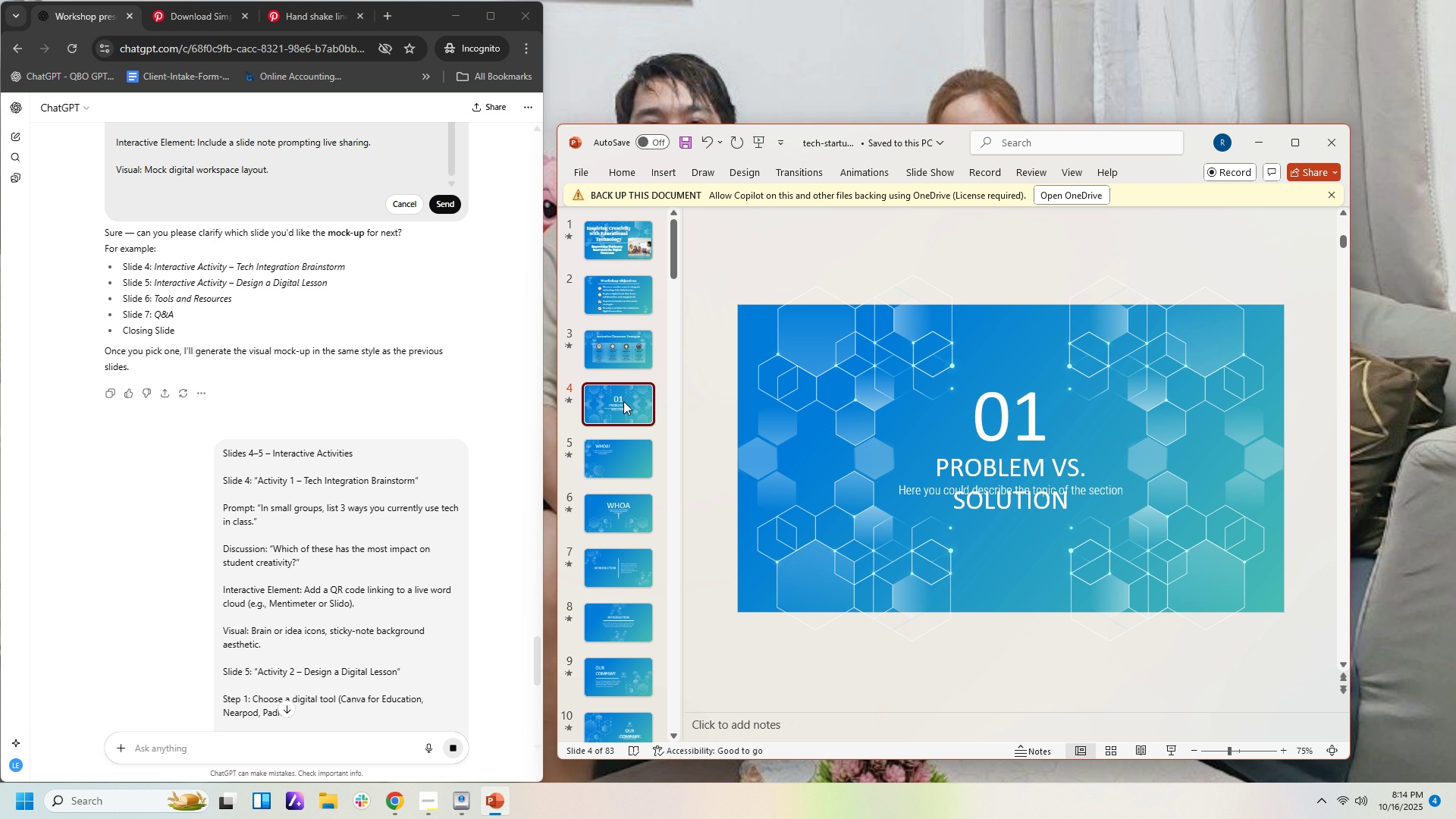 
right_click([623, 401])
 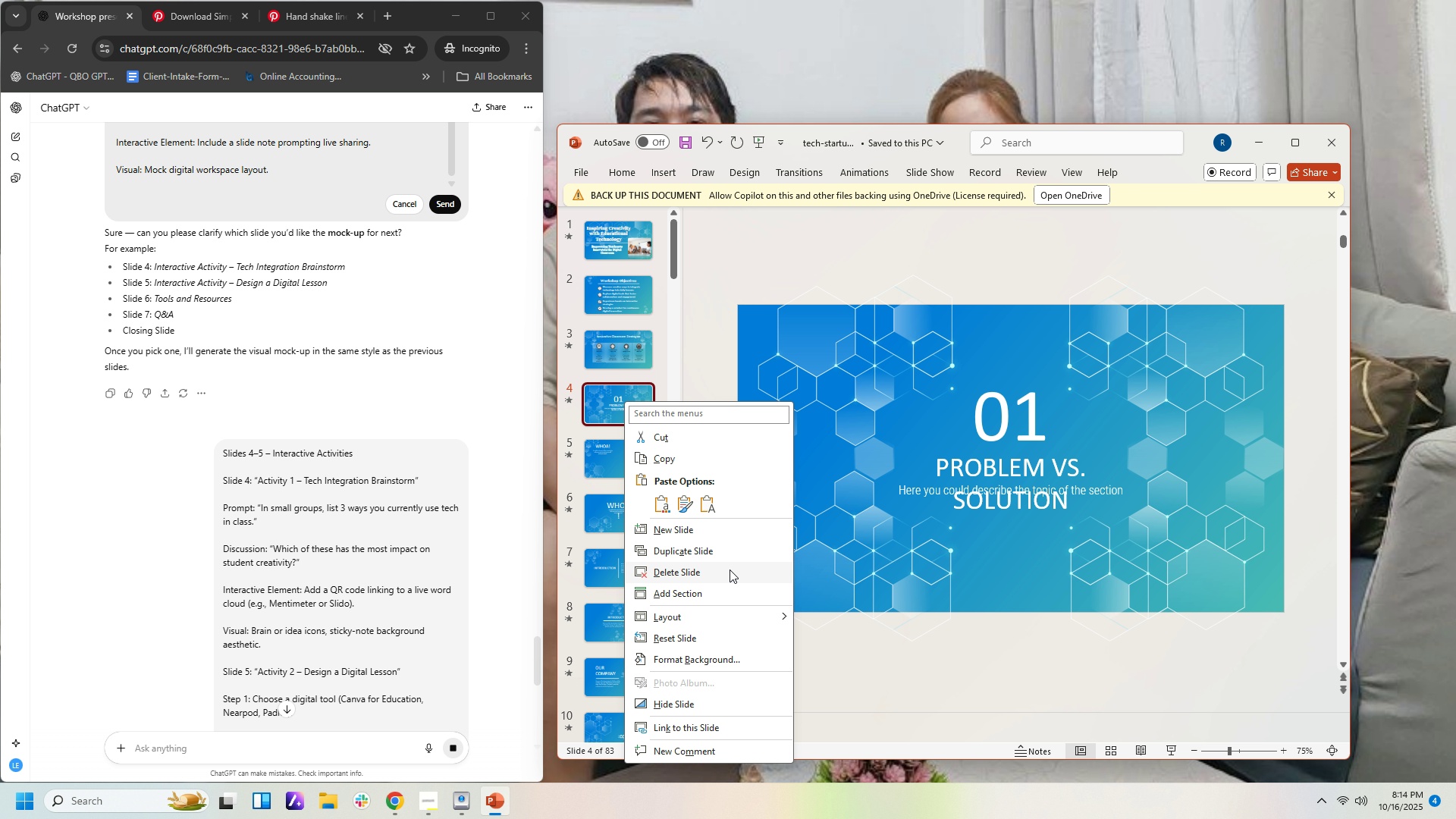 
left_click([730, 570])
 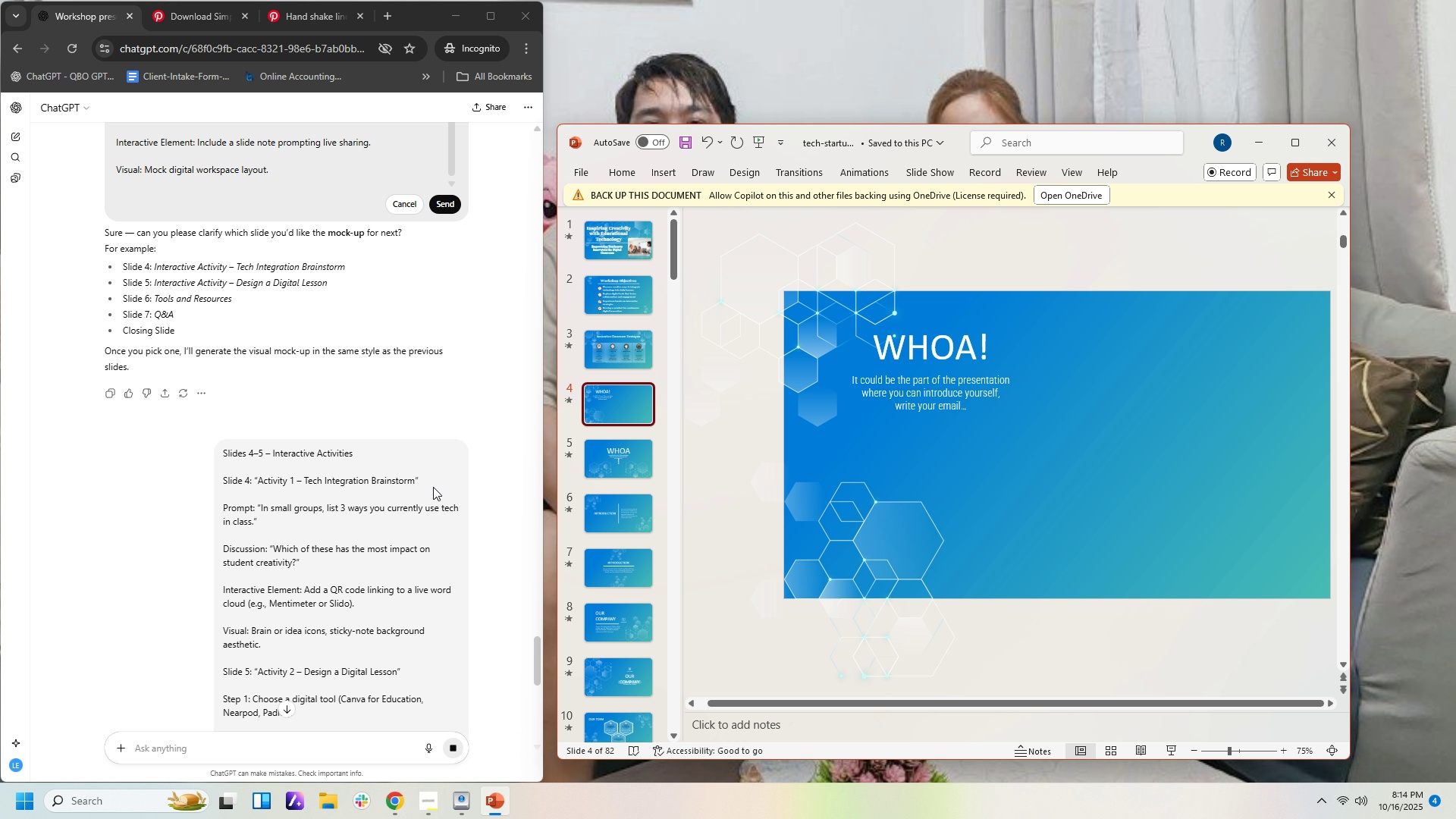 
scroll: coordinate [464, 533], scroll_direction: down, amount: 11.0
 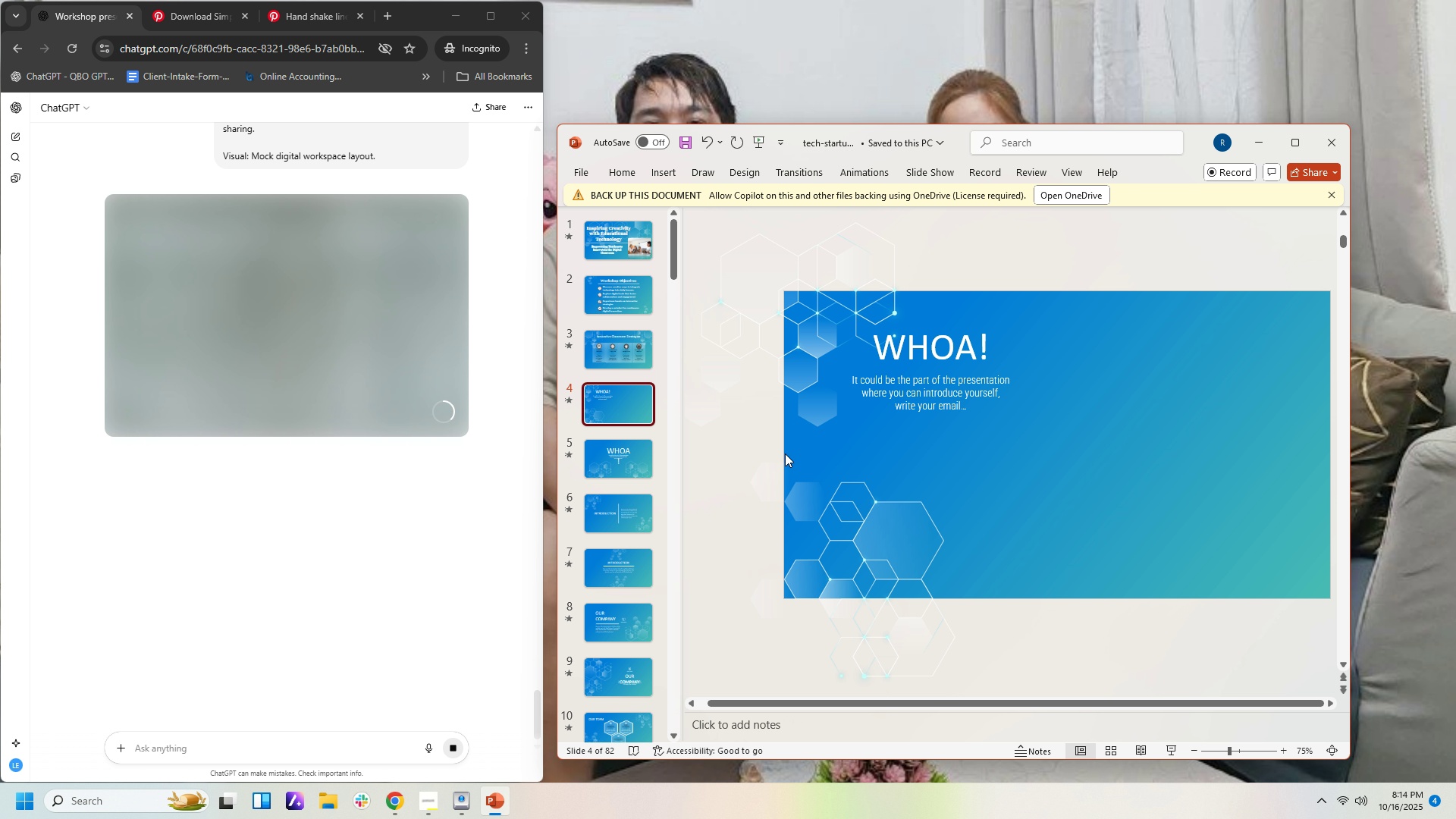 
wait(14.9)
 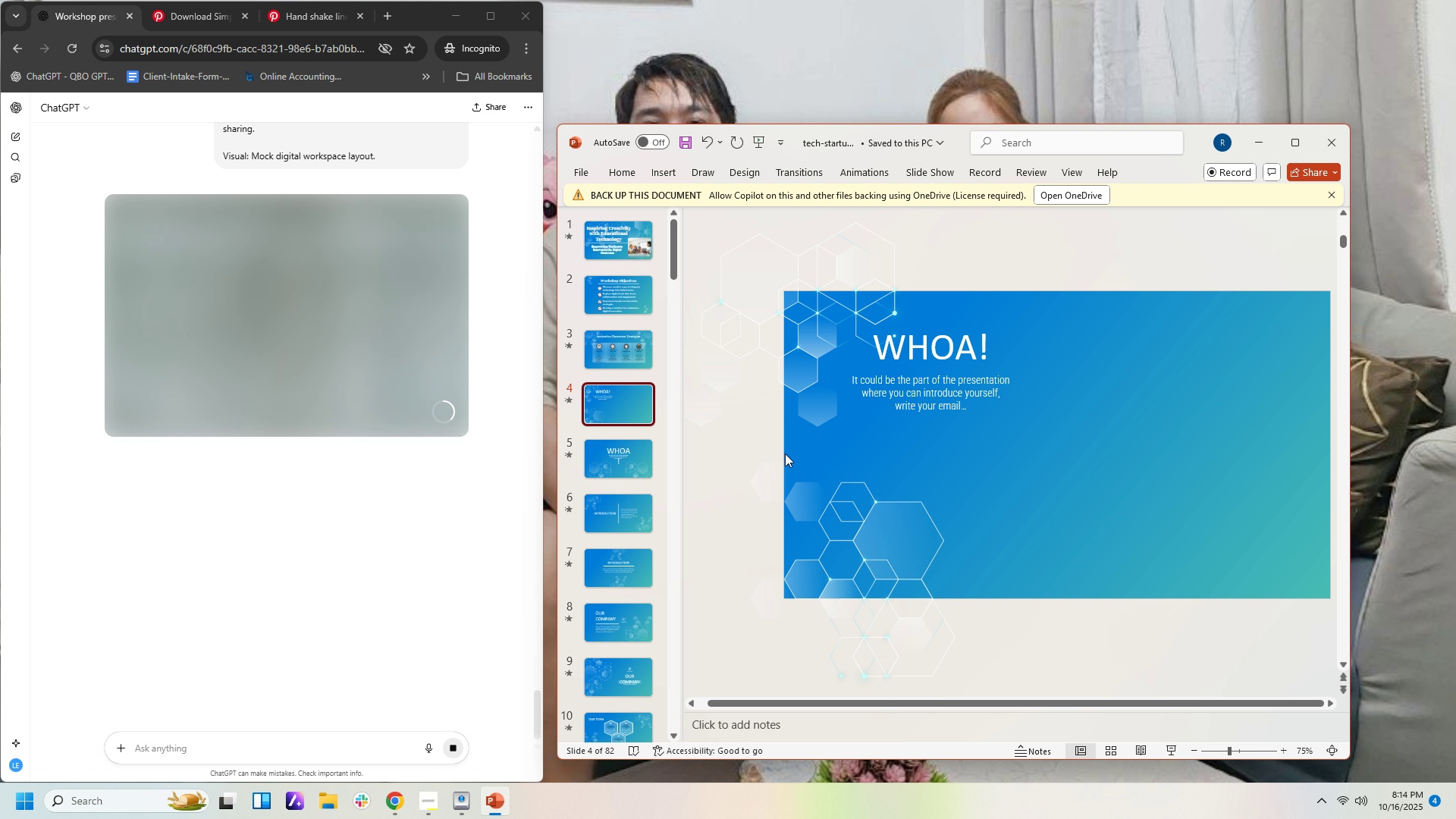 
scroll: coordinate [783, 454], scroll_direction: up, amount: 1.0
 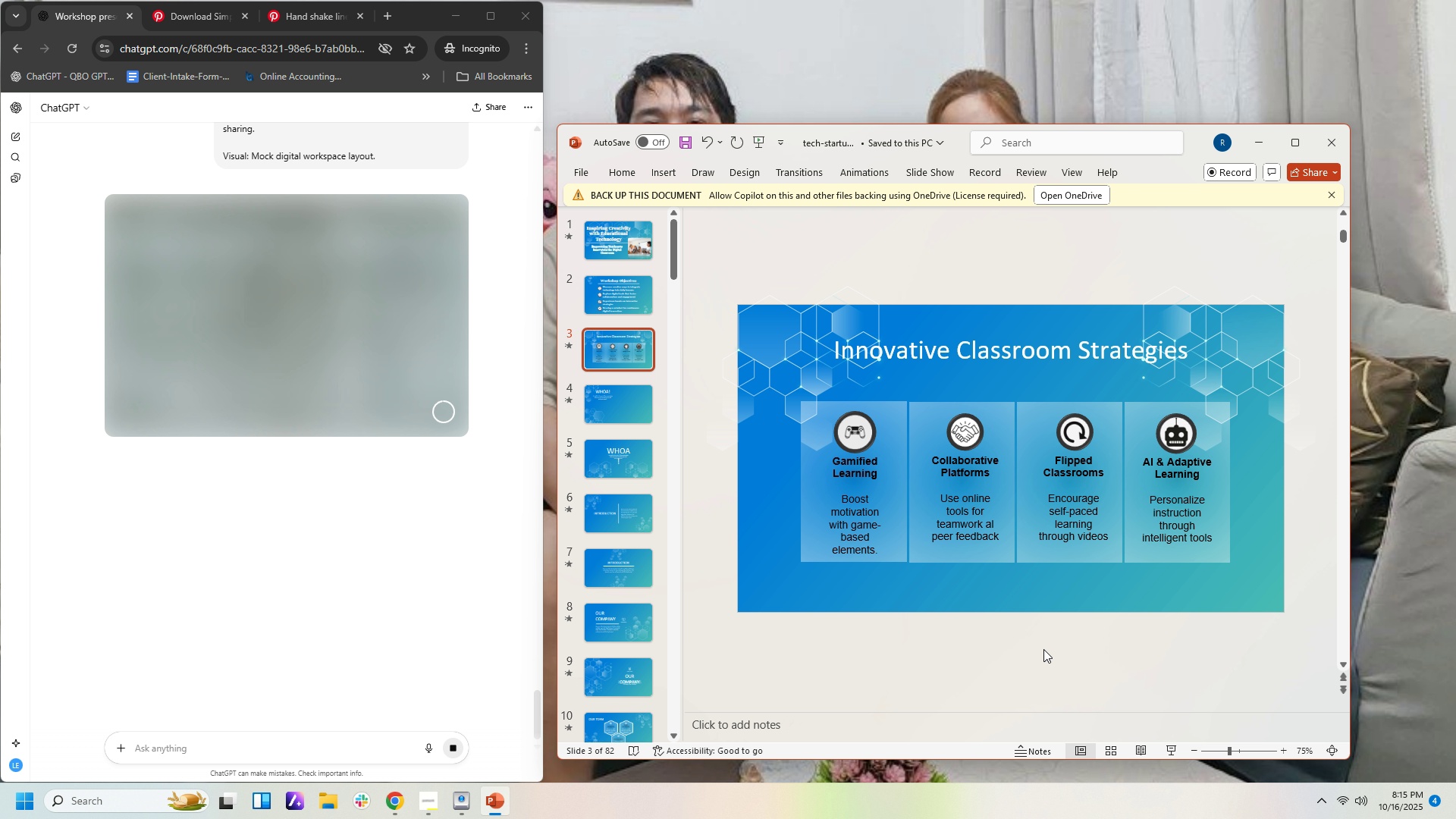 
wait(78.47)
 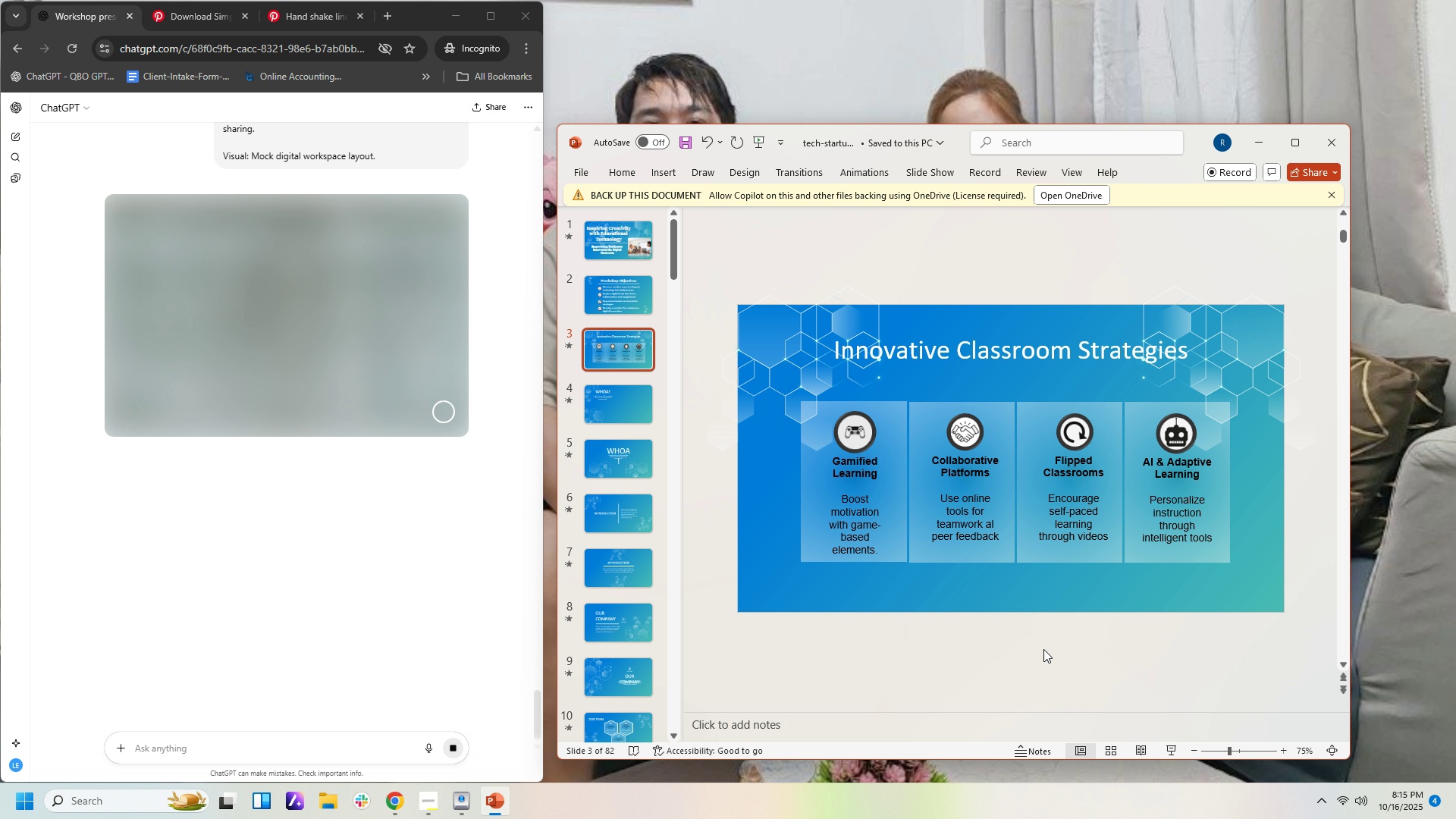 
left_click([1183, 349])
 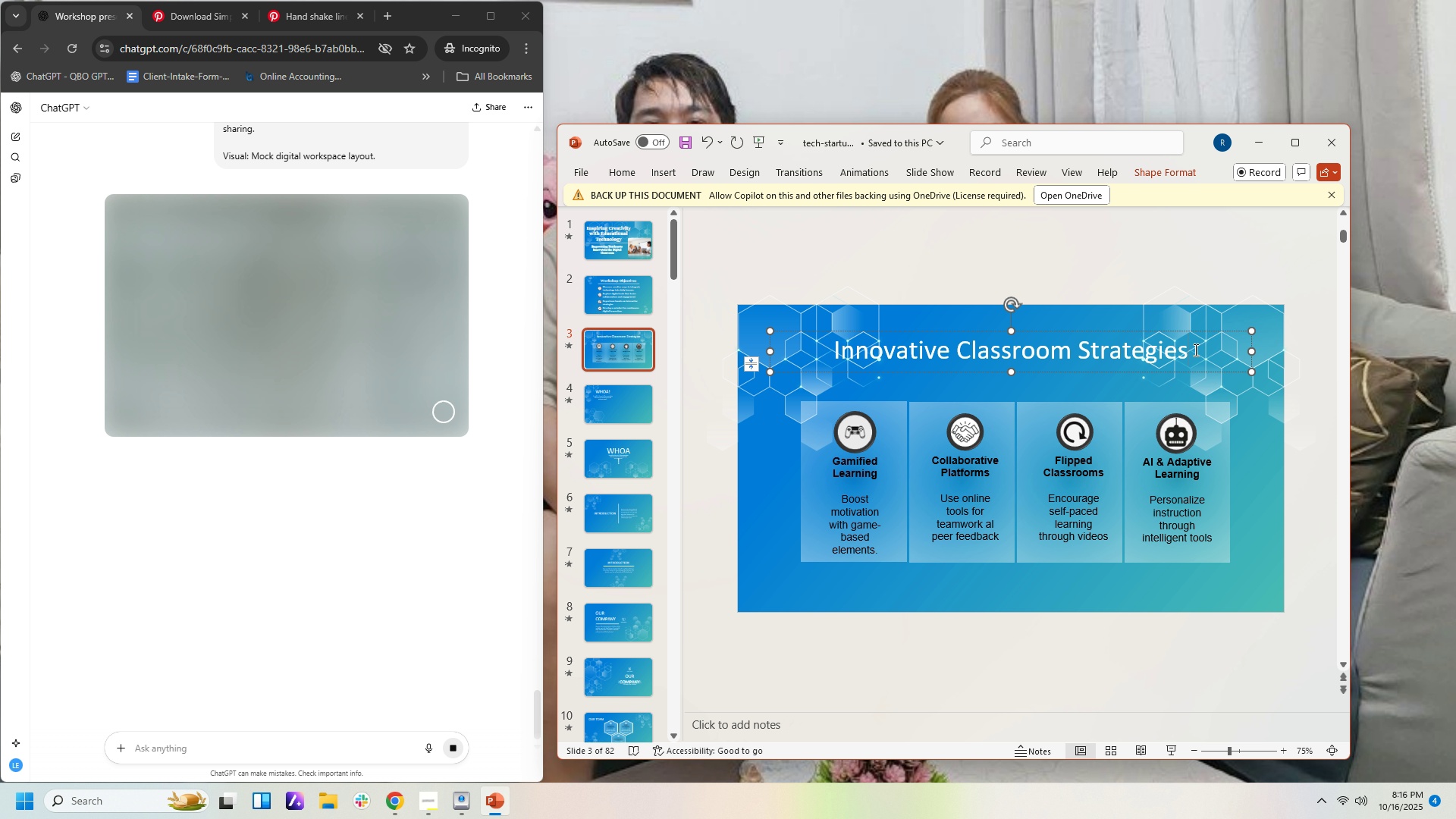 
left_click_drag(start_coordinate=[1194, 350], to_coordinate=[806, 356])
 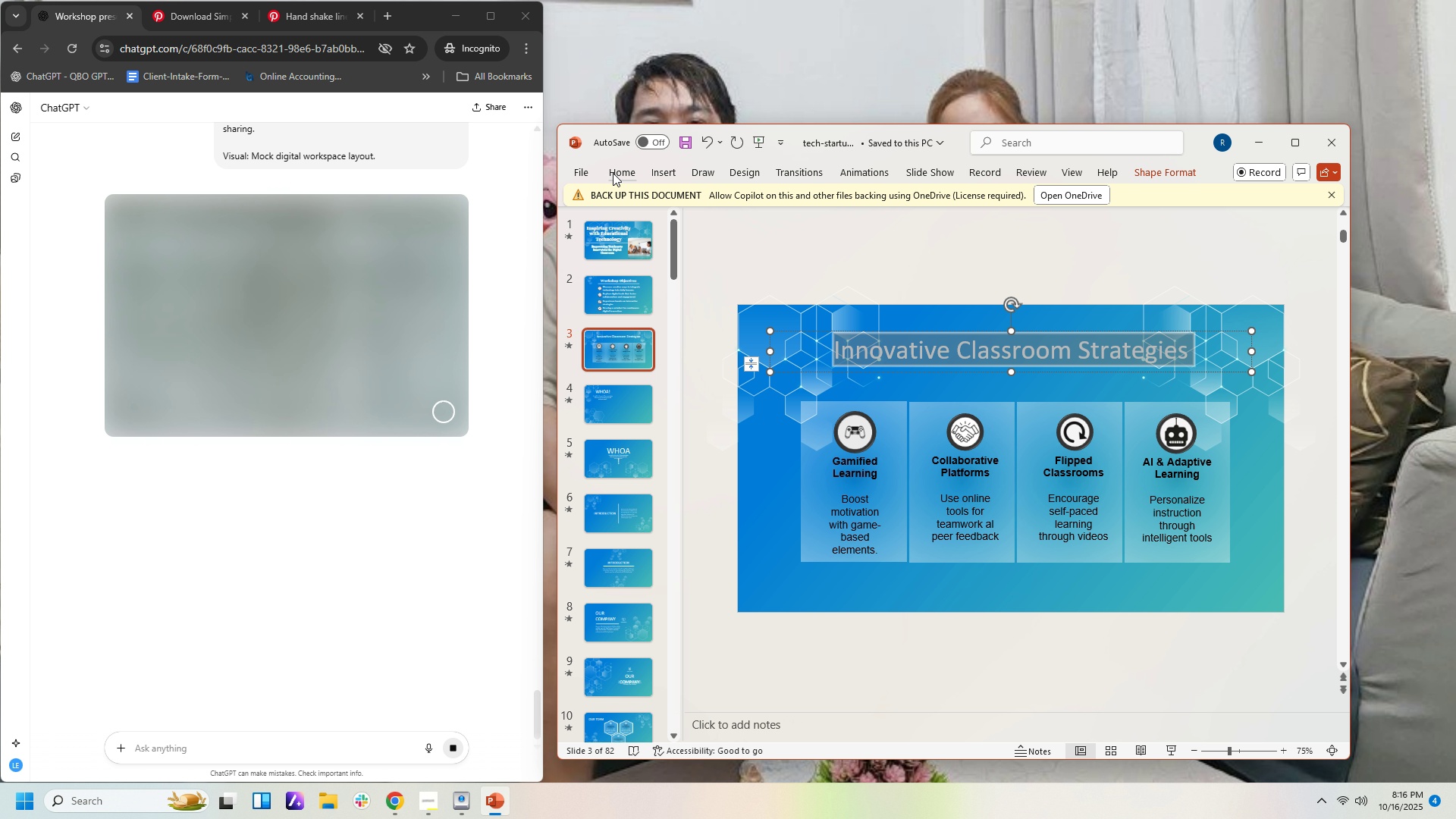 
left_click([613, 173])
 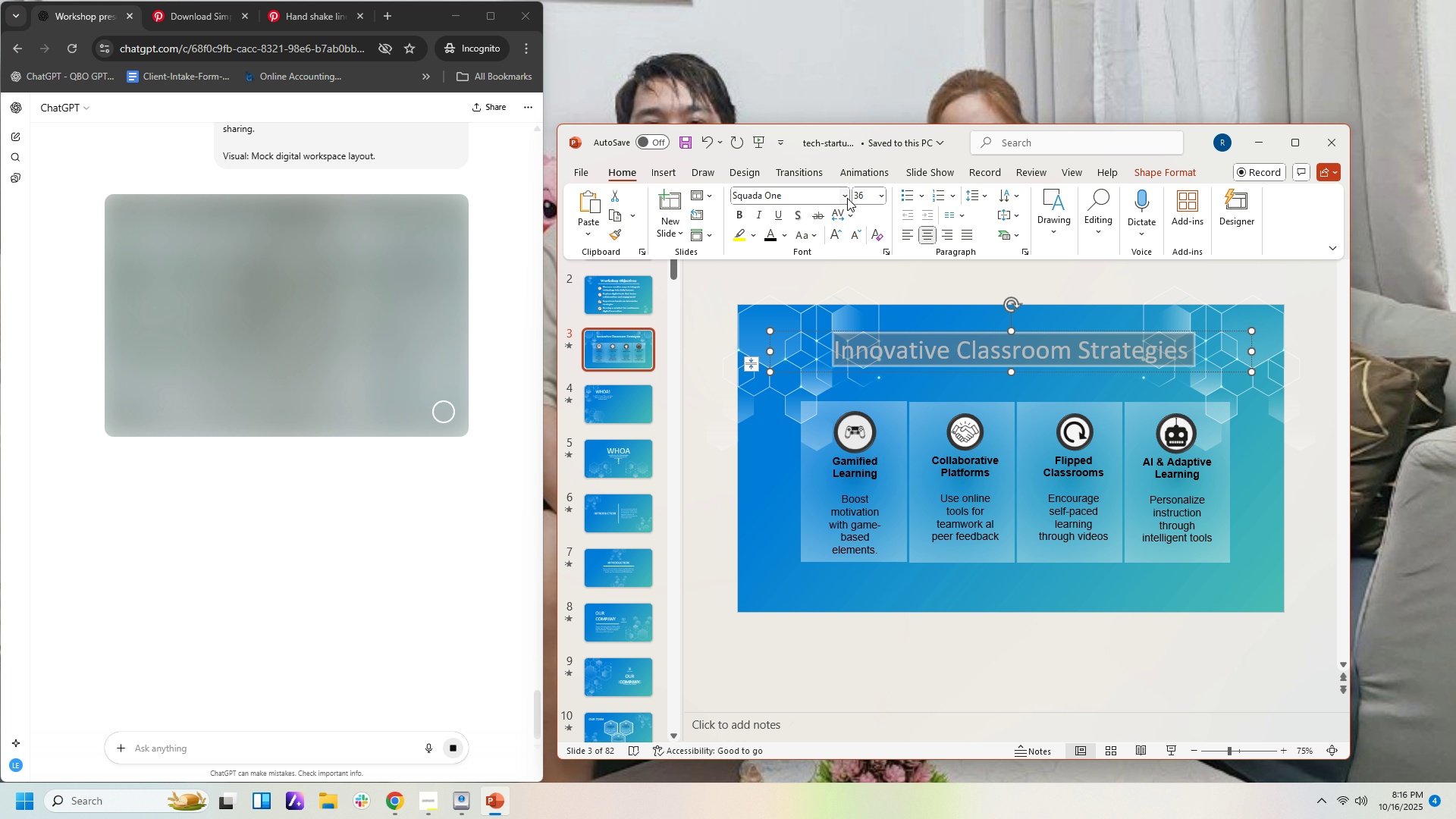 
left_click([849, 198])
 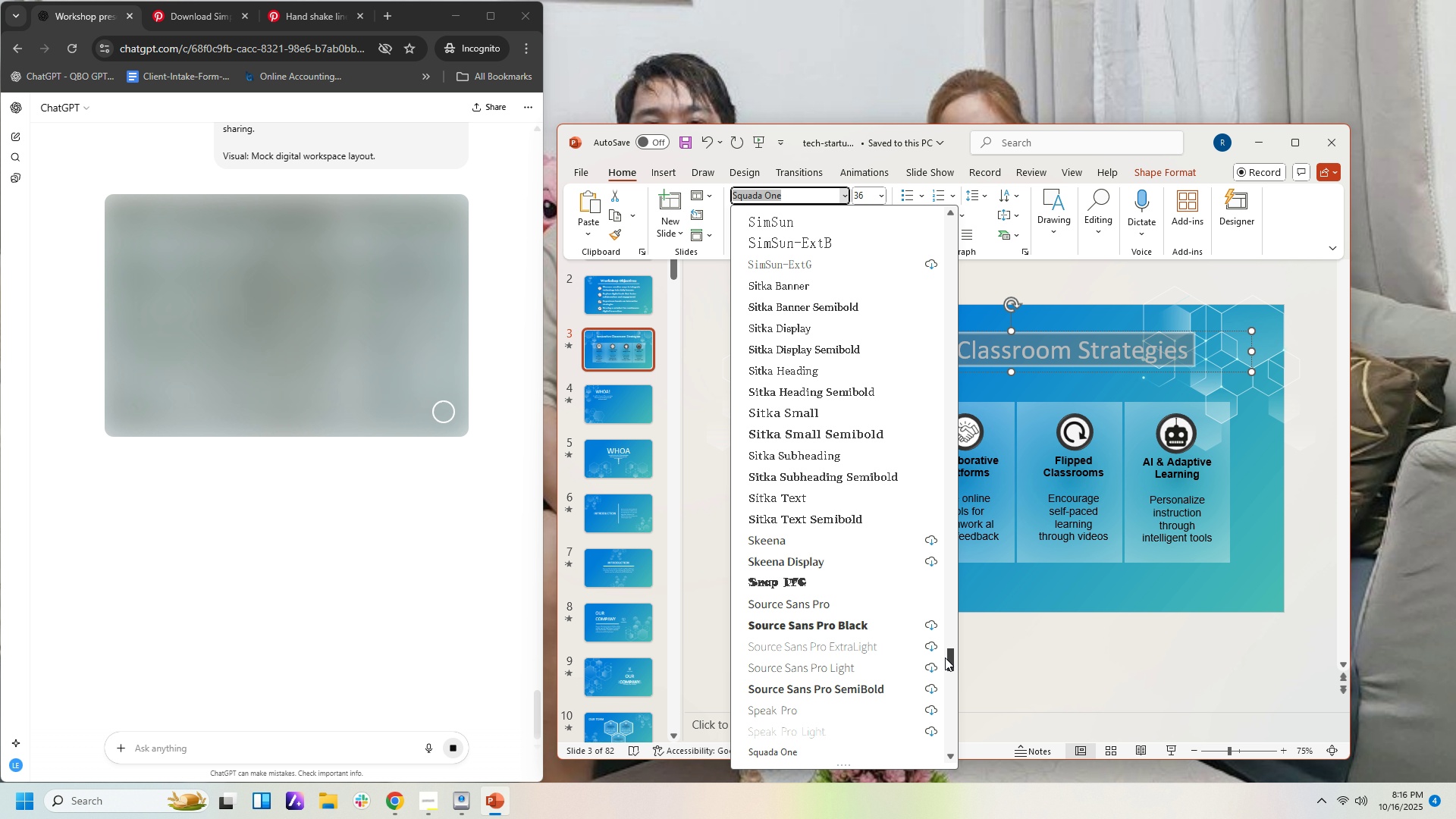 
left_click_drag(start_coordinate=[948, 658], to_coordinate=[978, 230])
 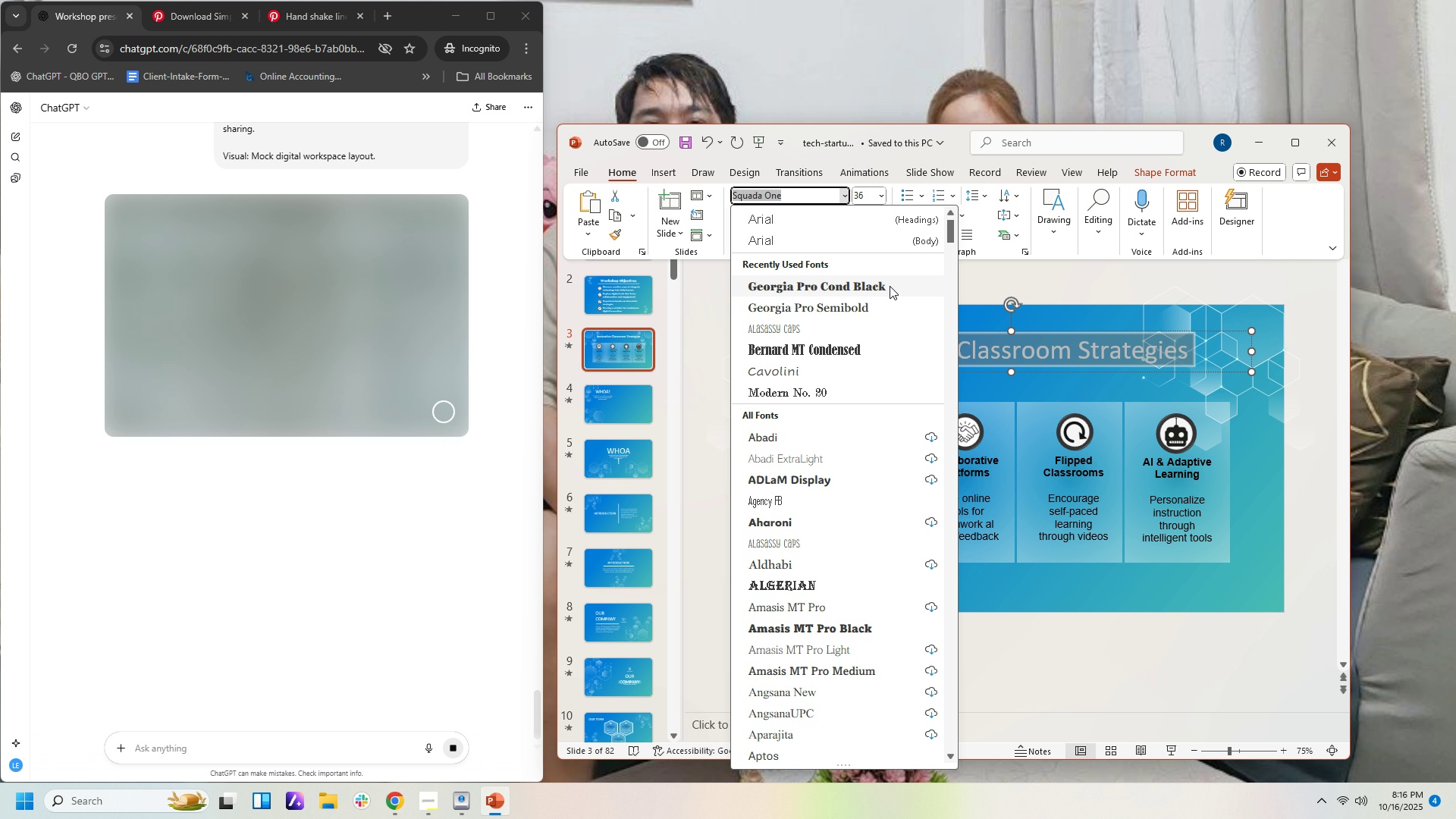 
left_click([890, 286])
 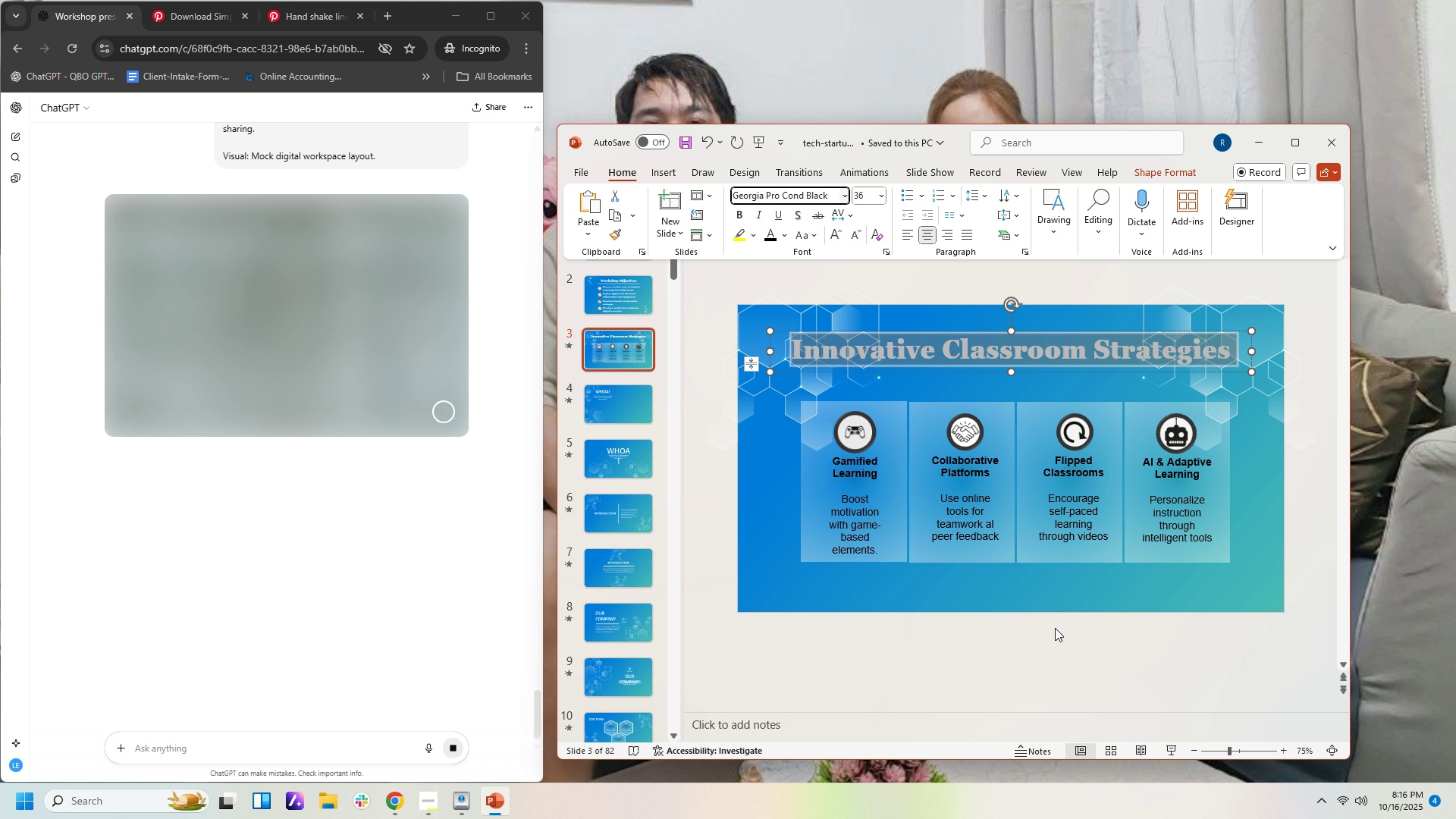 
left_click([1056, 636])
 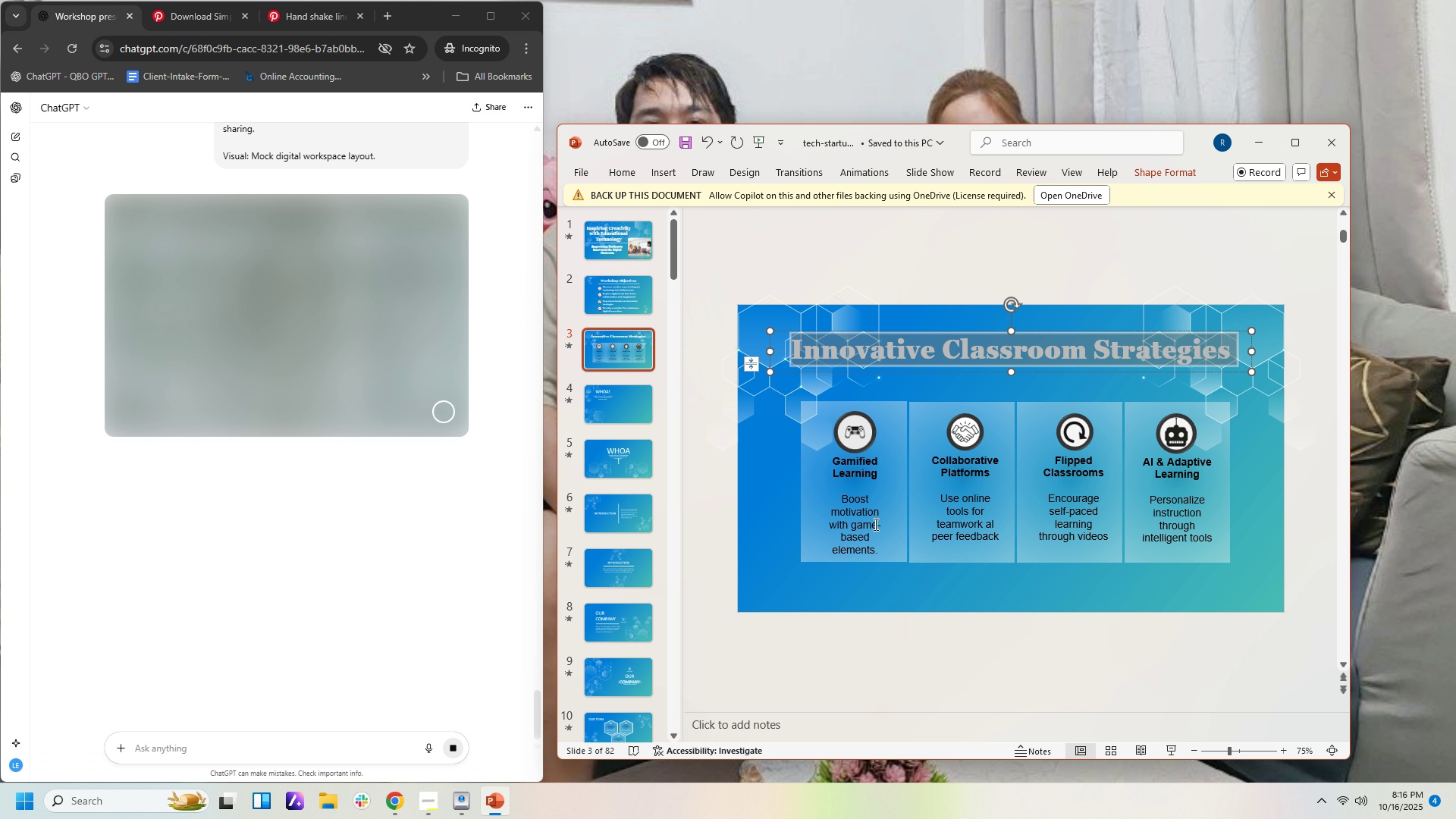 
left_click([874, 524])
 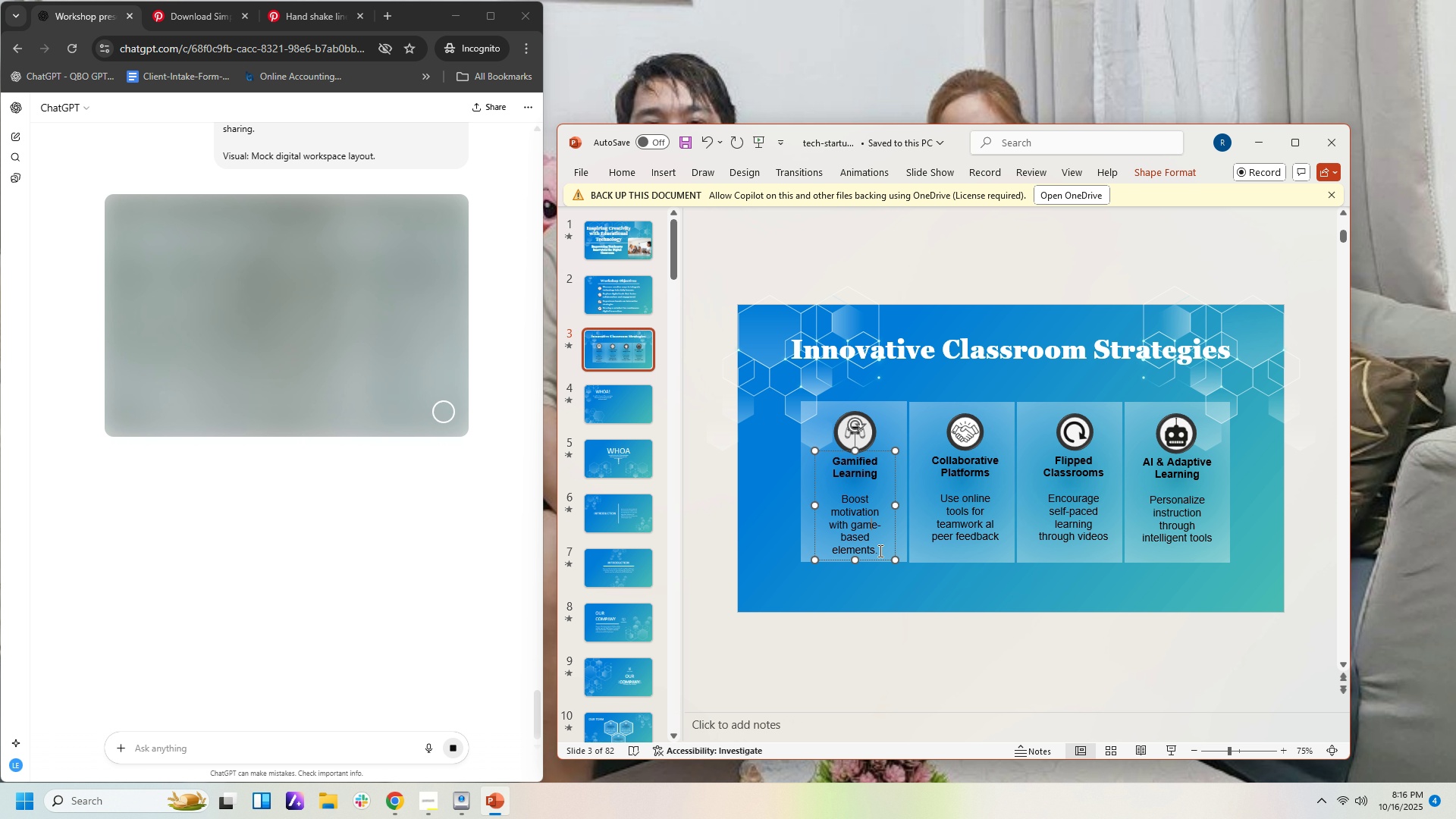 
left_click_drag(start_coordinate=[879, 551], to_coordinate=[845, 458])
 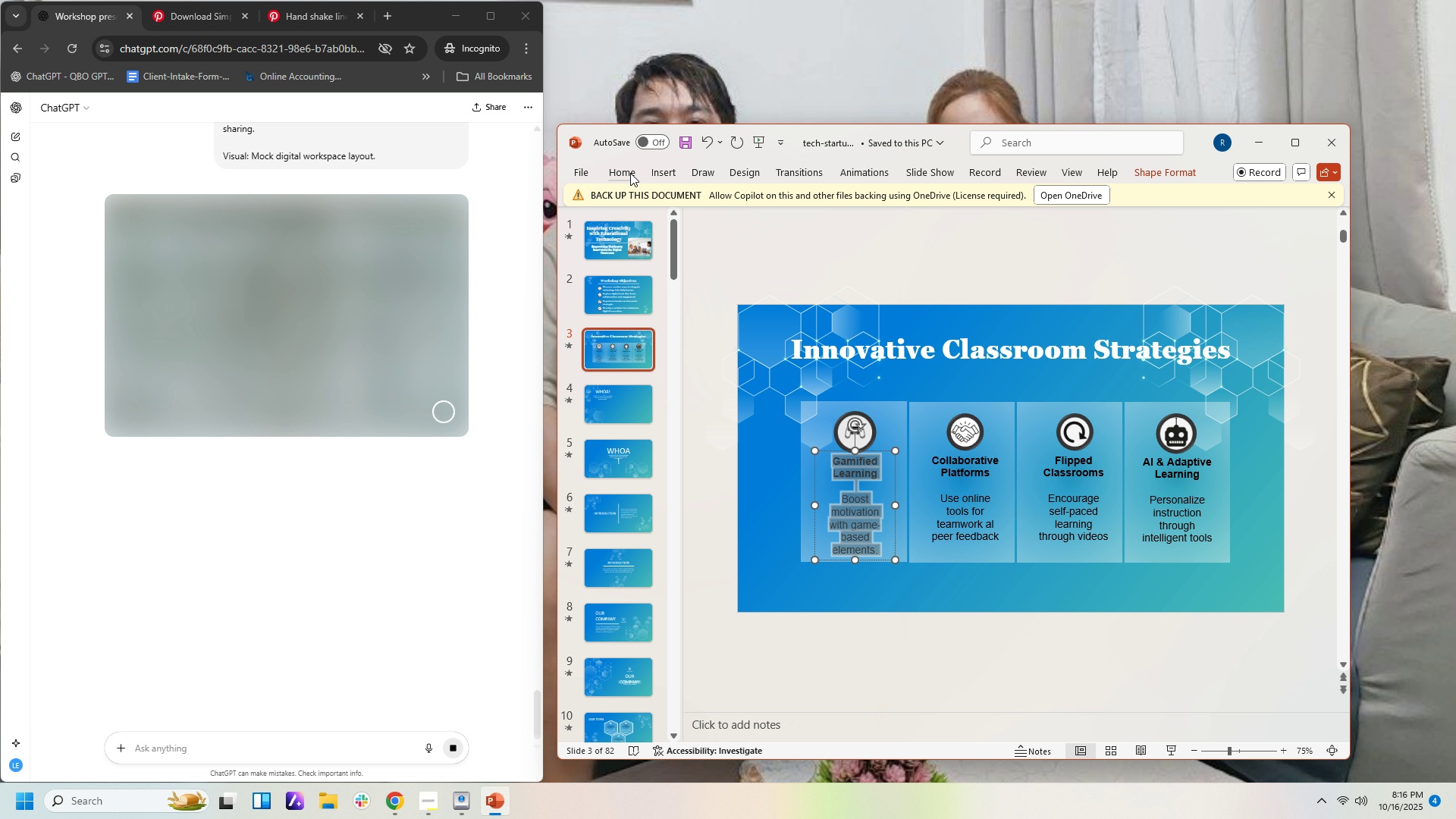 
left_click([629, 173])
 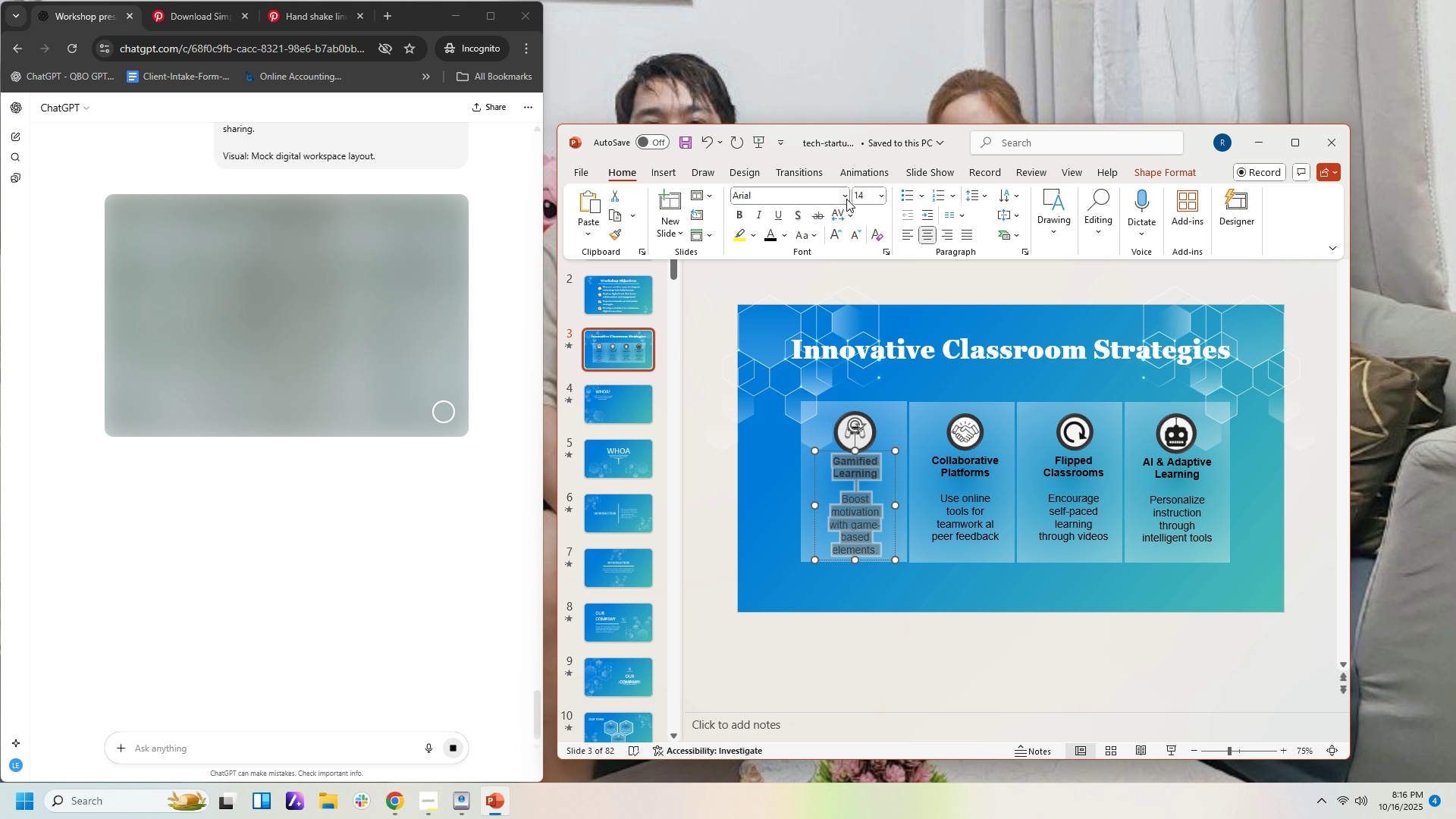 
left_click([845, 199])
 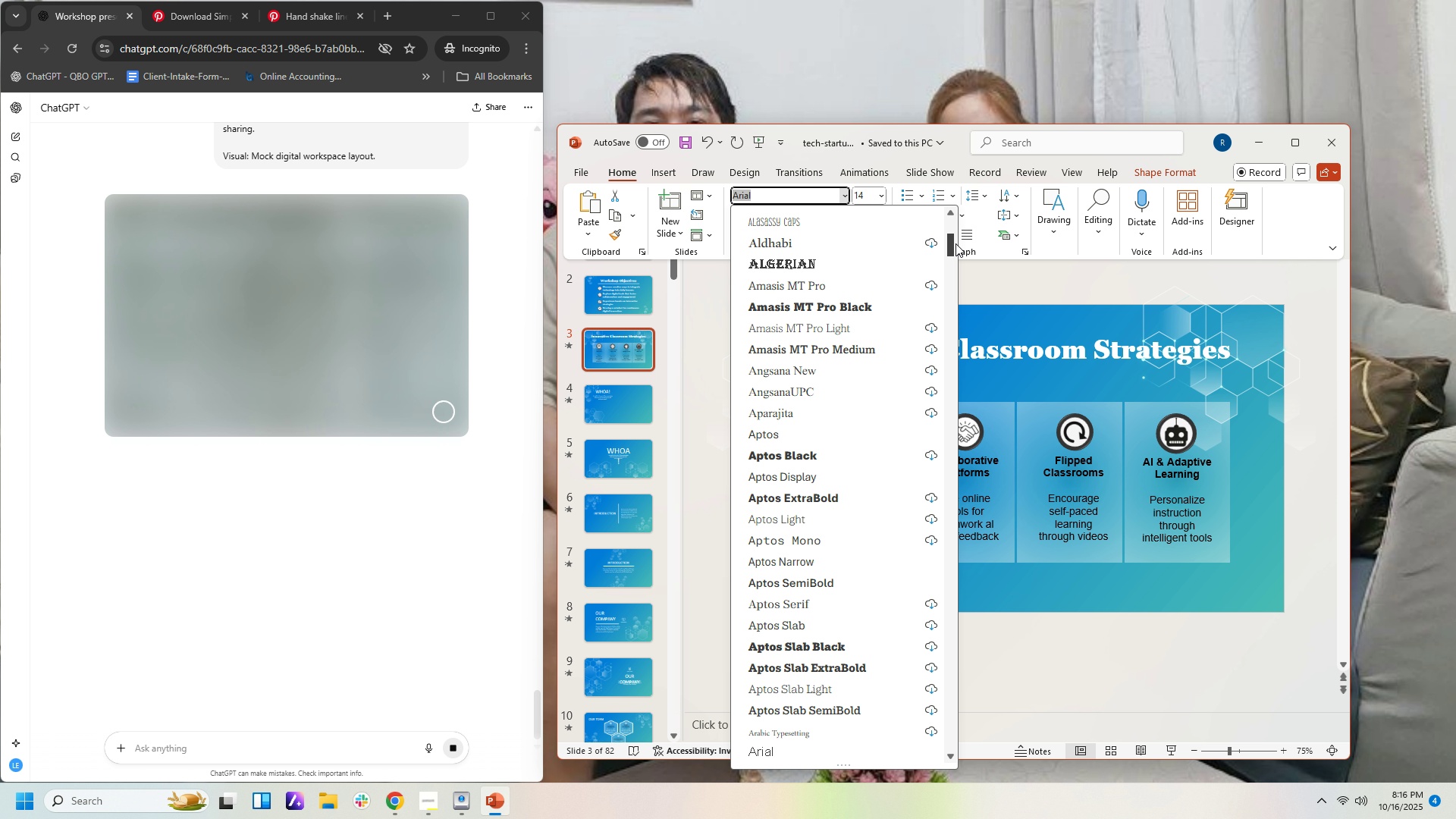 
left_click_drag(start_coordinate=[949, 243], to_coordinate=[952, 211])
 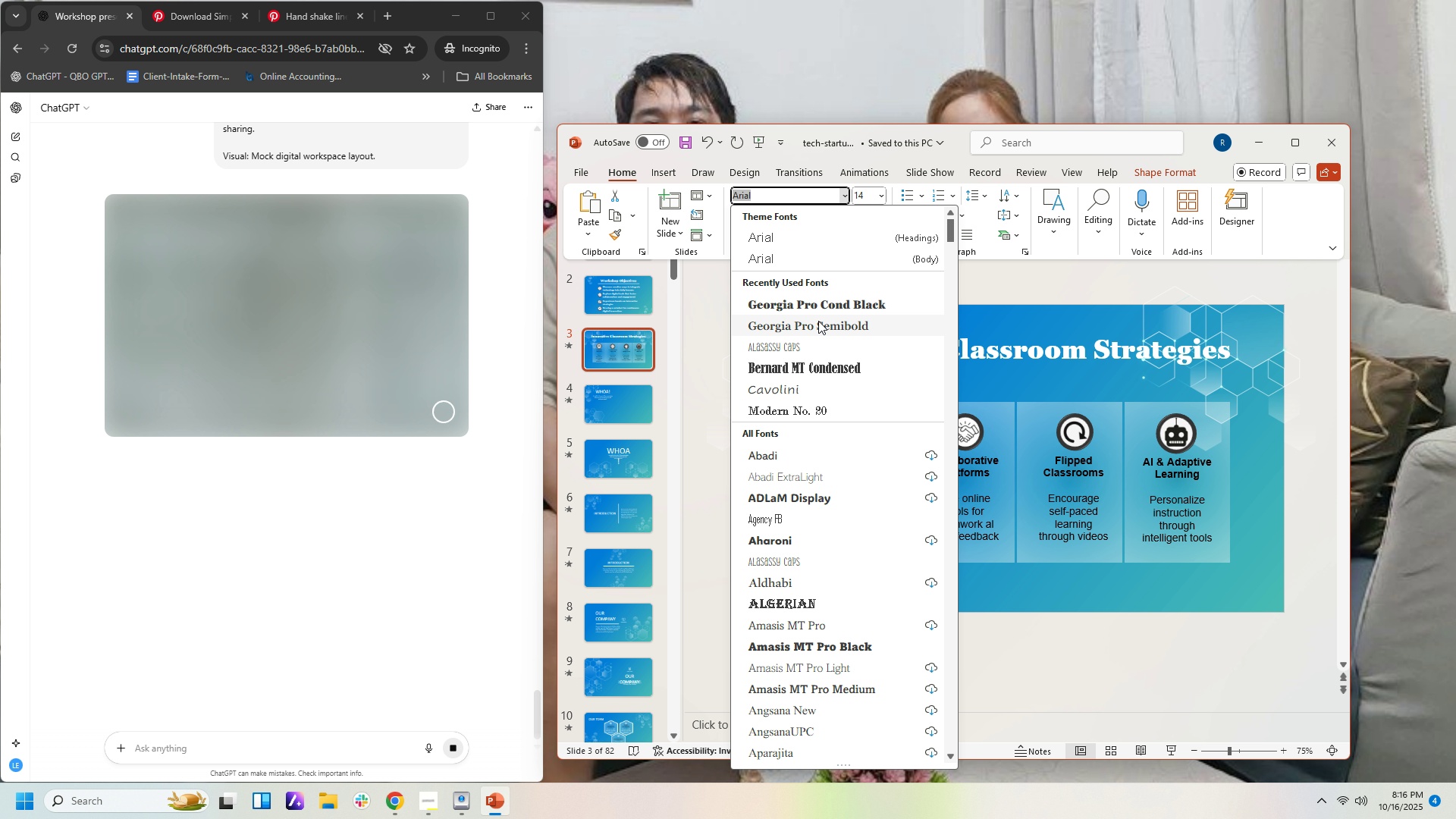 
left_click([818, 321])
 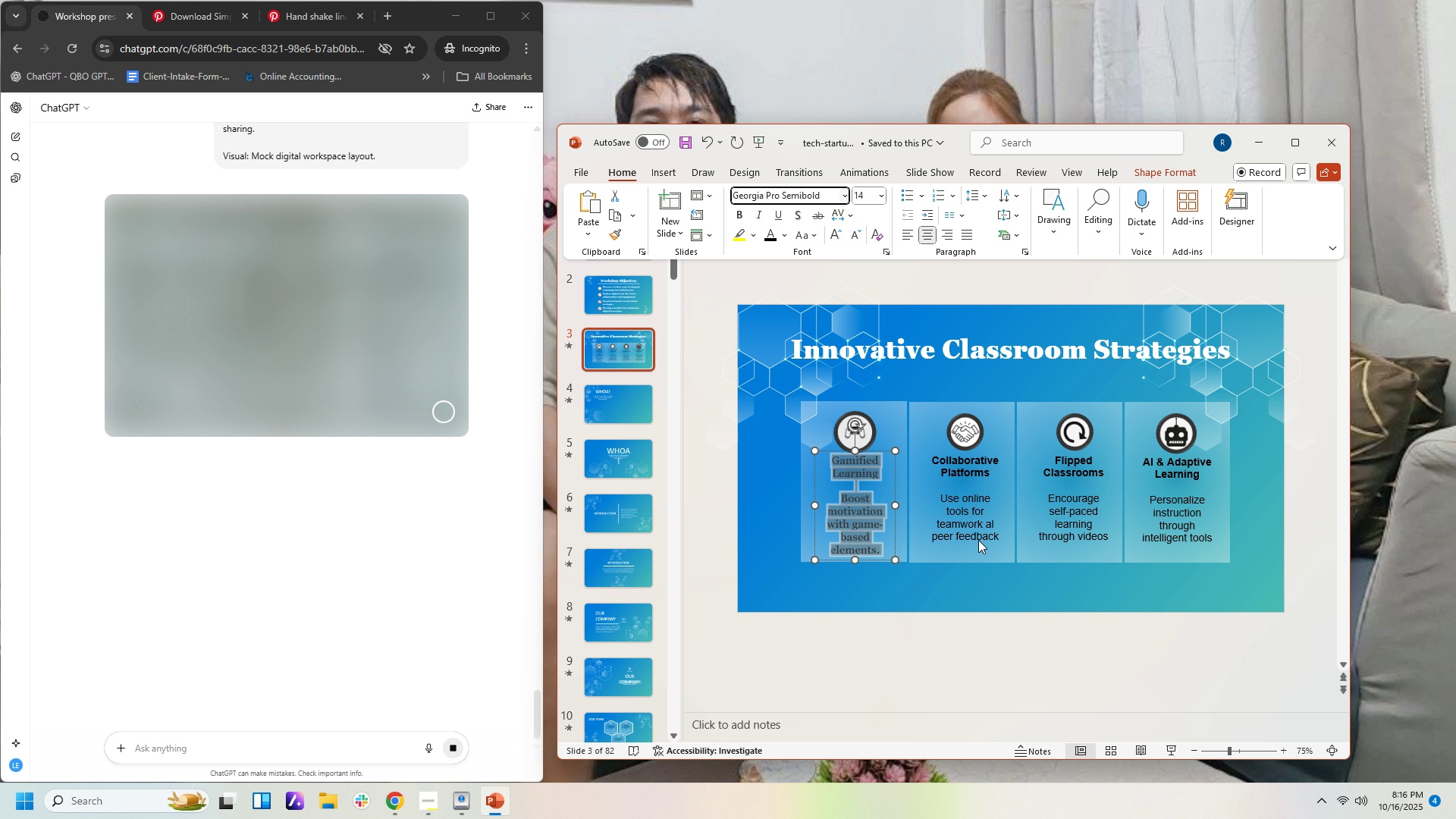 
left_click([978, 540])
 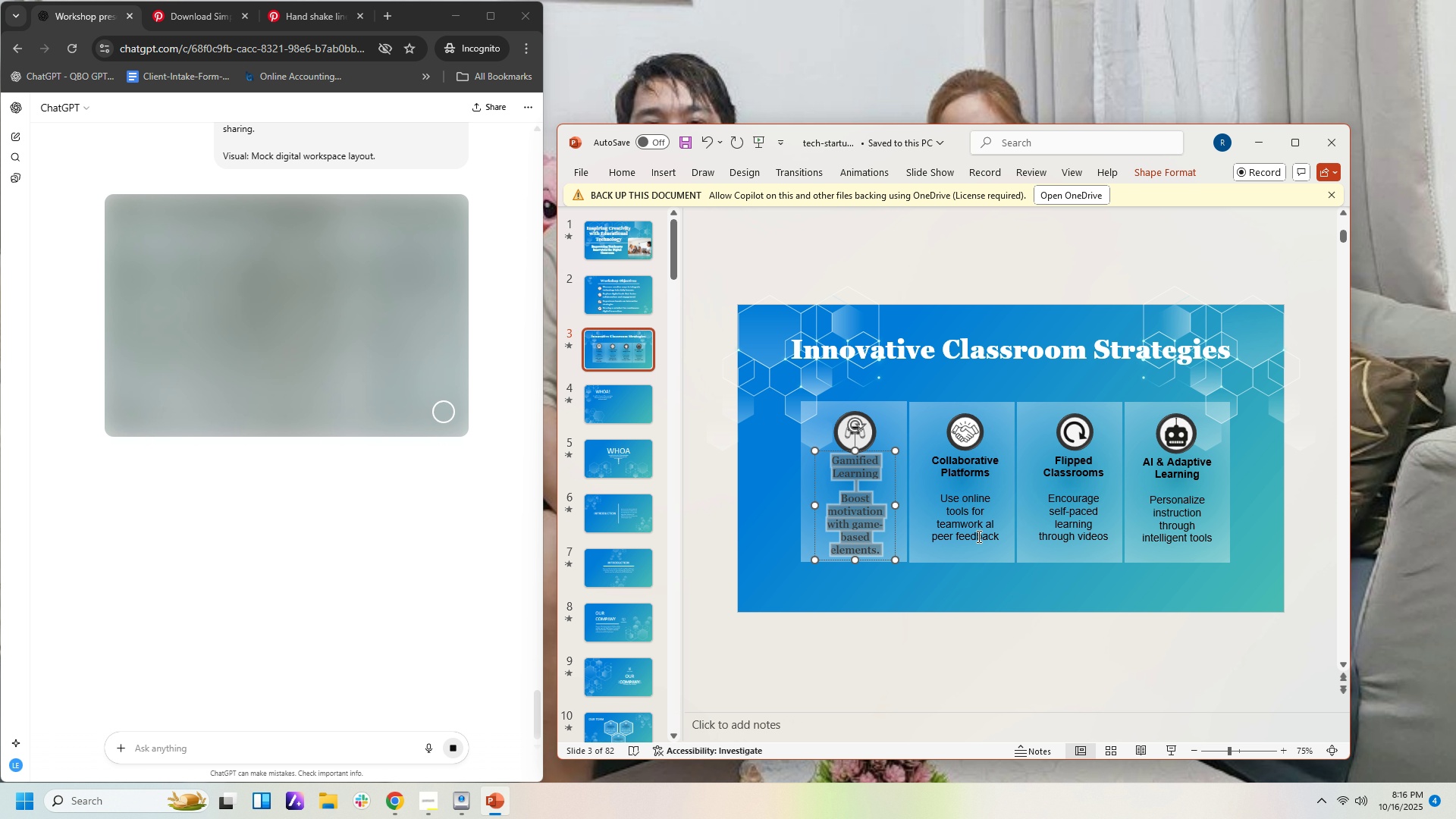 
left_click([977, 536])
 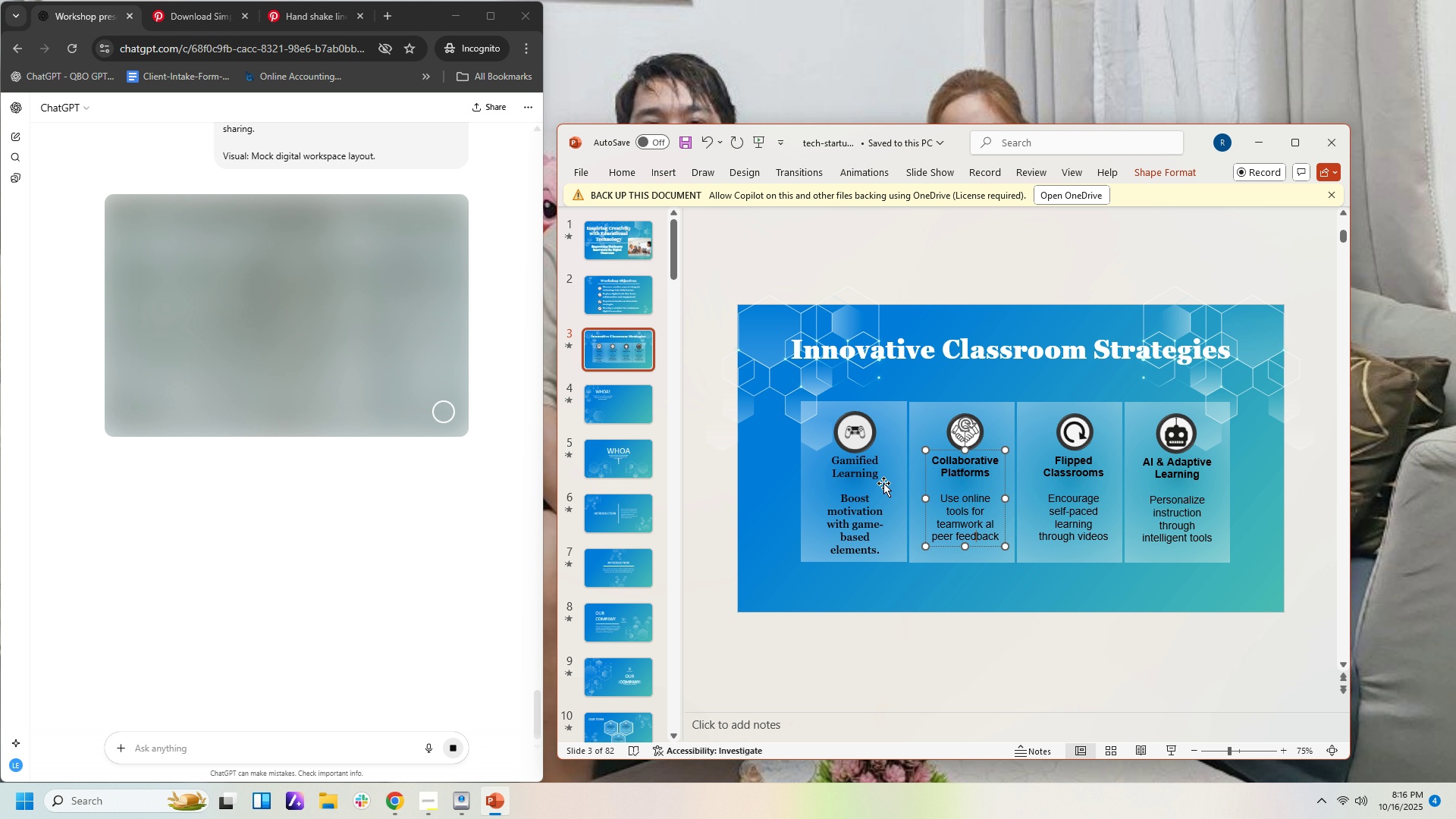 
left_click([883, 475])
 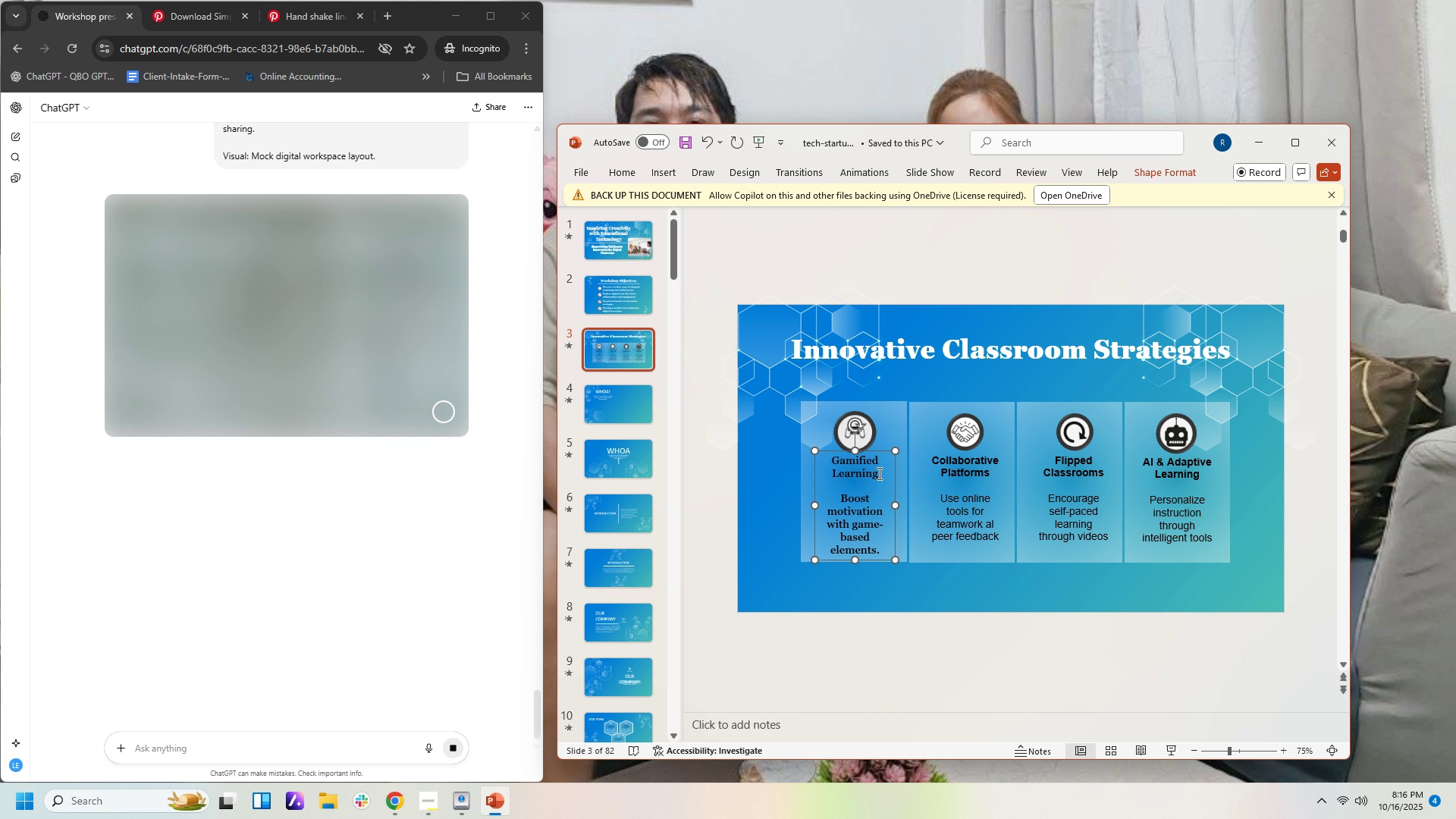 
left_click_drag(start_coordinate=[878, 473], to_coordinate=[826, 466])
 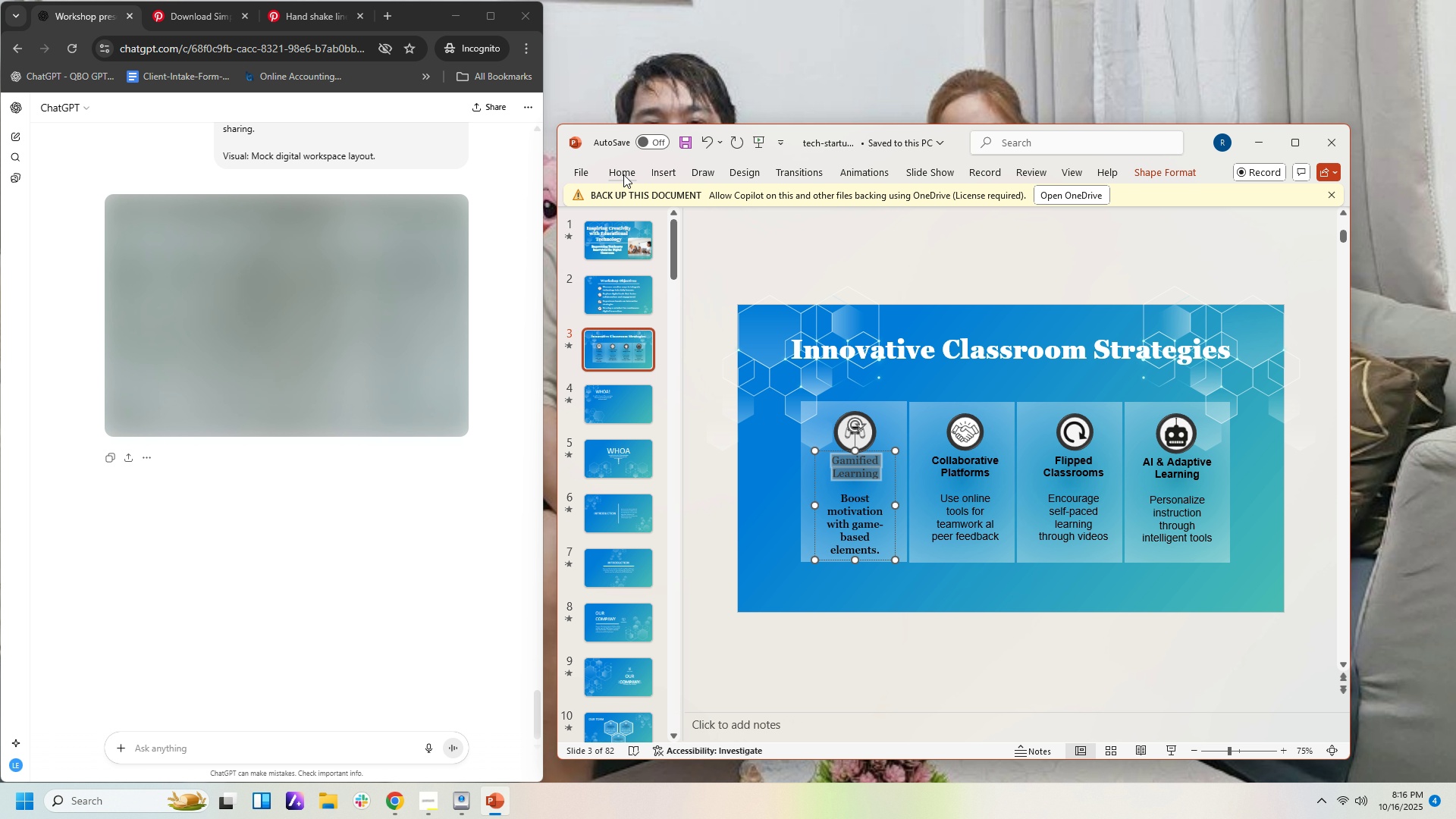 
left_click([623, 174])
 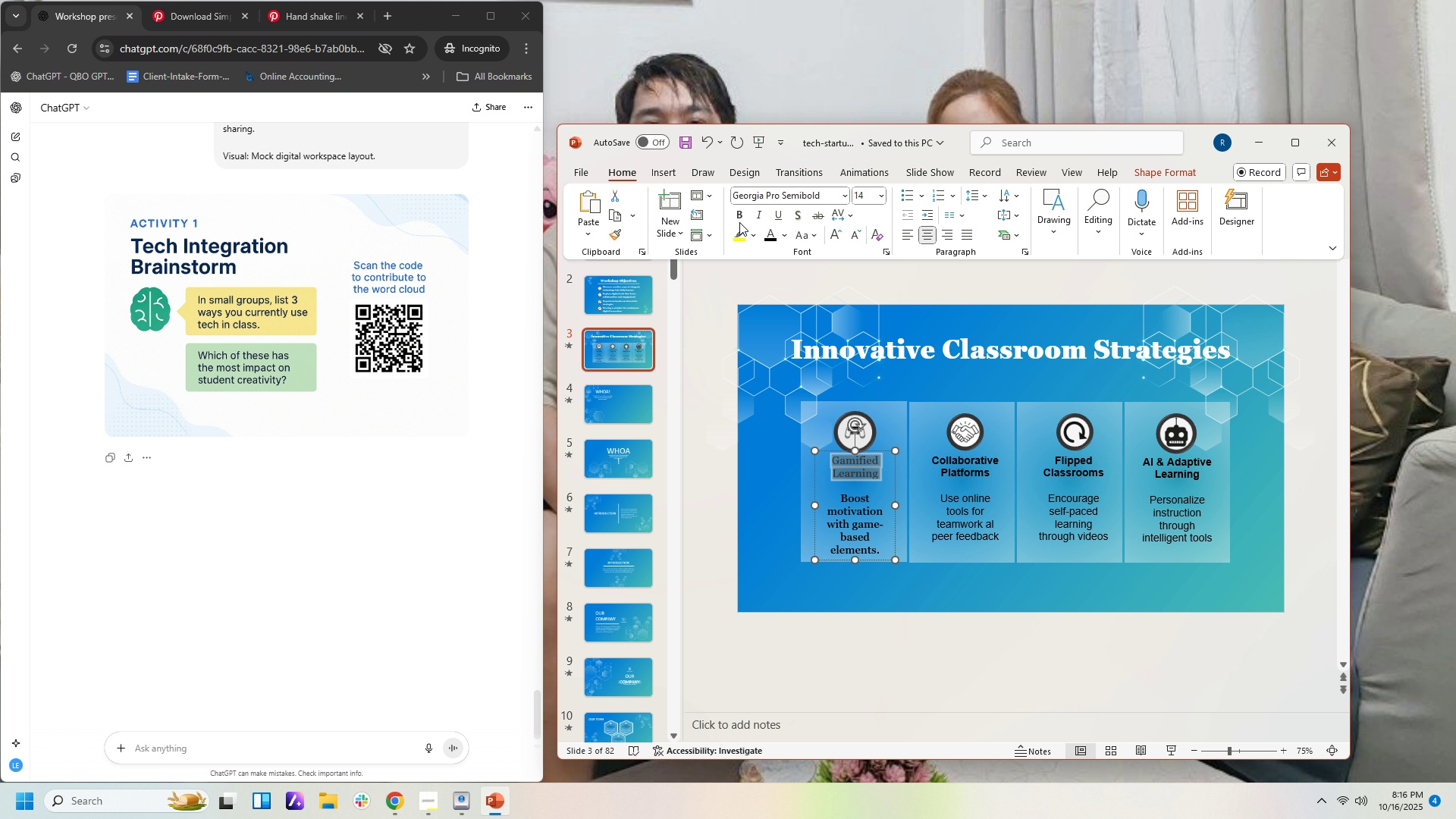 
left_click([738, 218])
 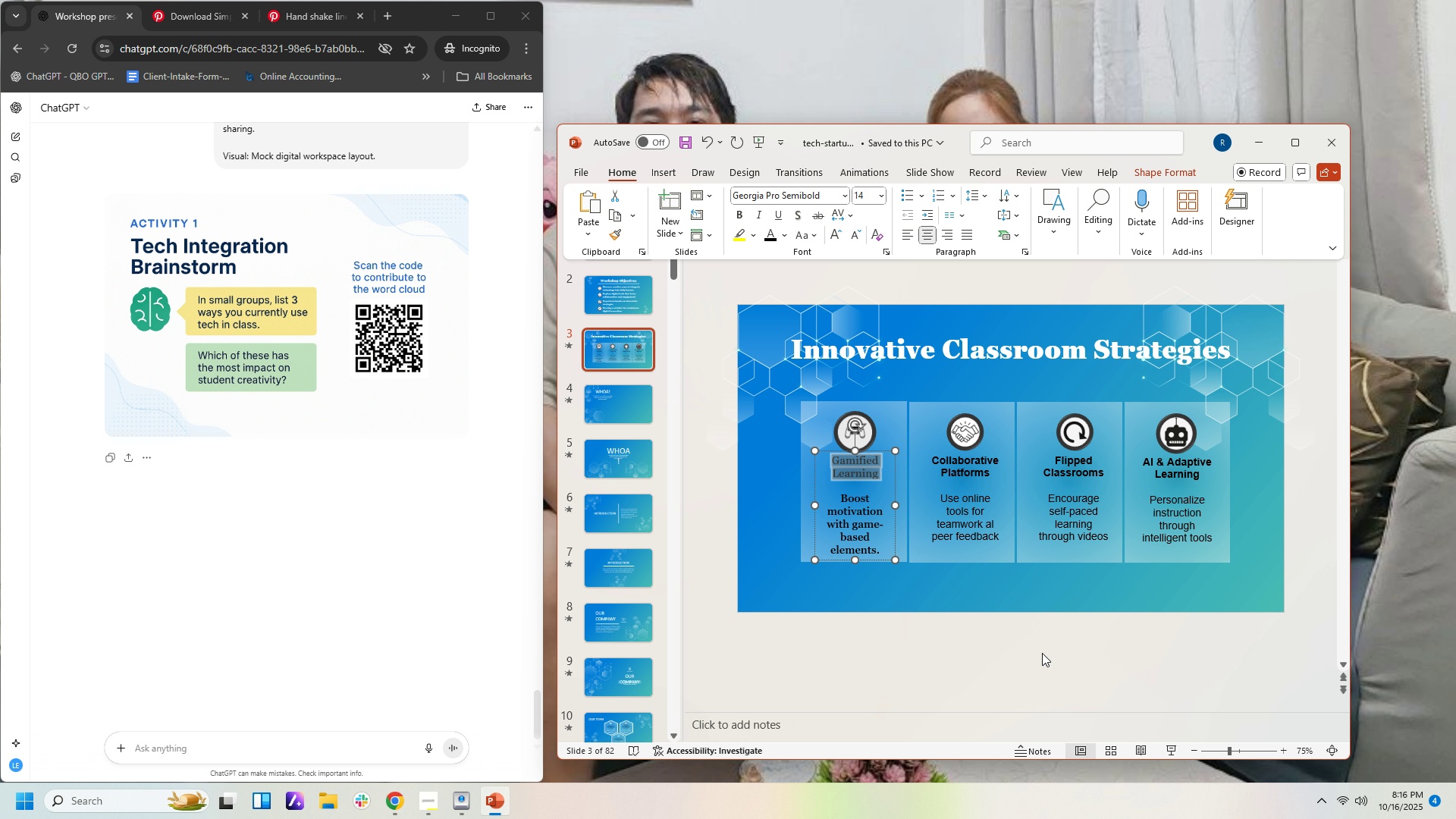 
left_click([1041, 654])
 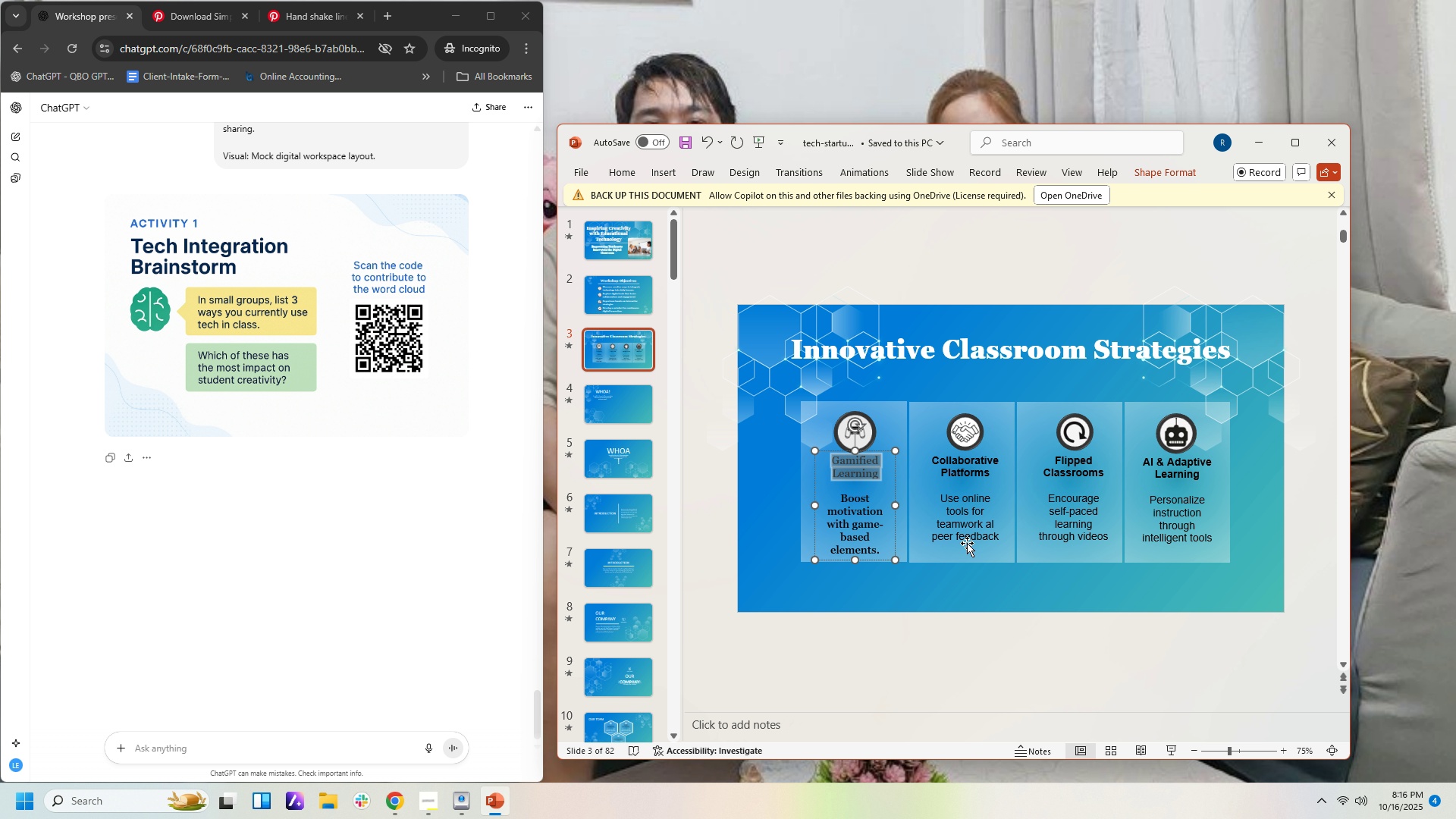 
left_click([967, 543])
 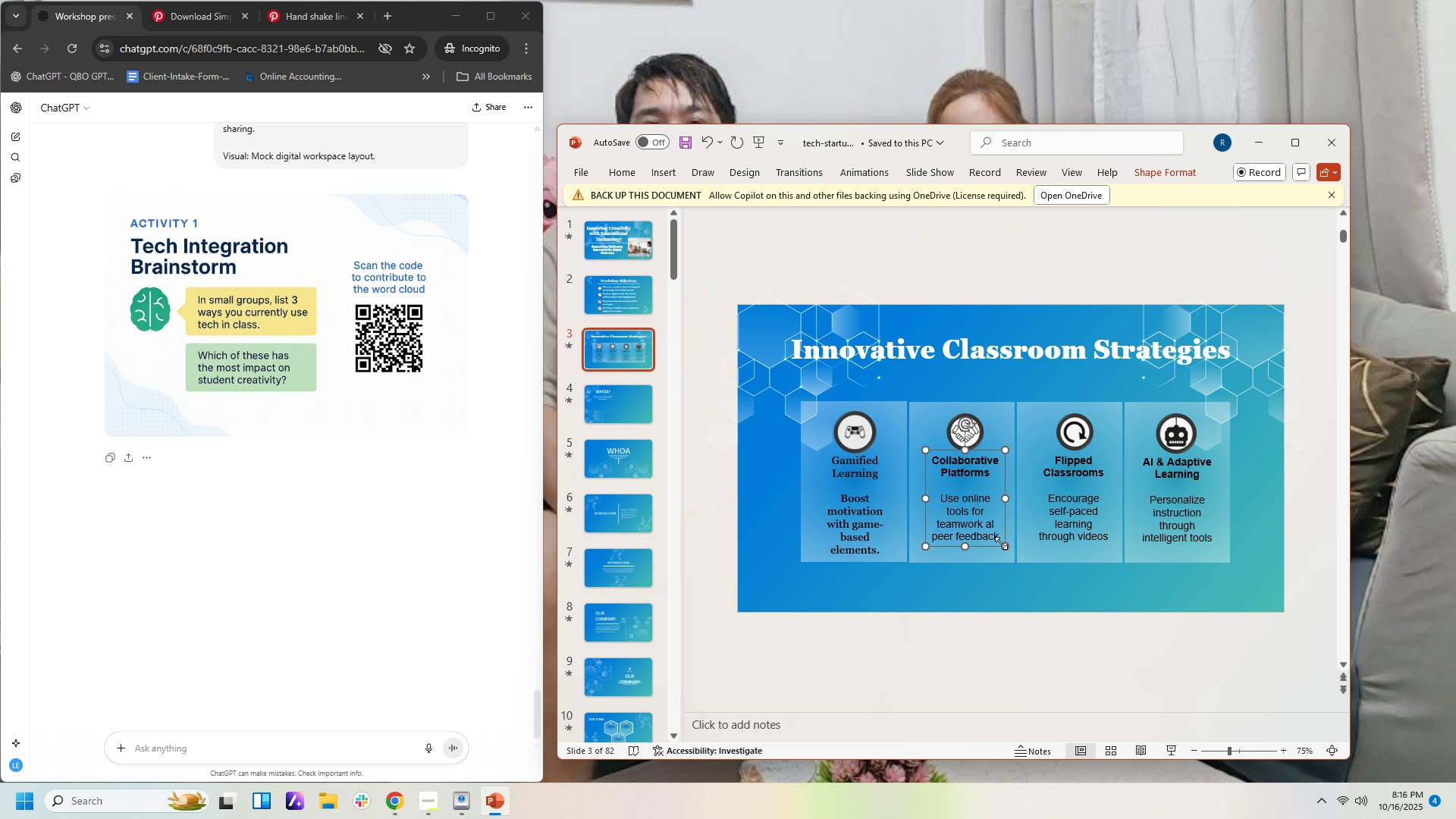 
left_click([1000, 535])
 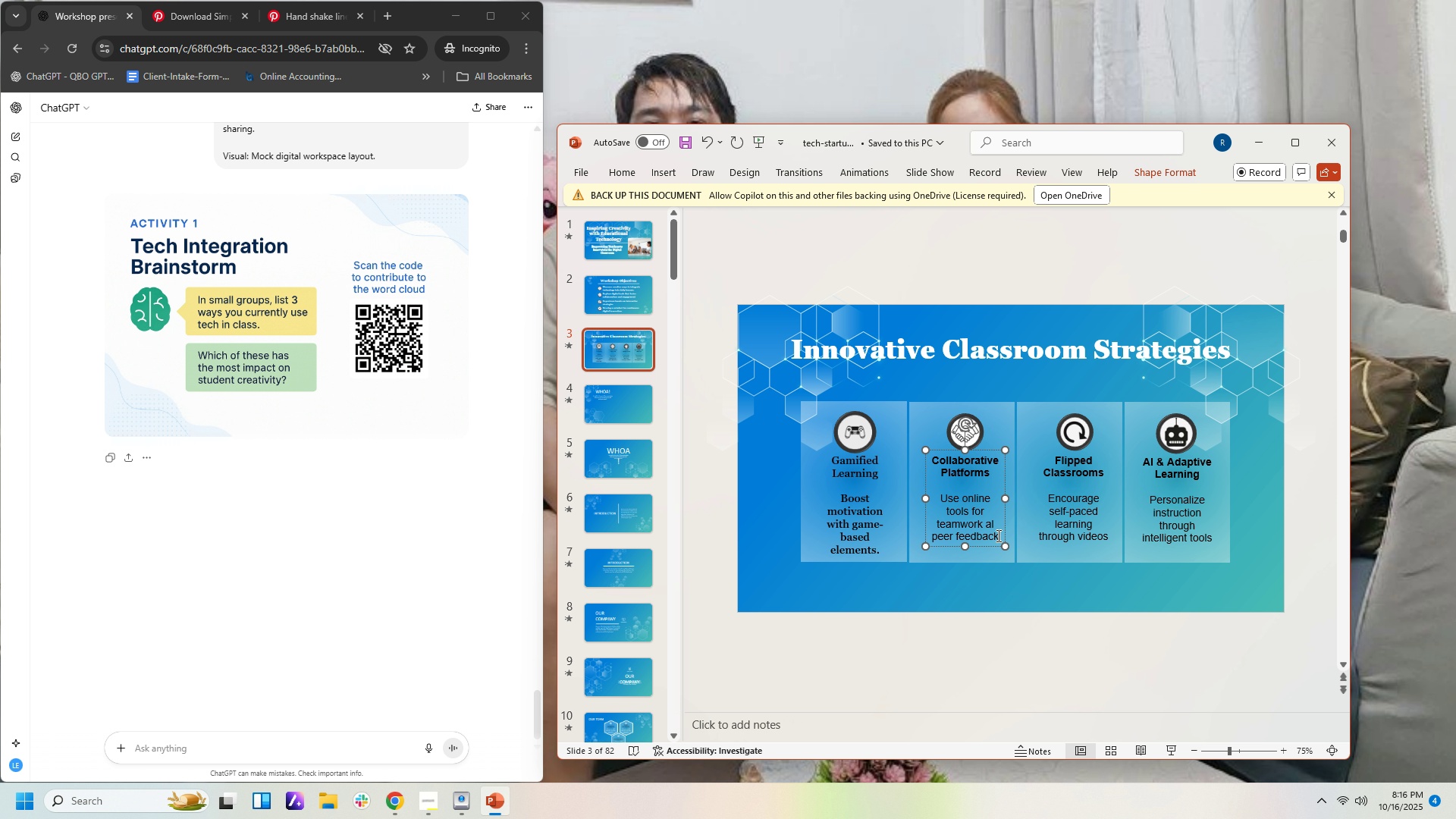 
left_click([997, 535])
 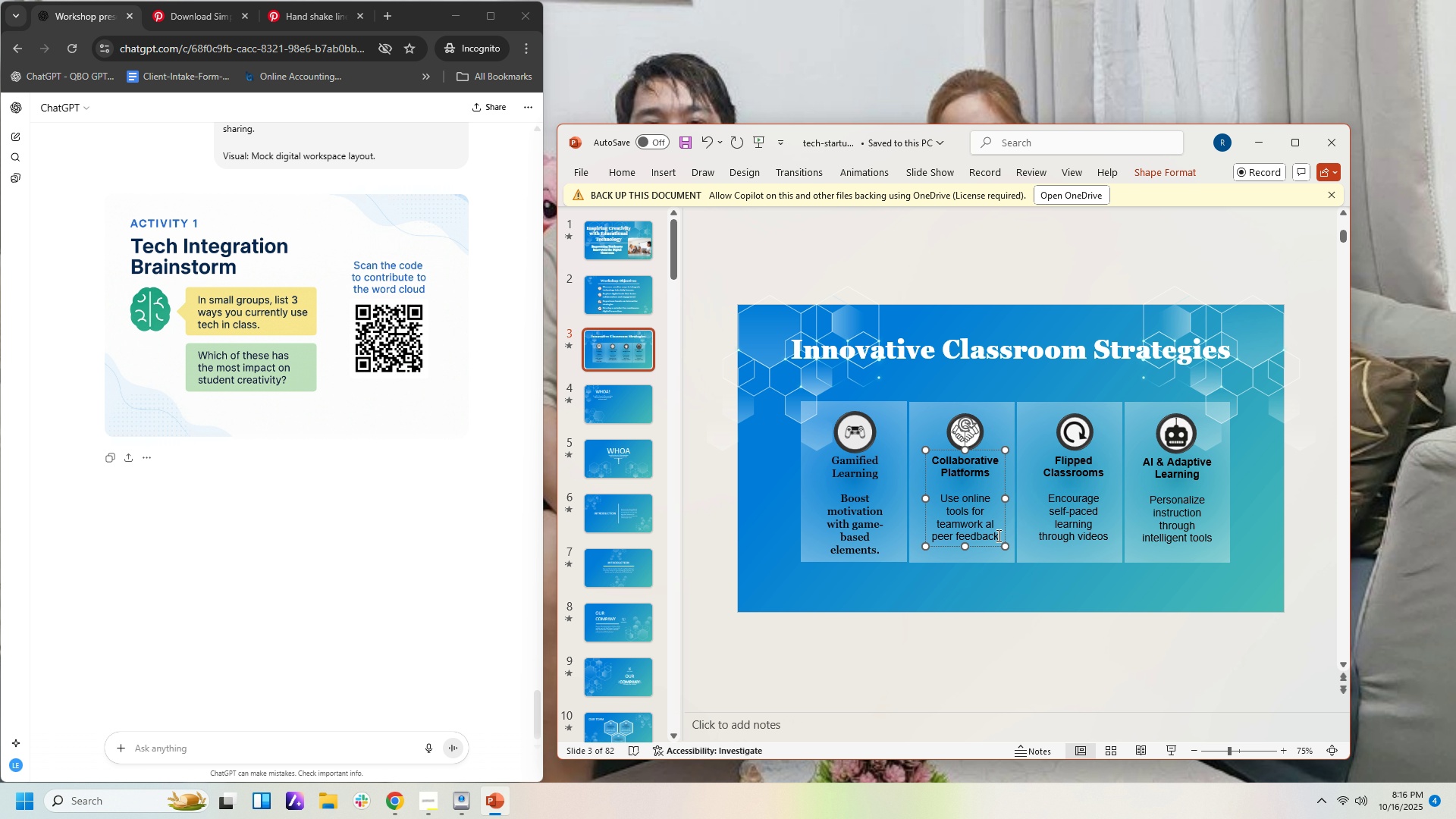 
left_click_drag(start_coordinate=[997, 535], to_coordinate=[918, 443])
 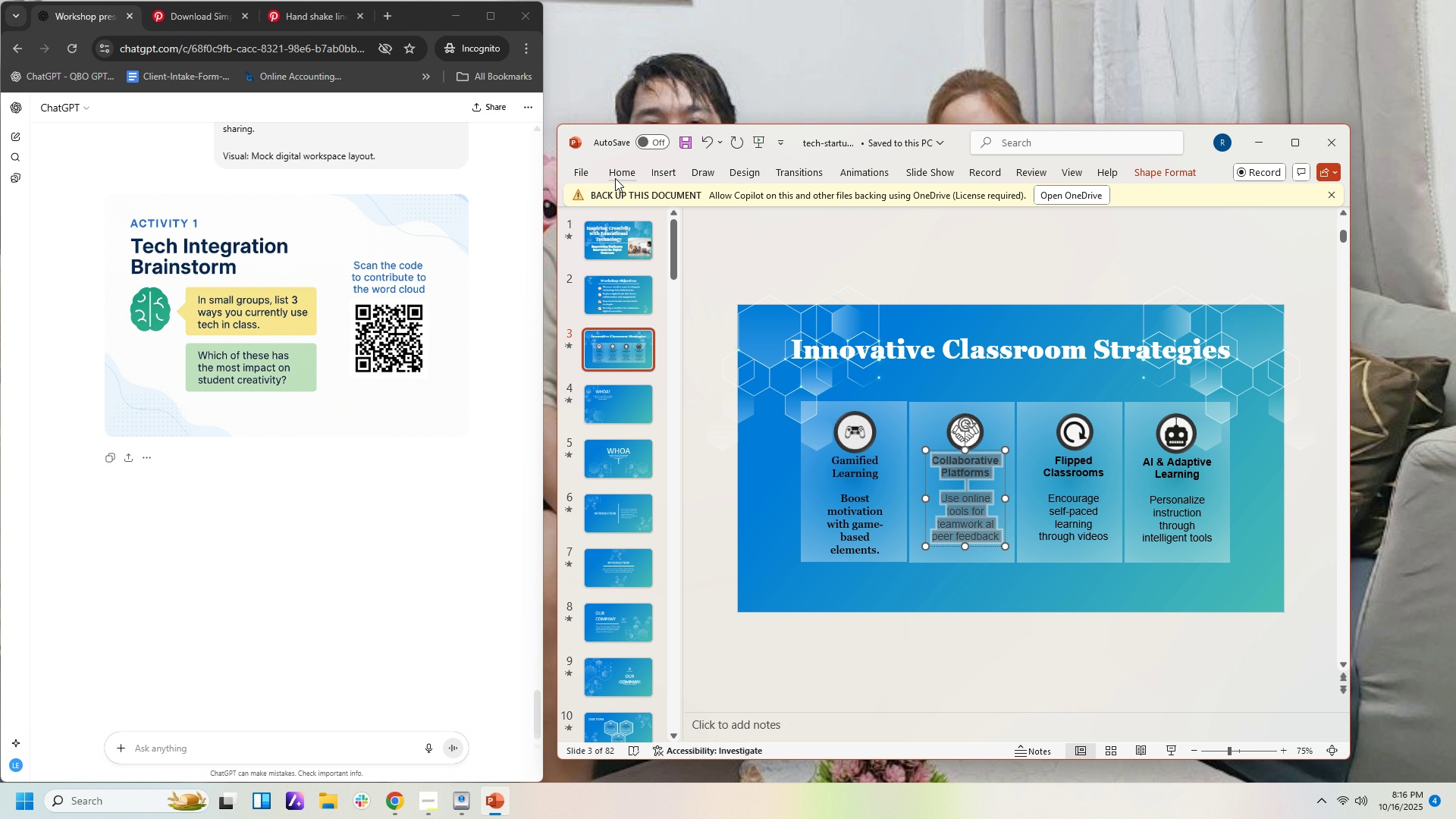 
left_click([618, 177])
 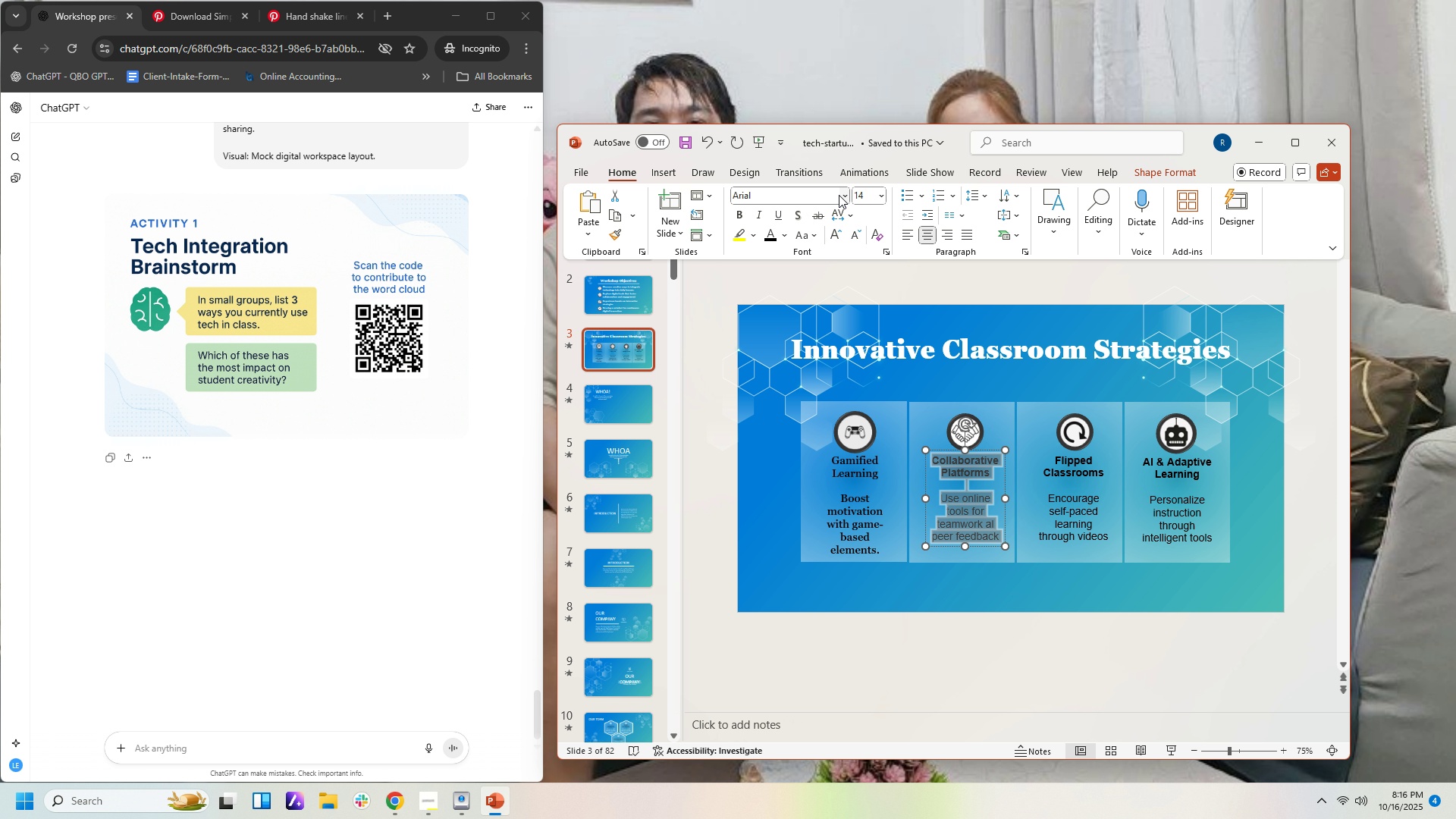 
left_click([843, 195])
 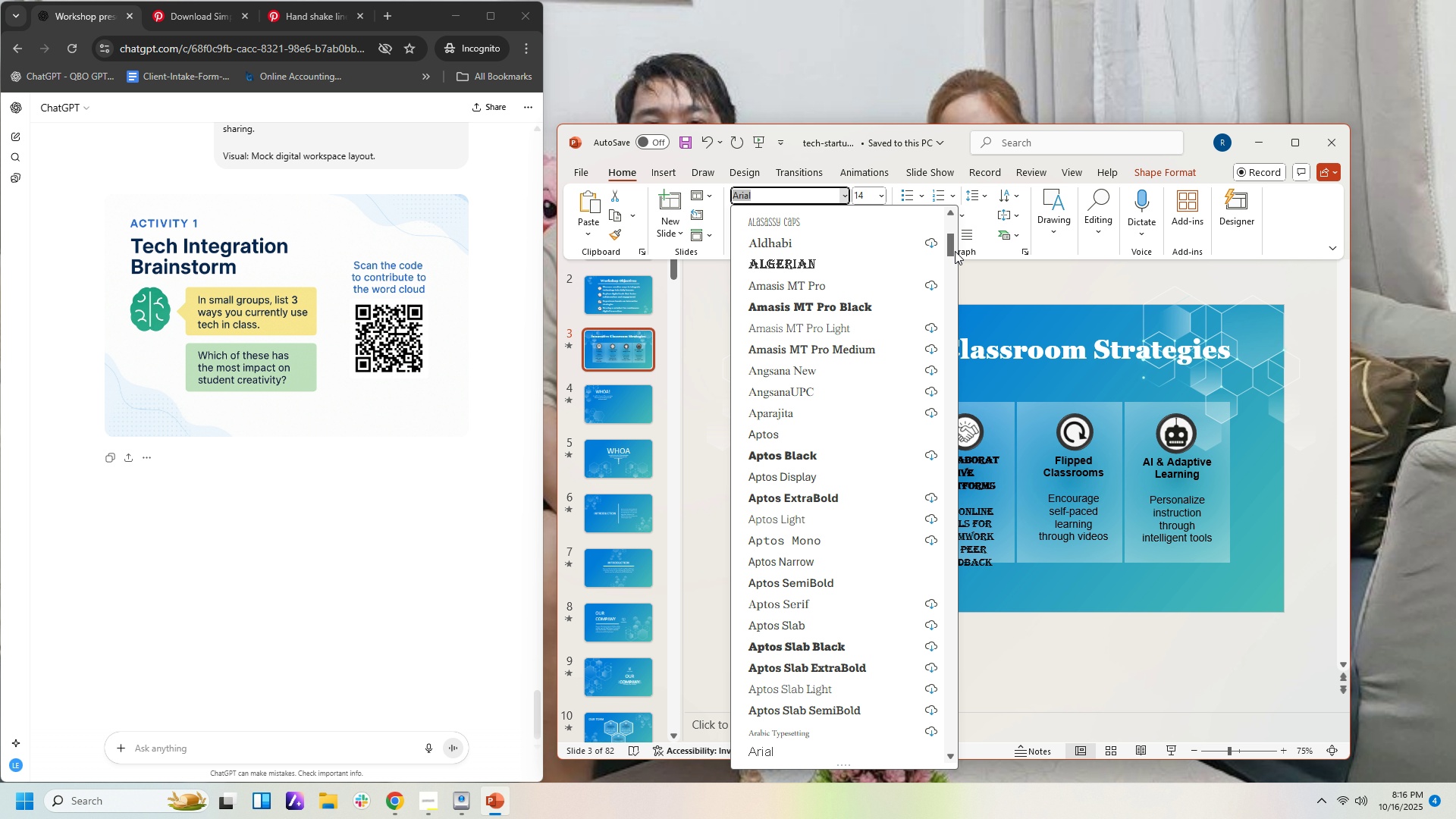 
left_click_drag(start_coordinate=[949, 247], to_coordinate=[953, 209])
 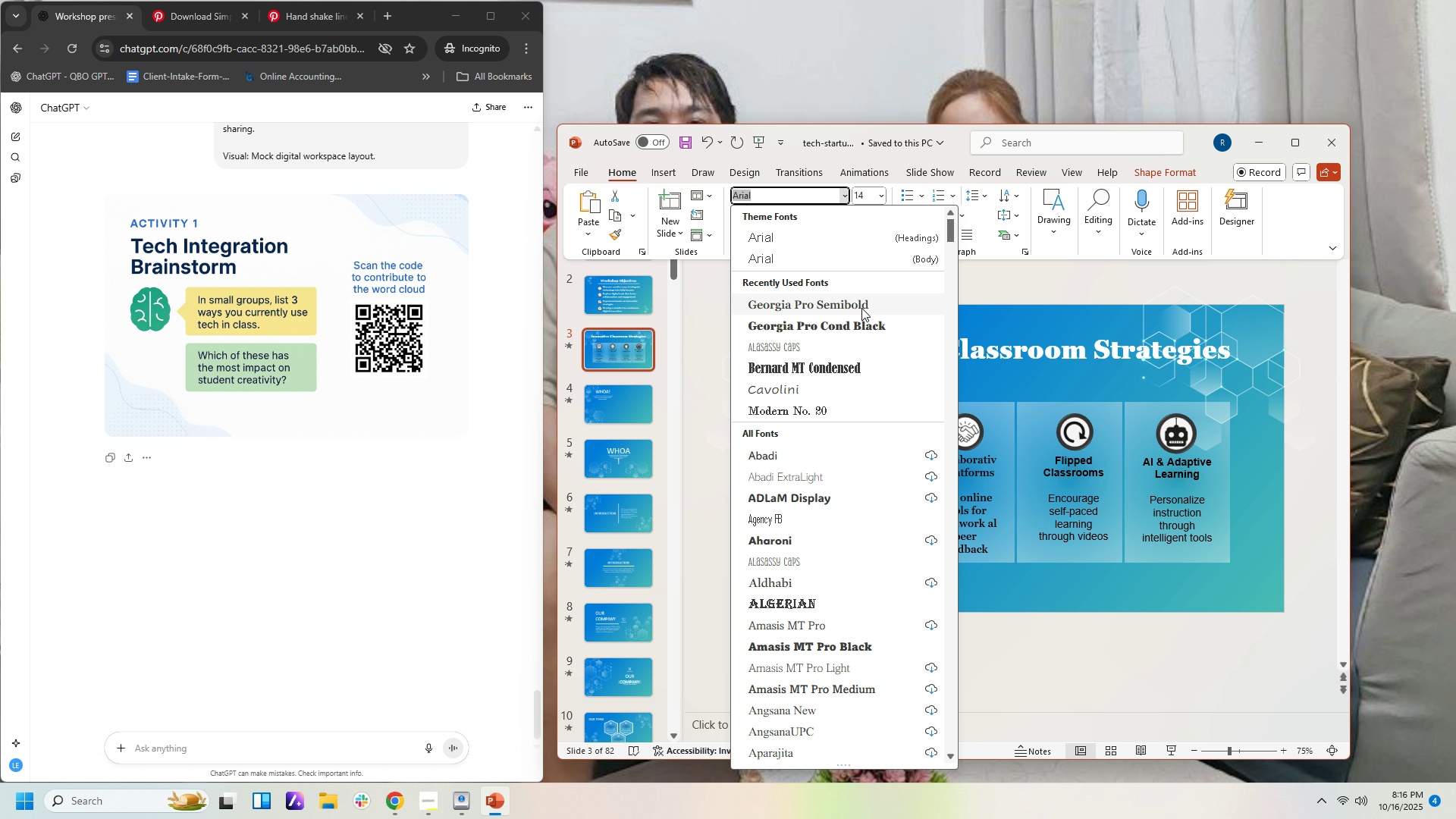 
left_click([861, 308])
 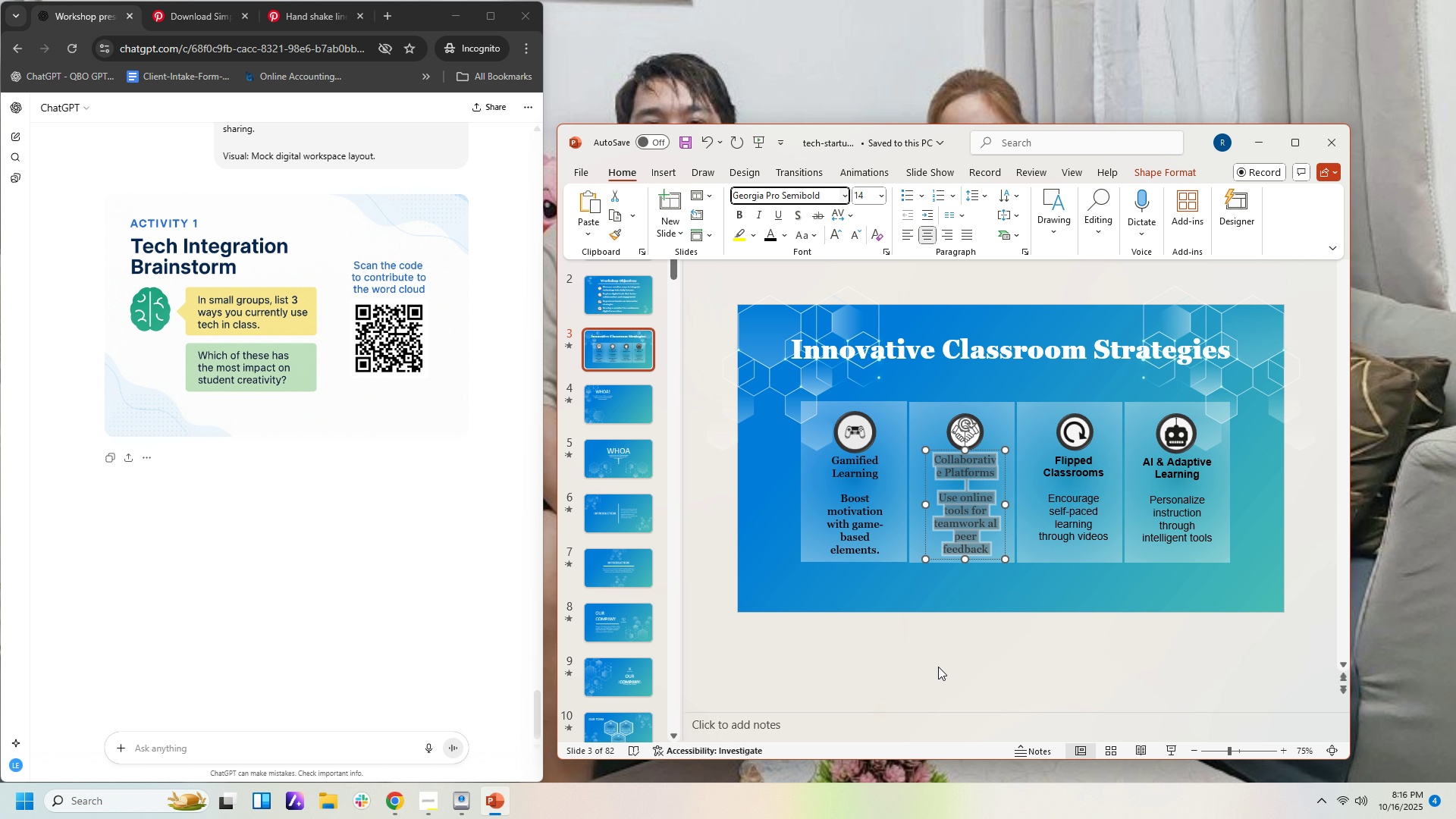 
left_click([938, 667])
 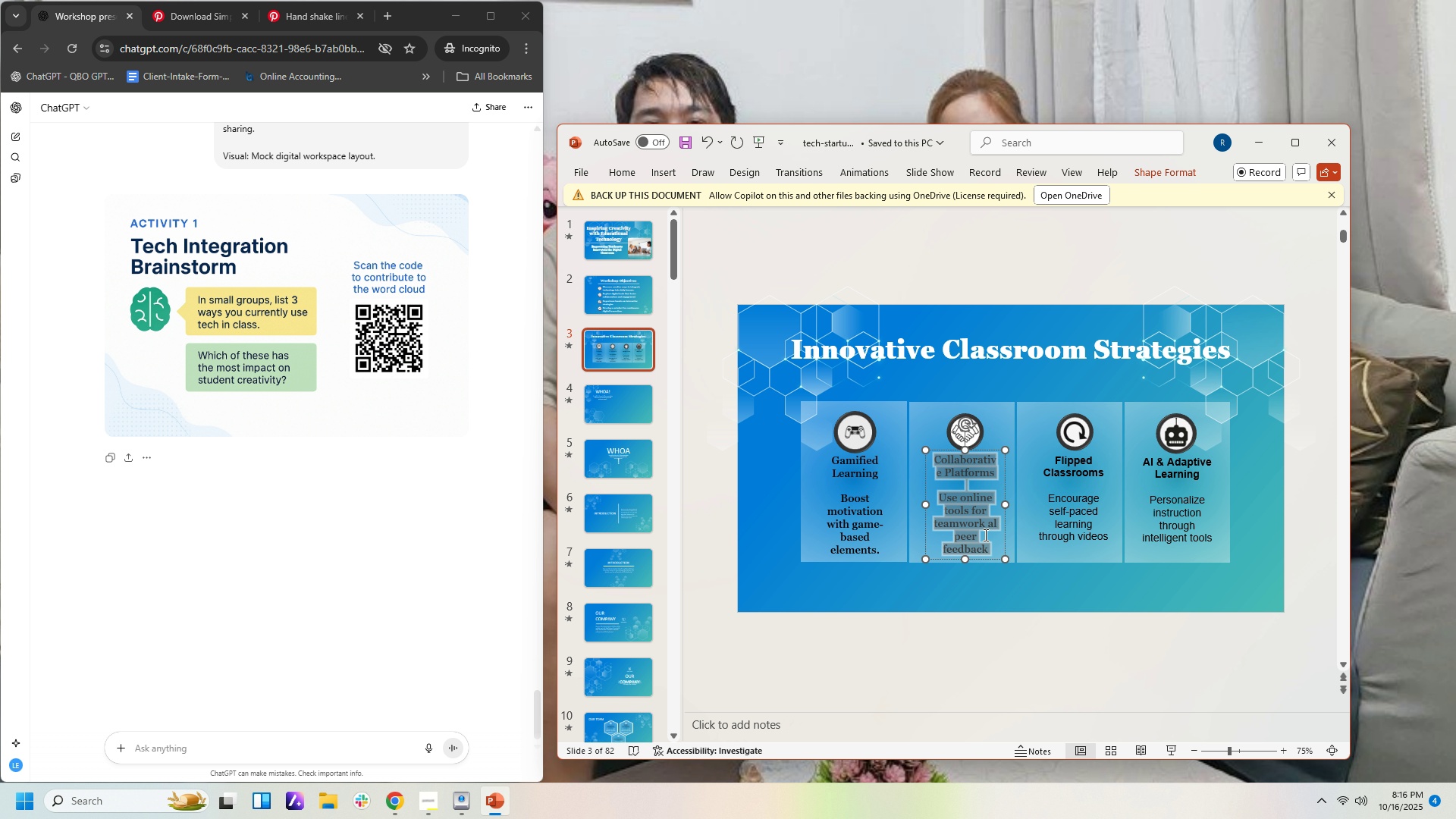 
left_click([984, 535])
 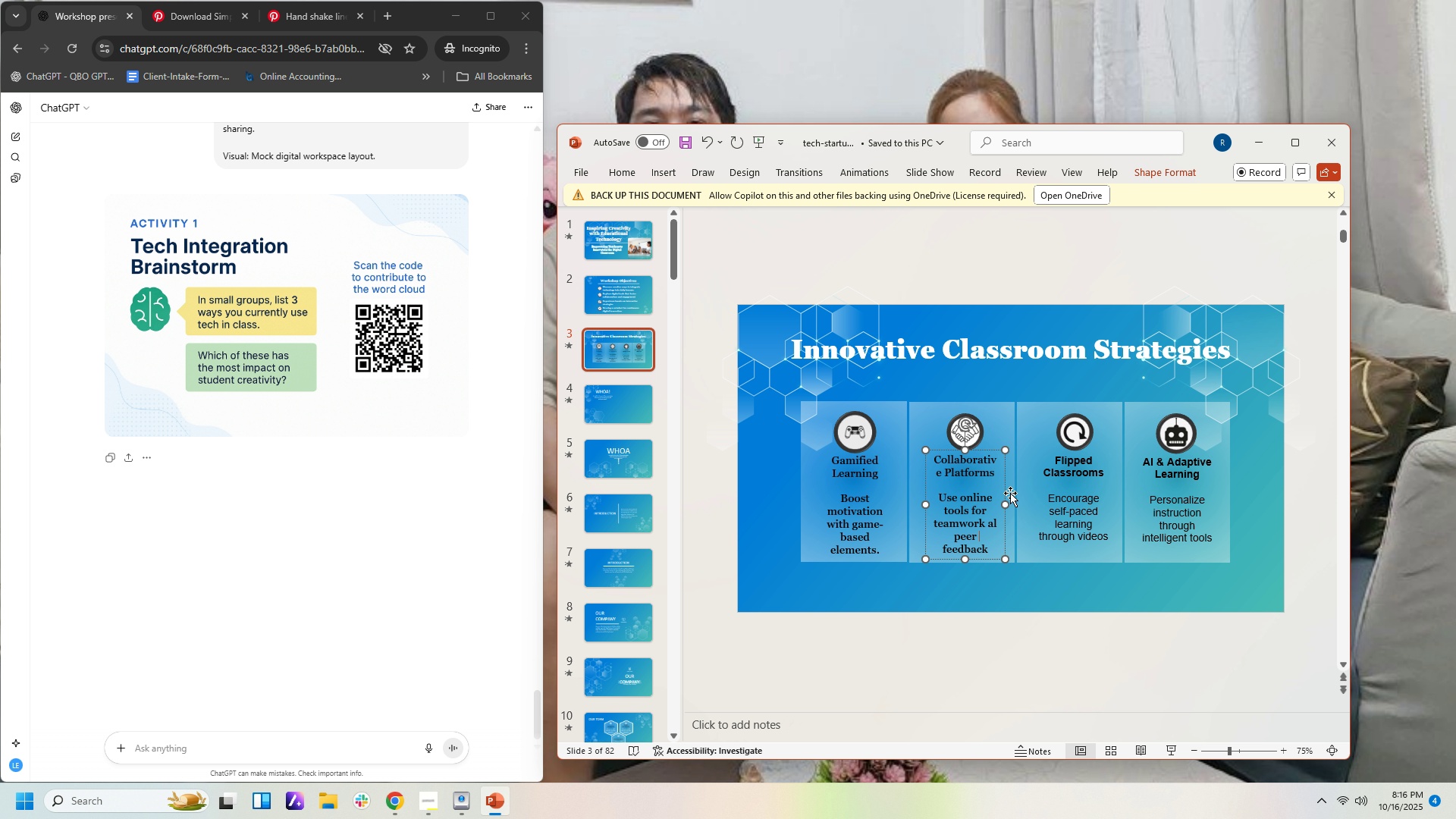 
left_click_drag(start_coordinate=[1003, 501], to_coordinate=[1008, 501])
 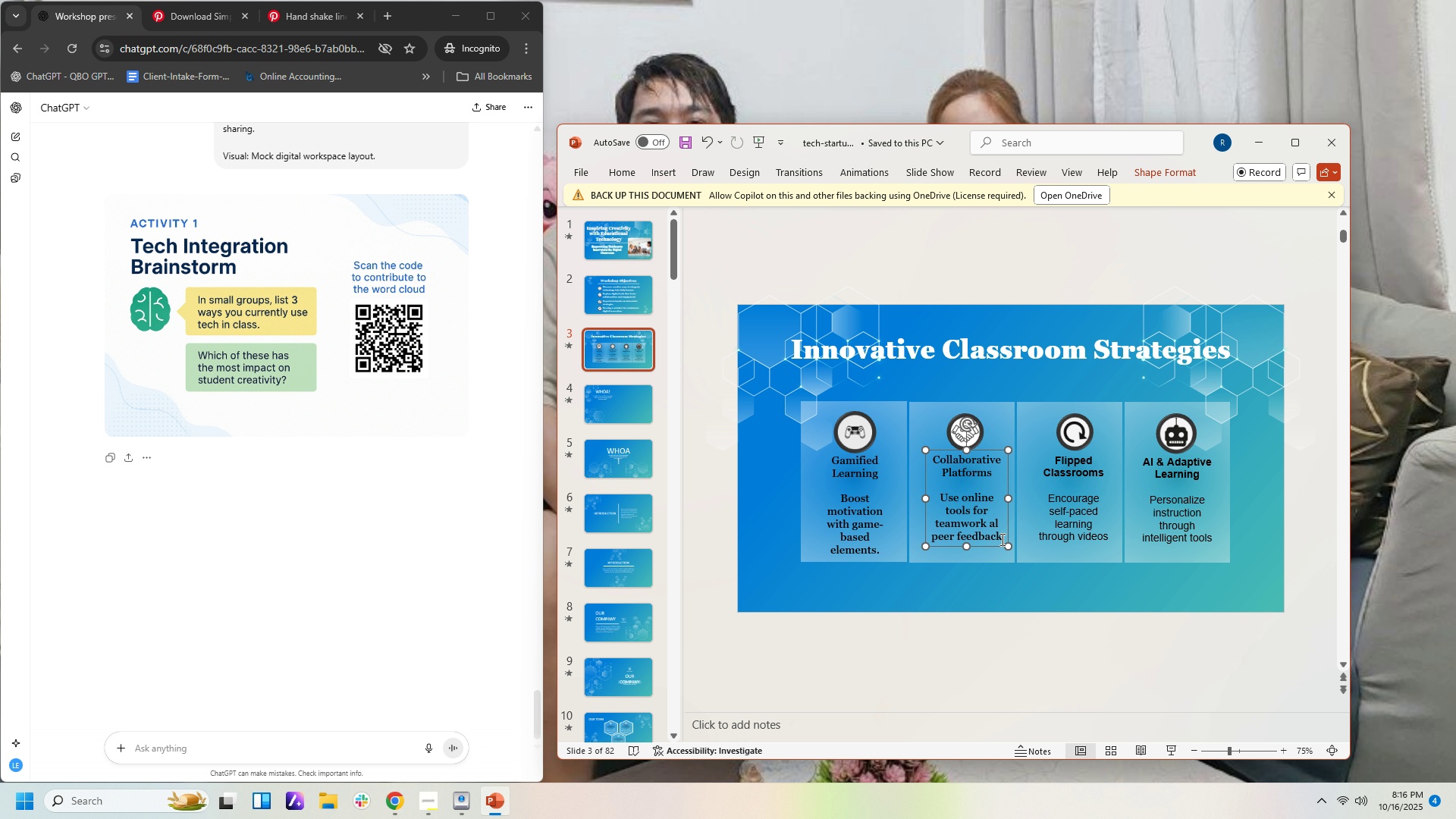 
left_click_drag(start_coordinate=[1001, 539], to_coordinate=[927, 494])
 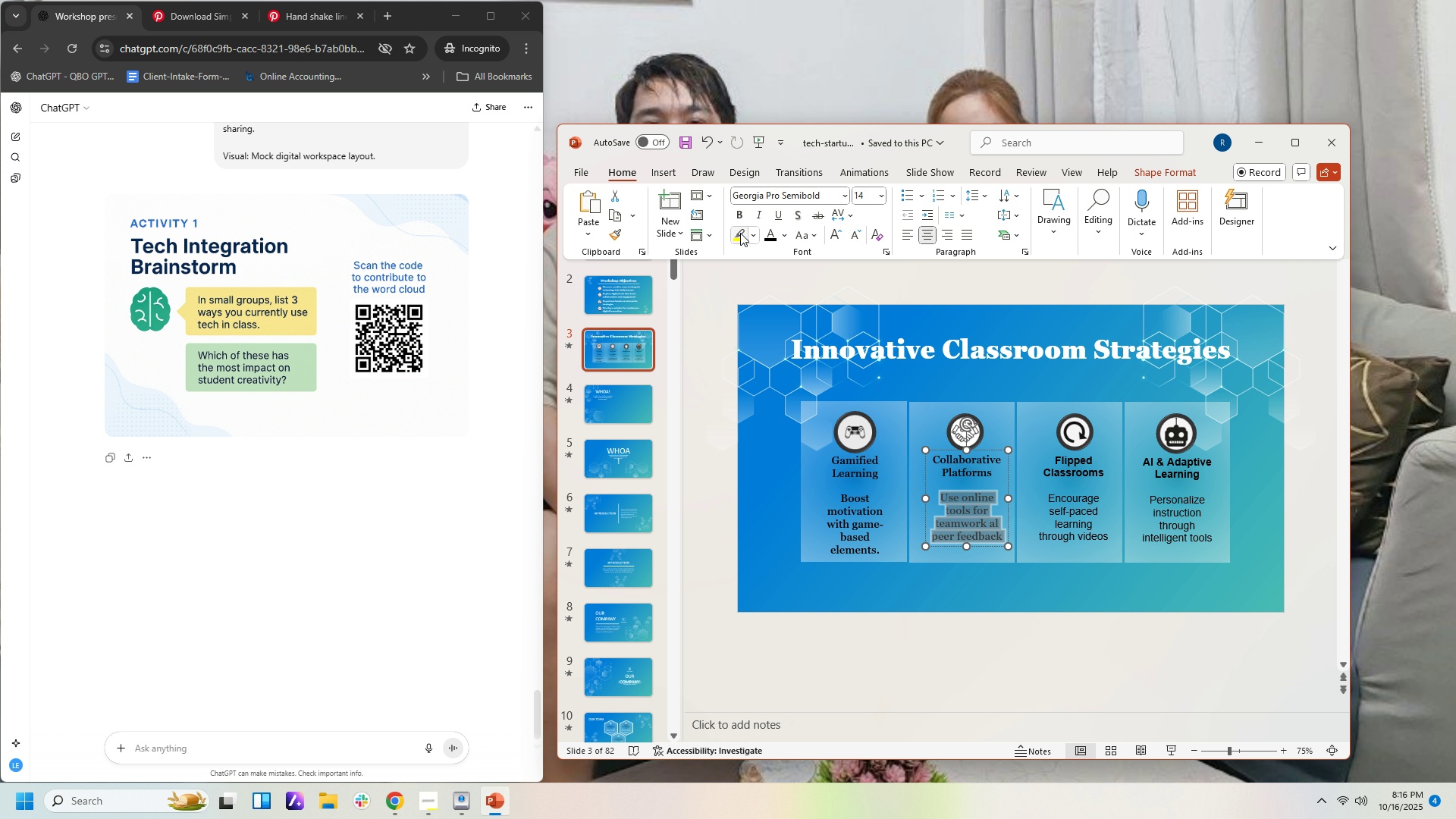 
left_click([987, 614])
 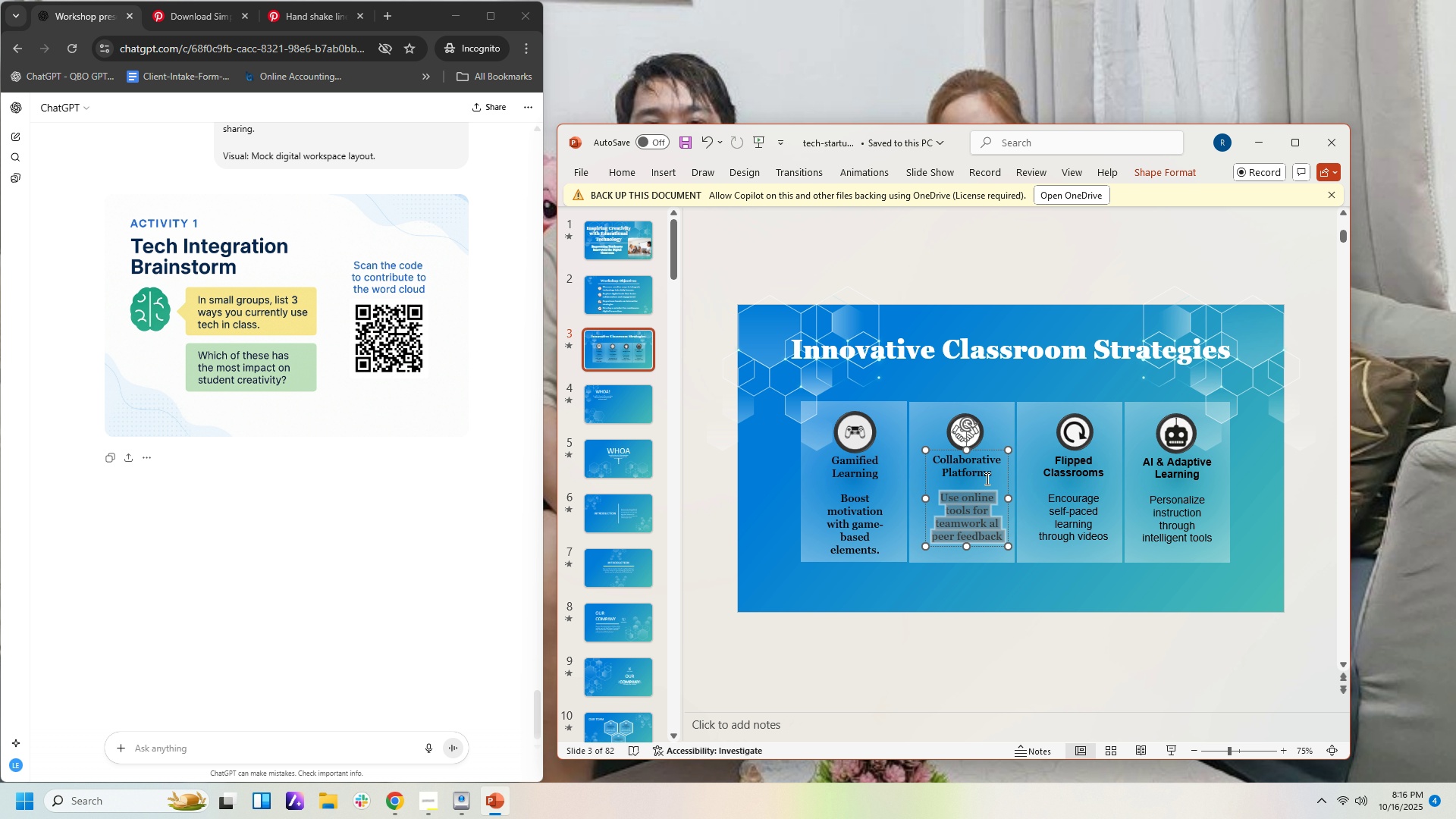 
left_click([986, 479])
 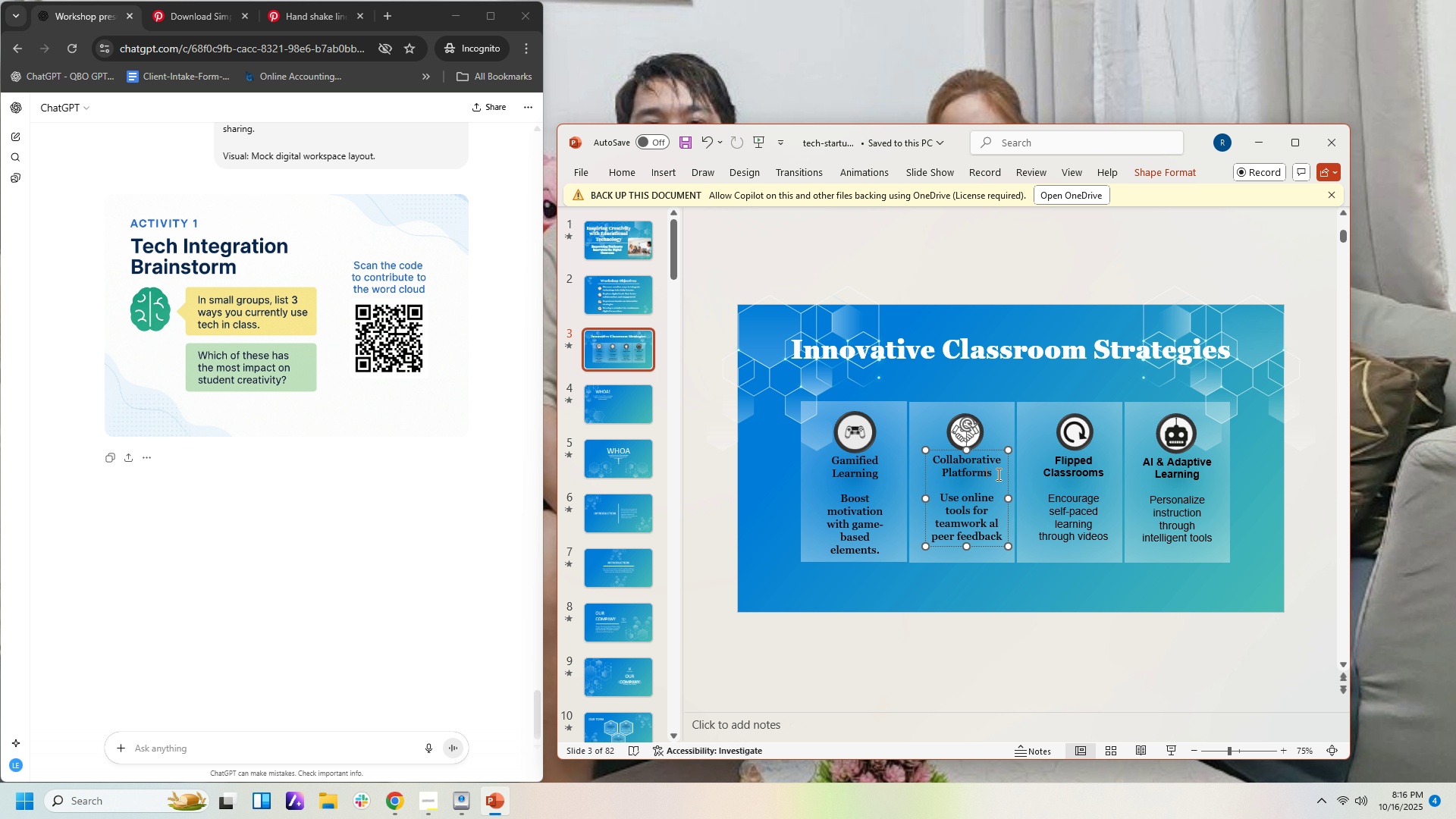 
left_click_drag(start_coordinate=[997, 474], to_coordinate=[927, 457])
 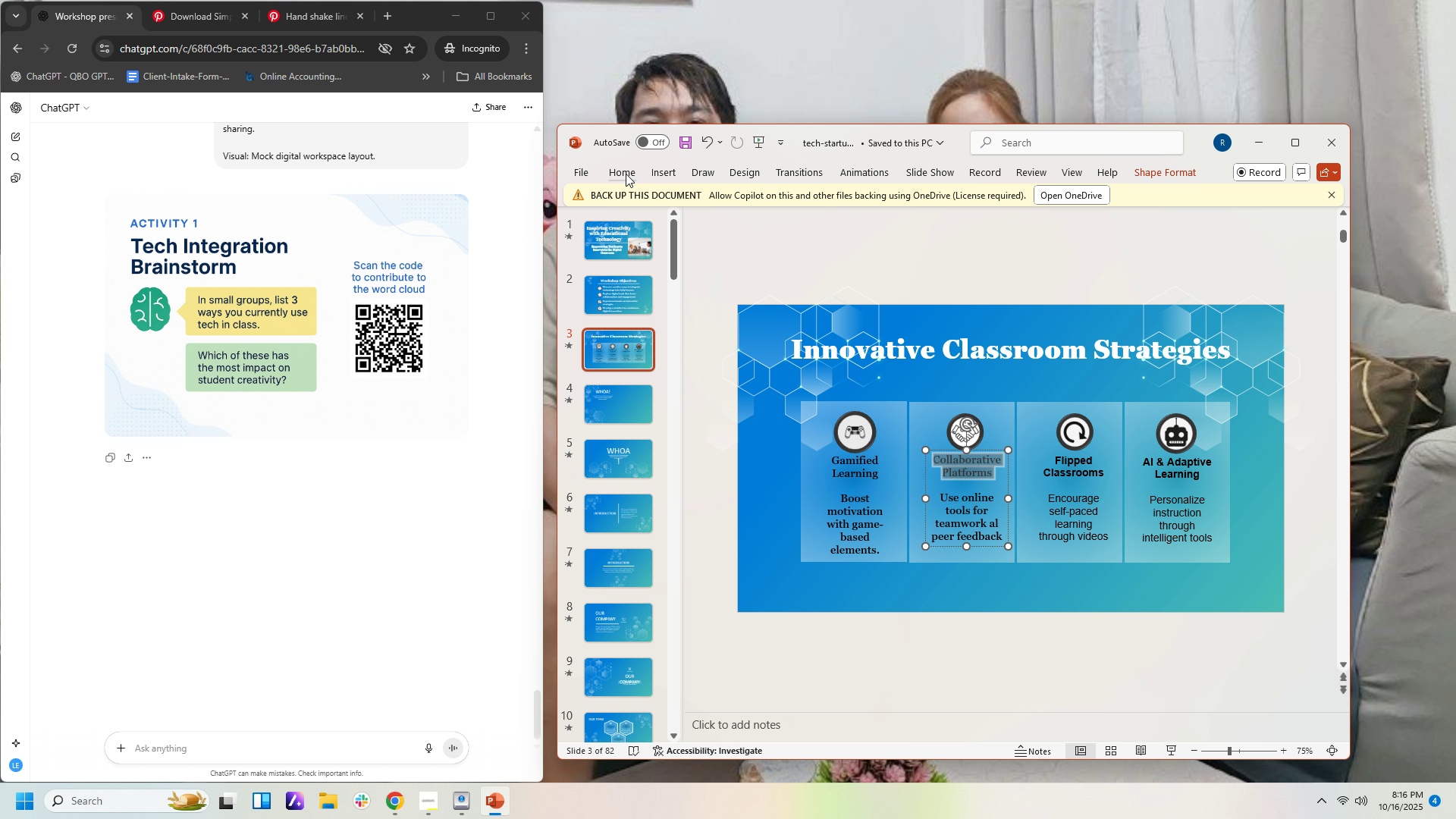 
left_click([626, 174])
 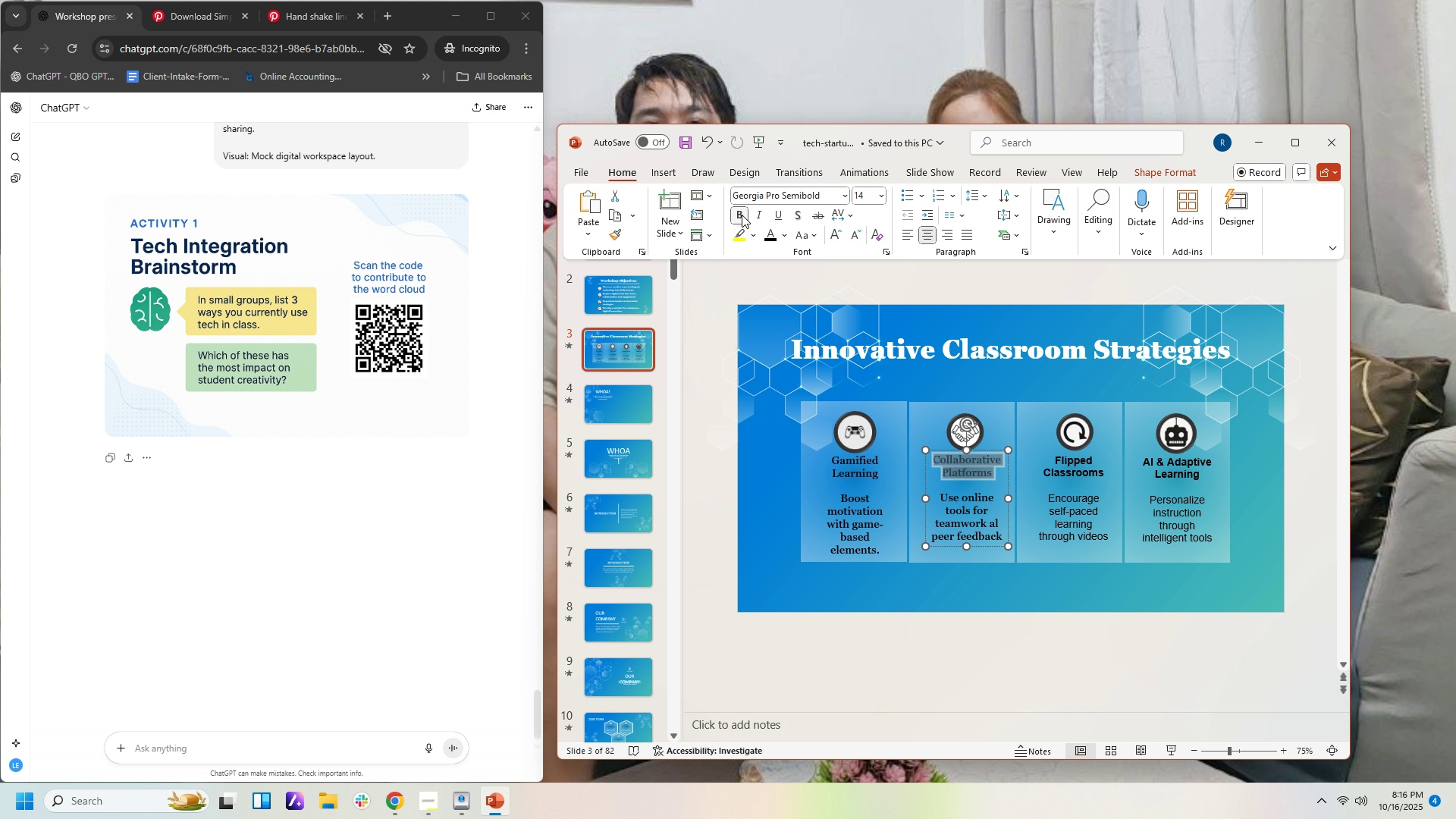 
left_click([742, 215])
 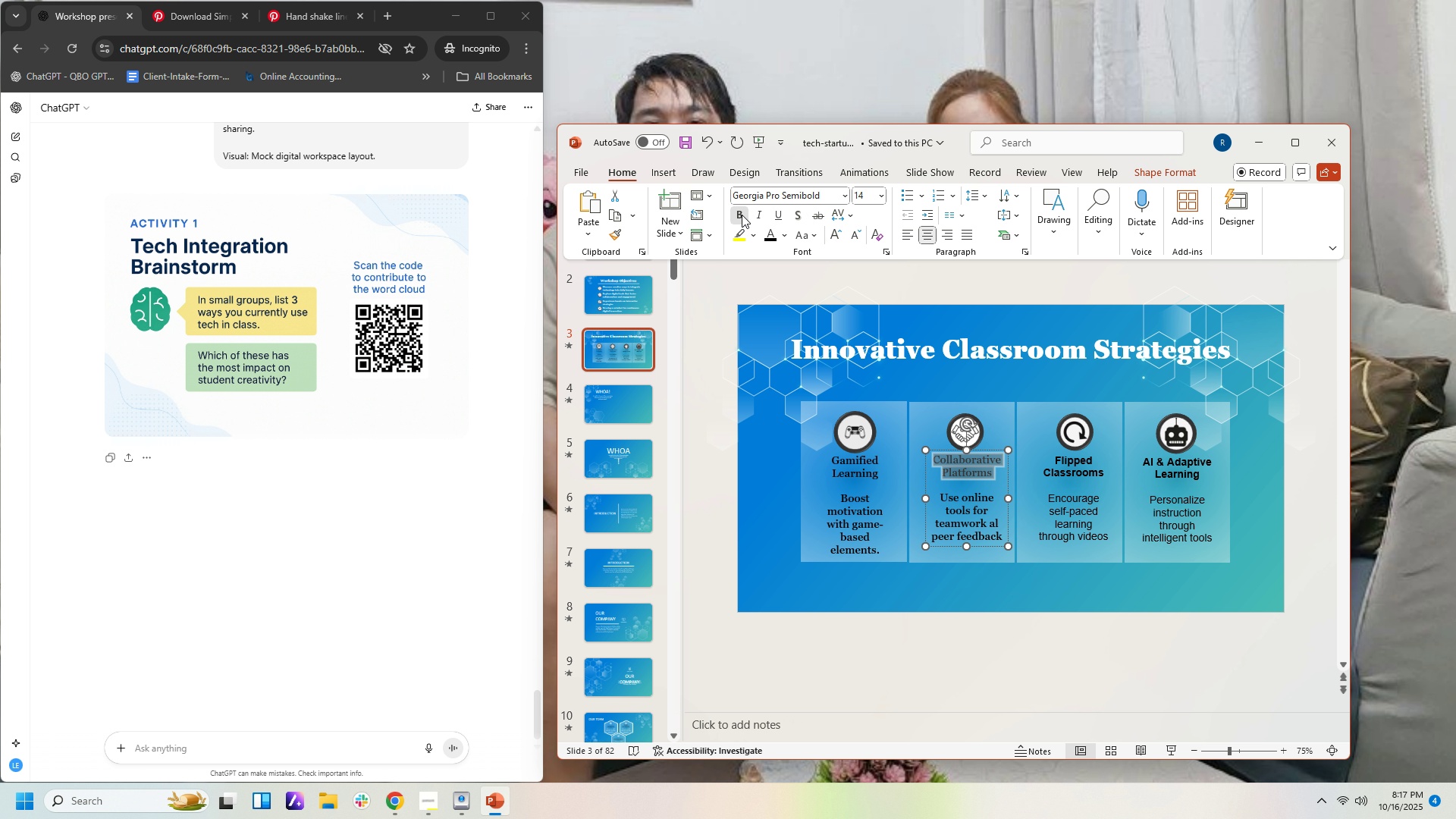 
left_click([742, 215])
 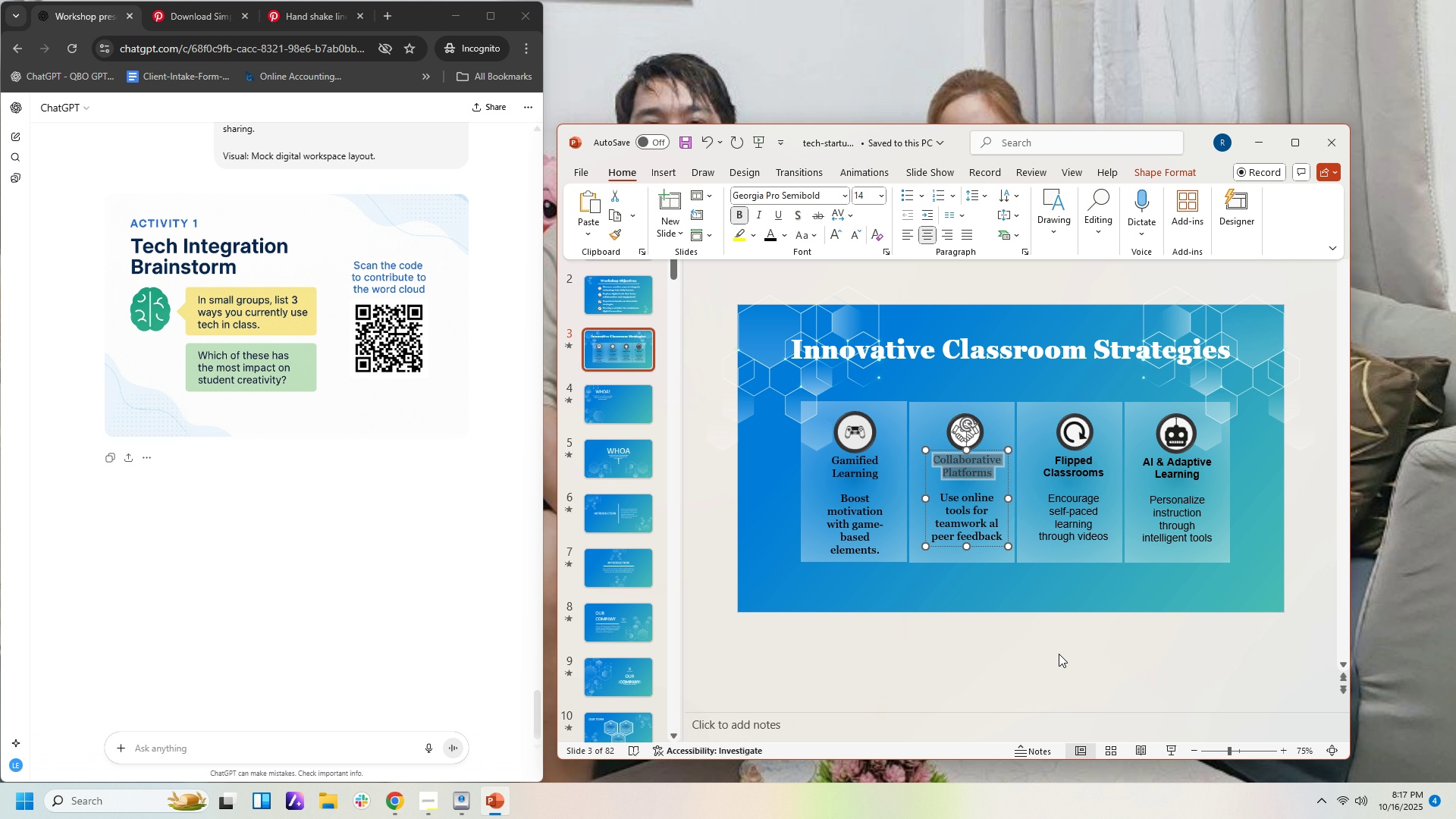 
left_click([1059, 654])
 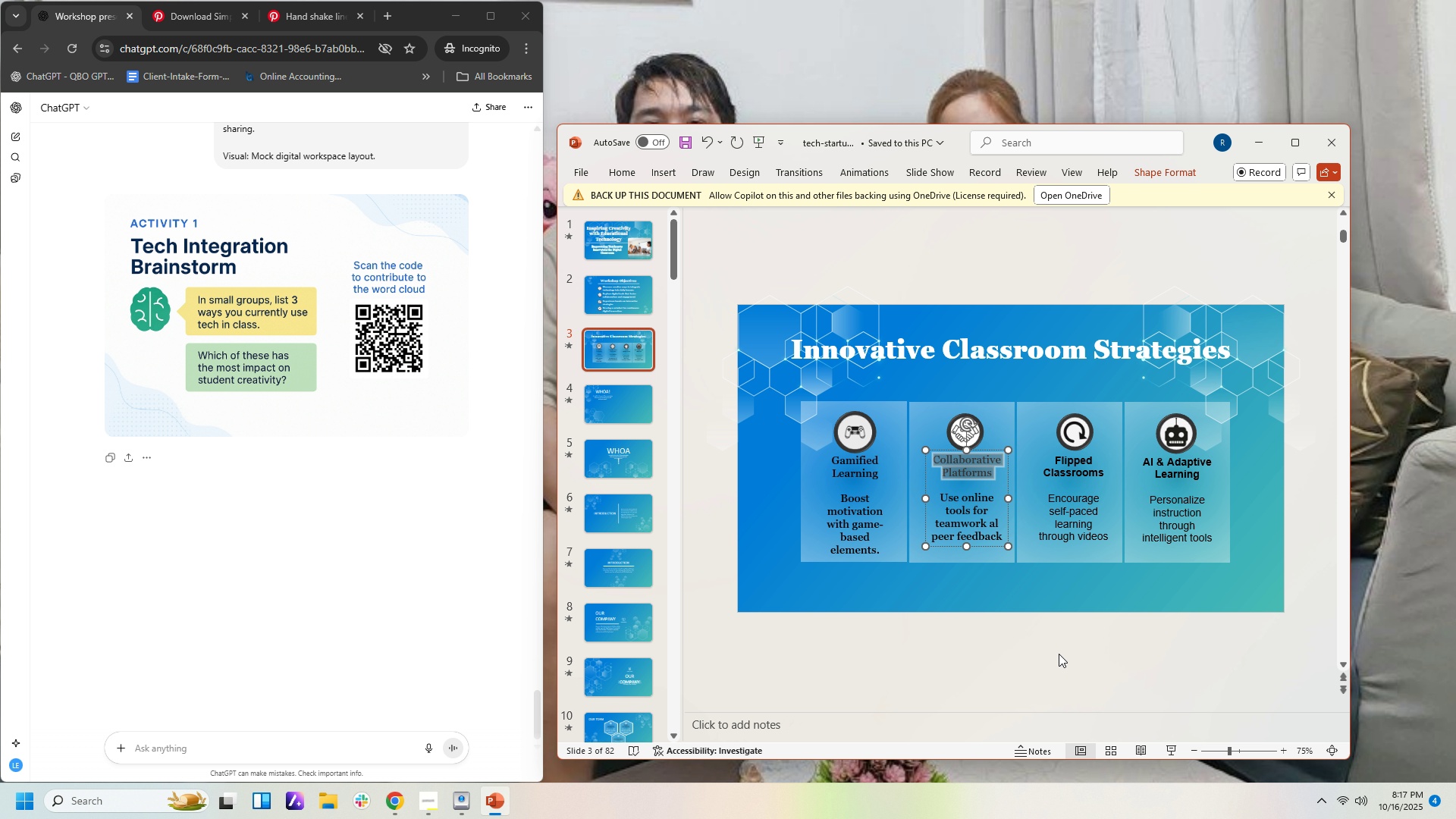 
left_click([1059, 654])
 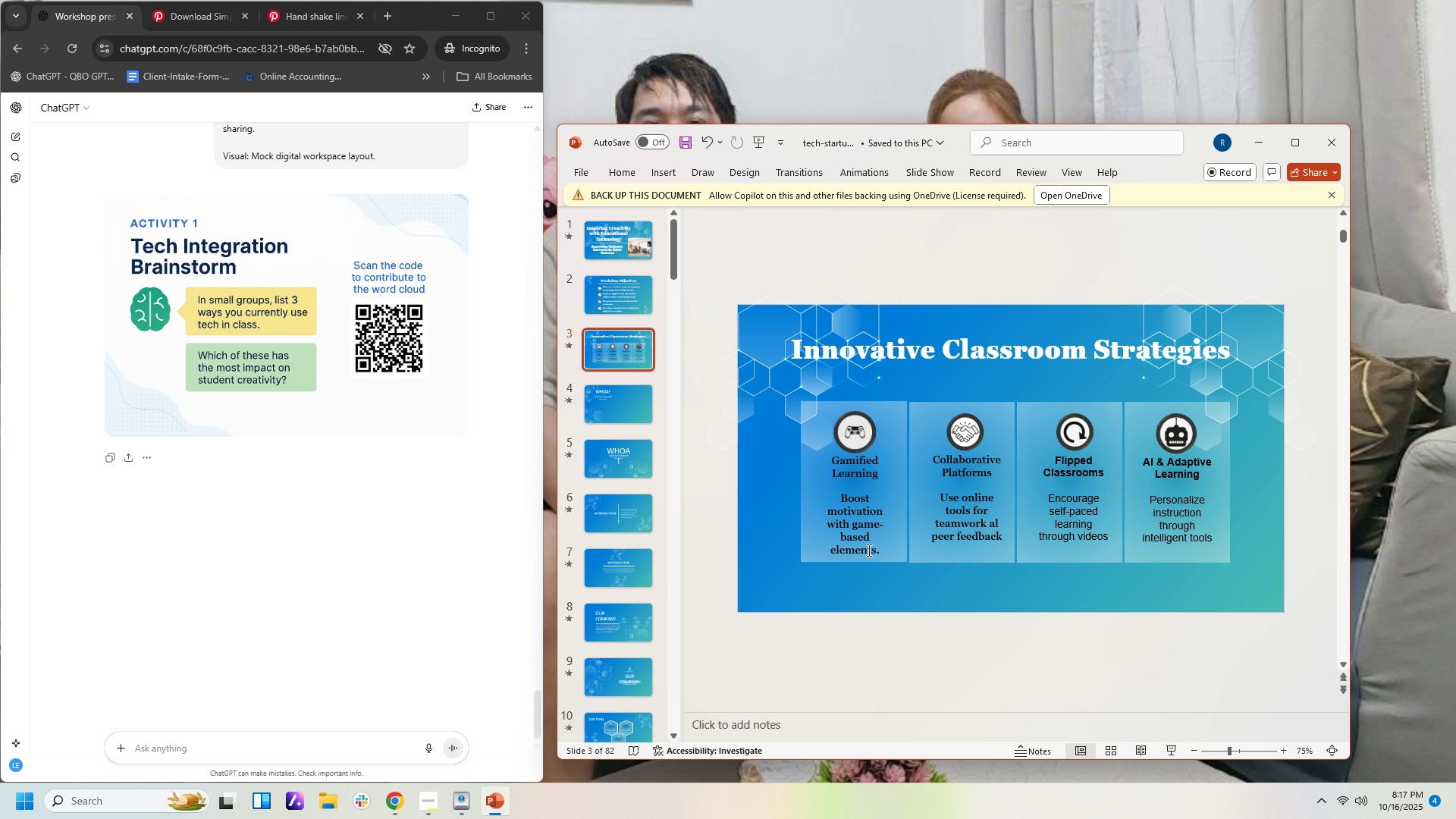 
wait(10.23)
 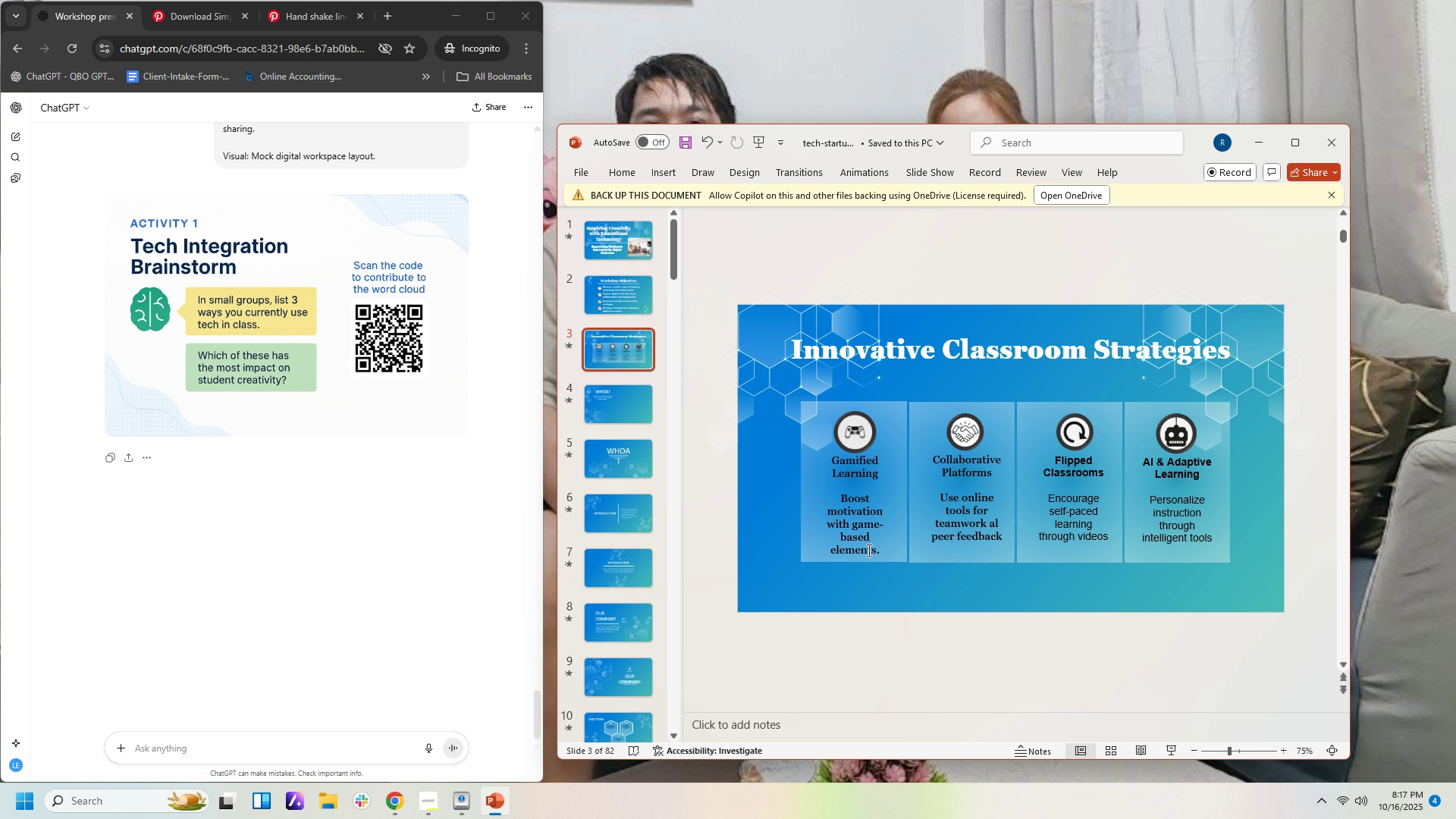 
left_click([1081, 516])
 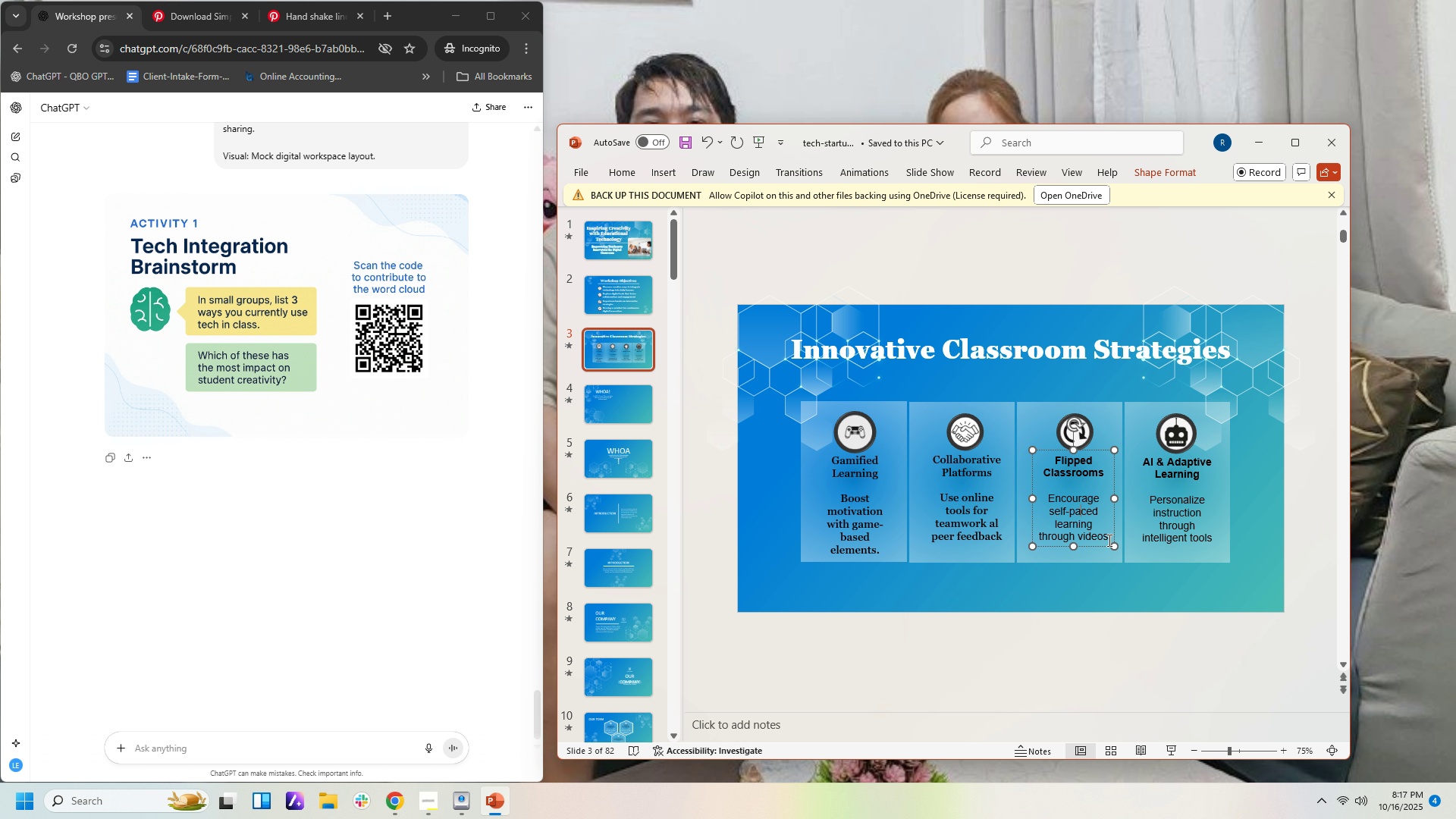 
left_click_drag(start_coordinate=[1108, 540], to_coordinate=[1031, 434])
 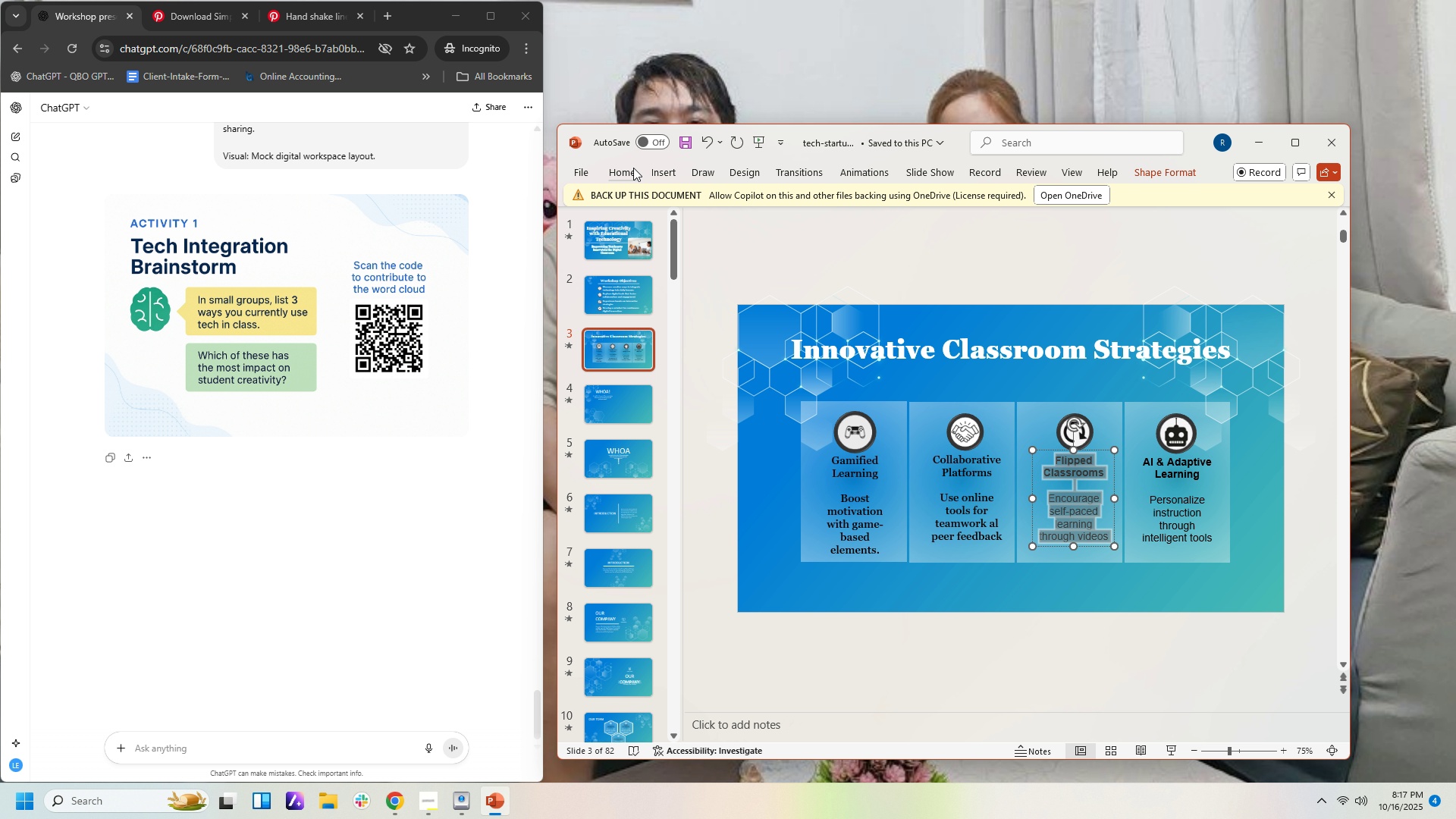 
left_click([633, 168])
 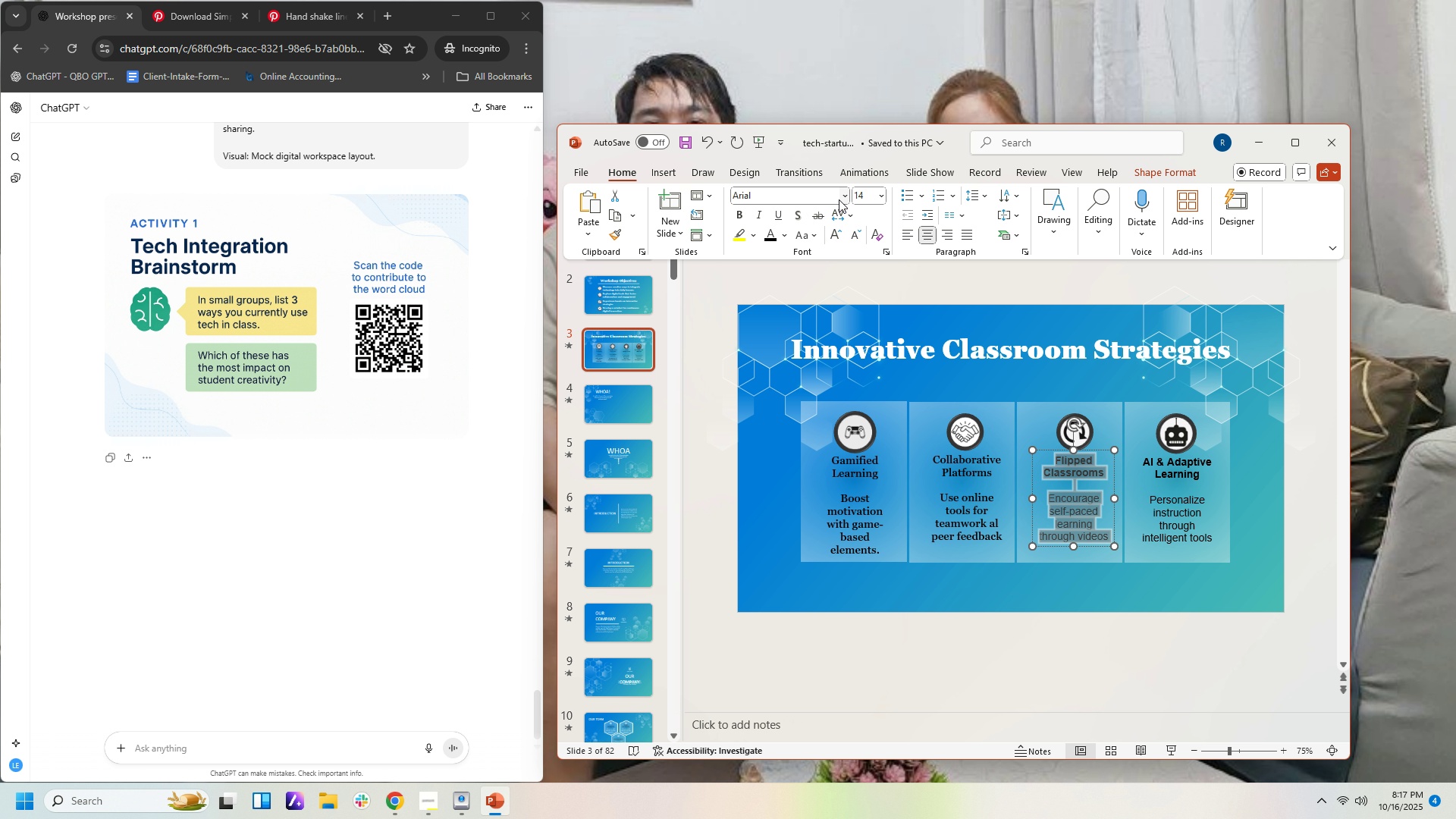 
left_click([844, 198])
 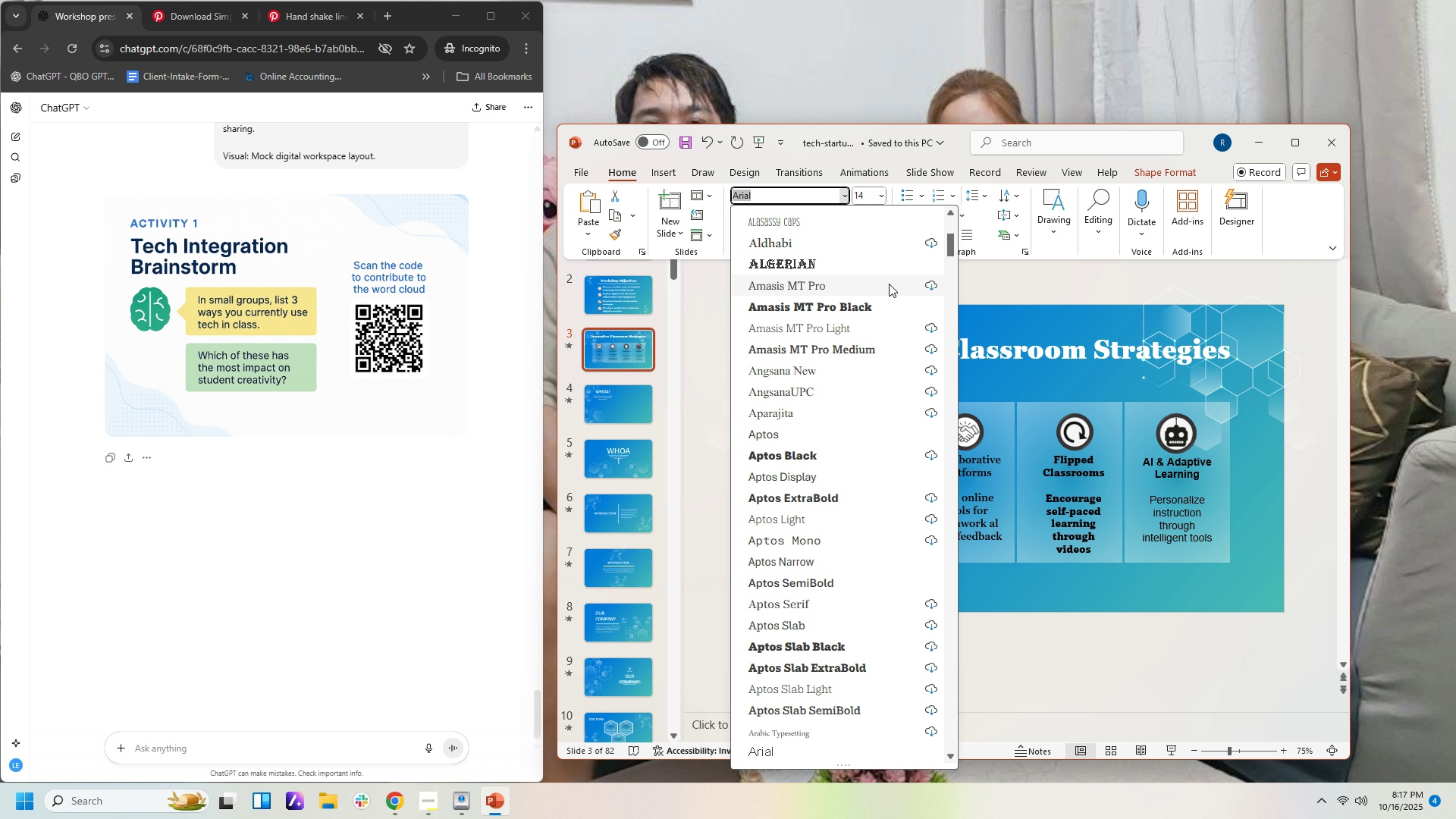 
wait(7.26)
 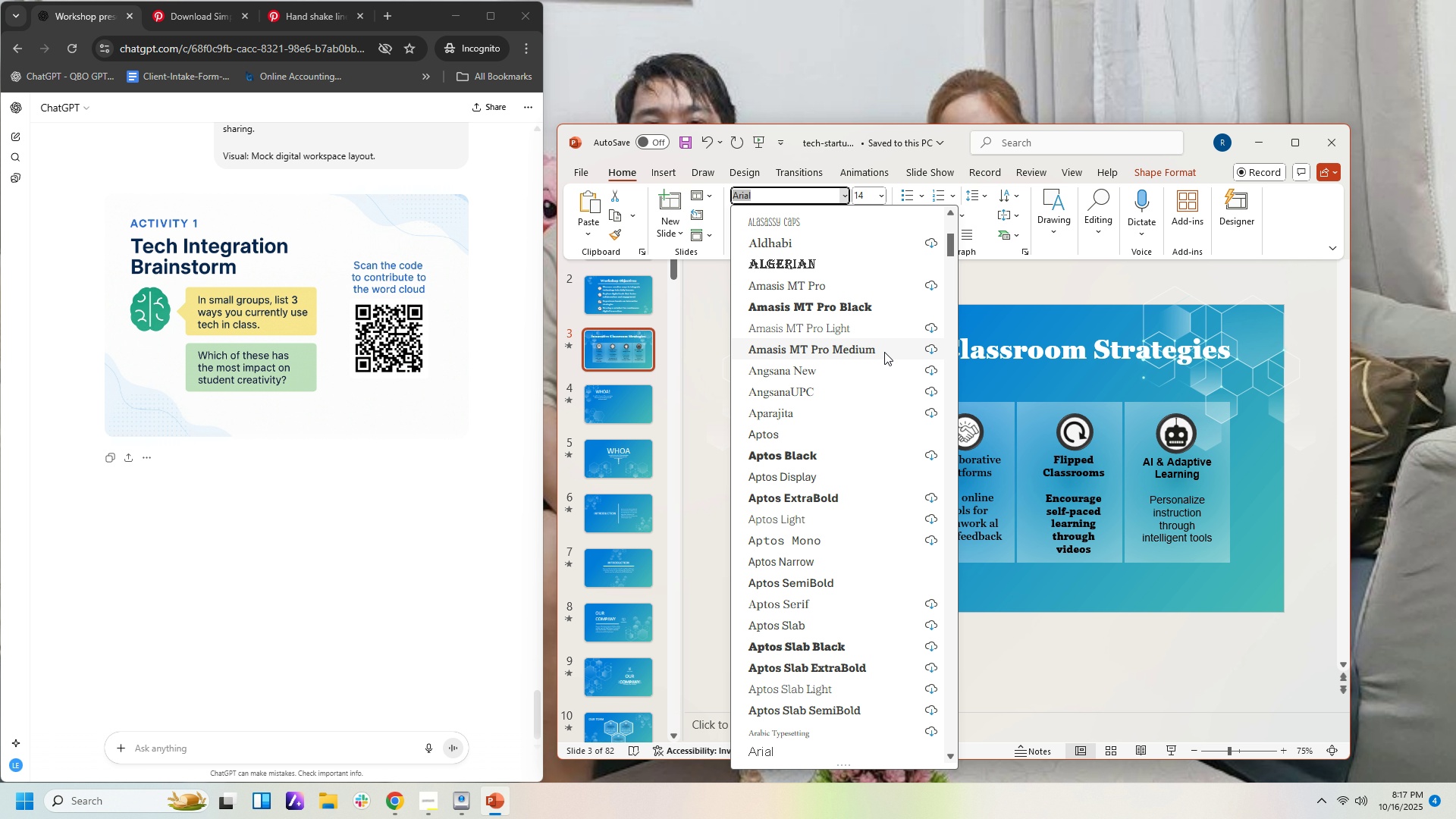 
left_click_drag(start_coordinate=[947, 249], to_coordinate=[948, 214])
 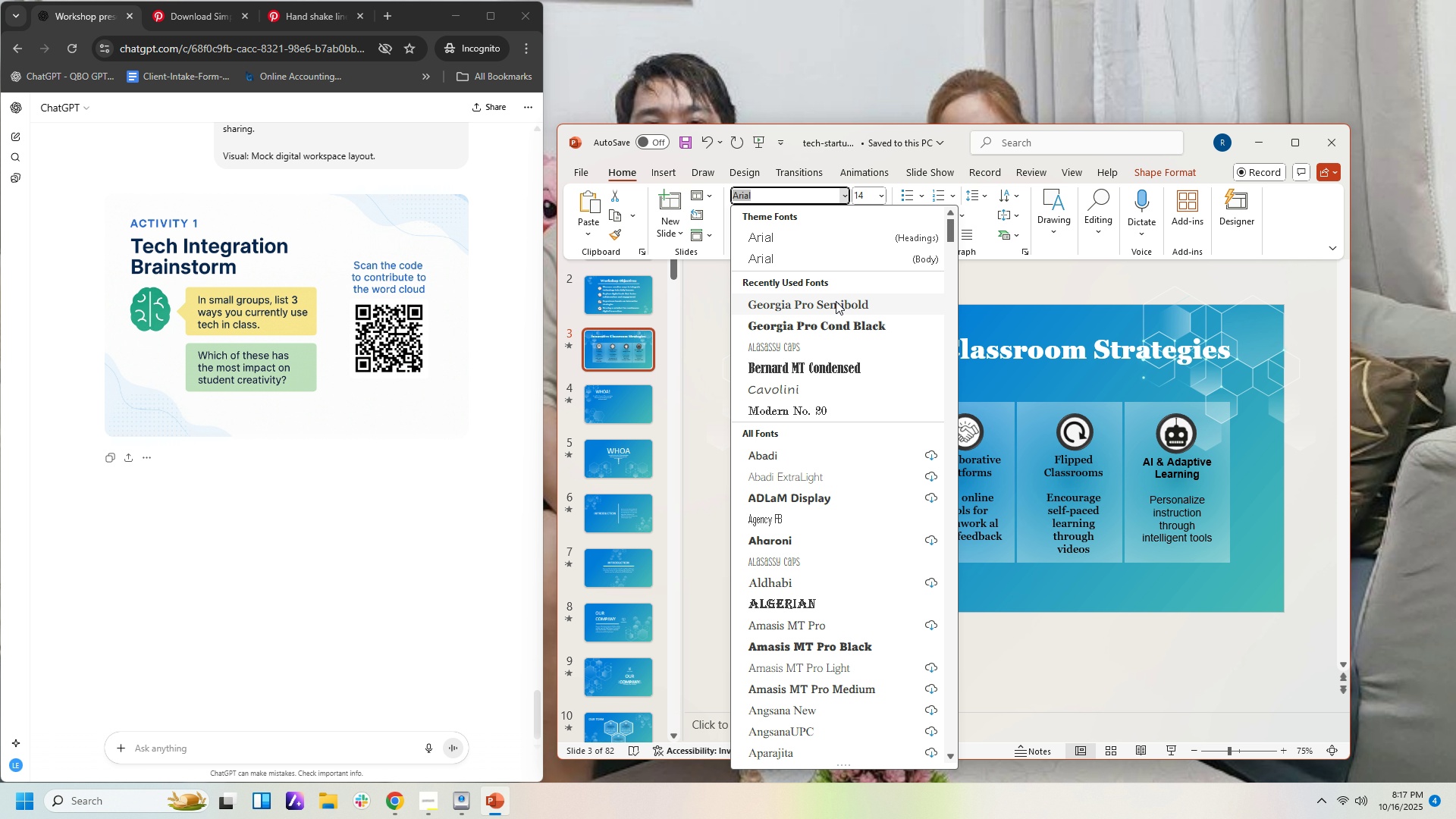 
left_click([836, 301])
 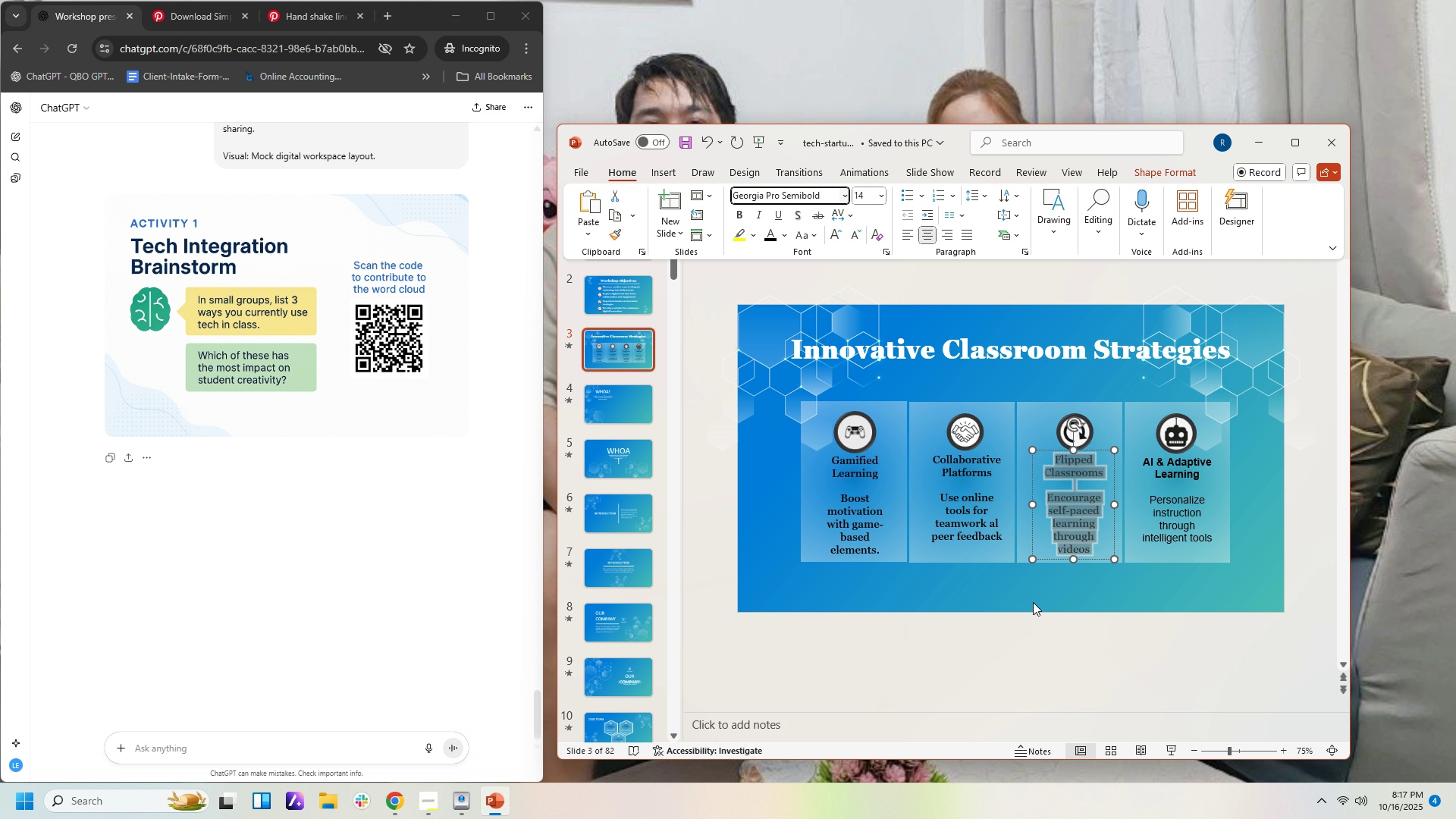 
left_click([1033, 602])
 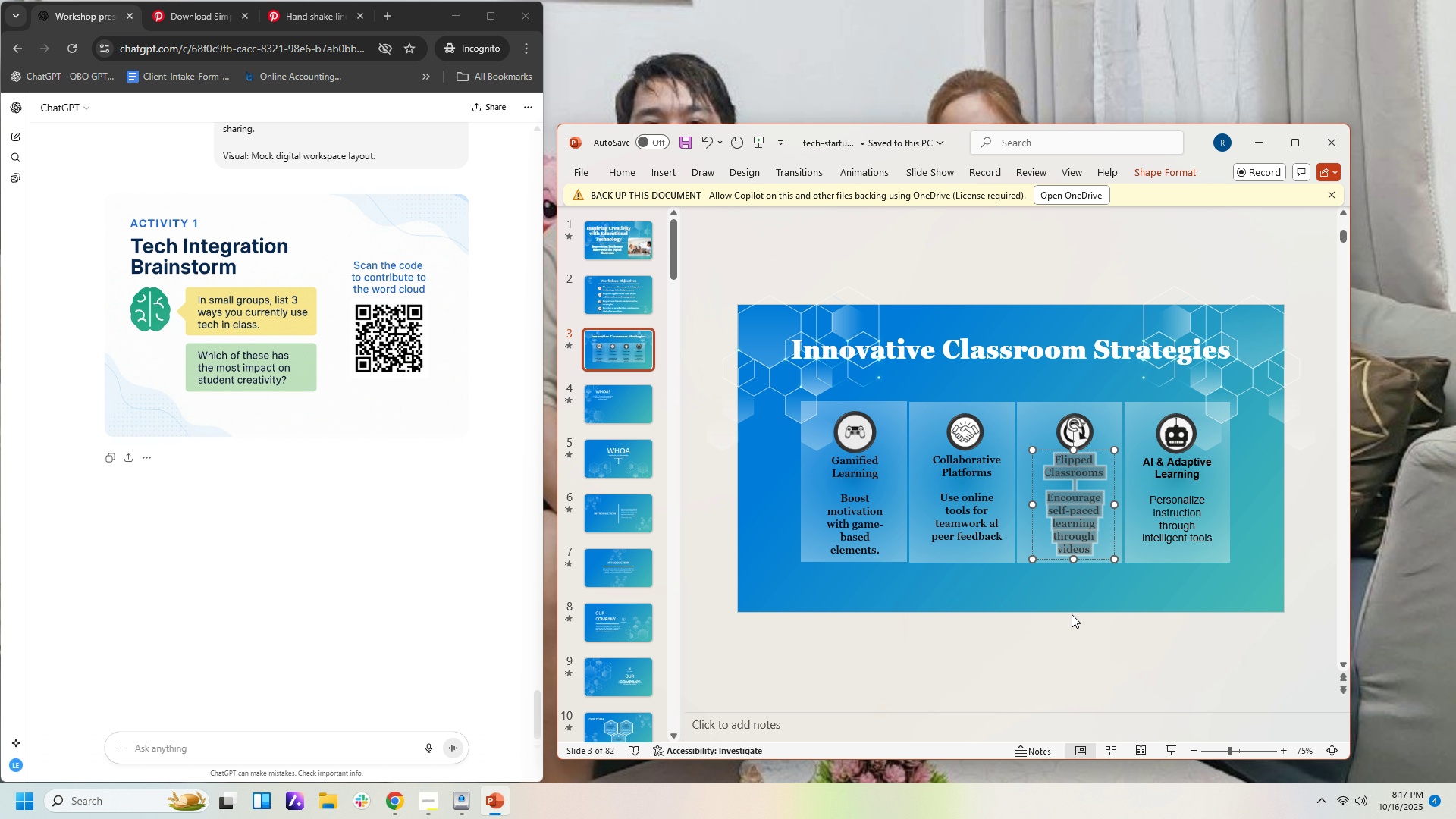 
left_click([1072, 614])
 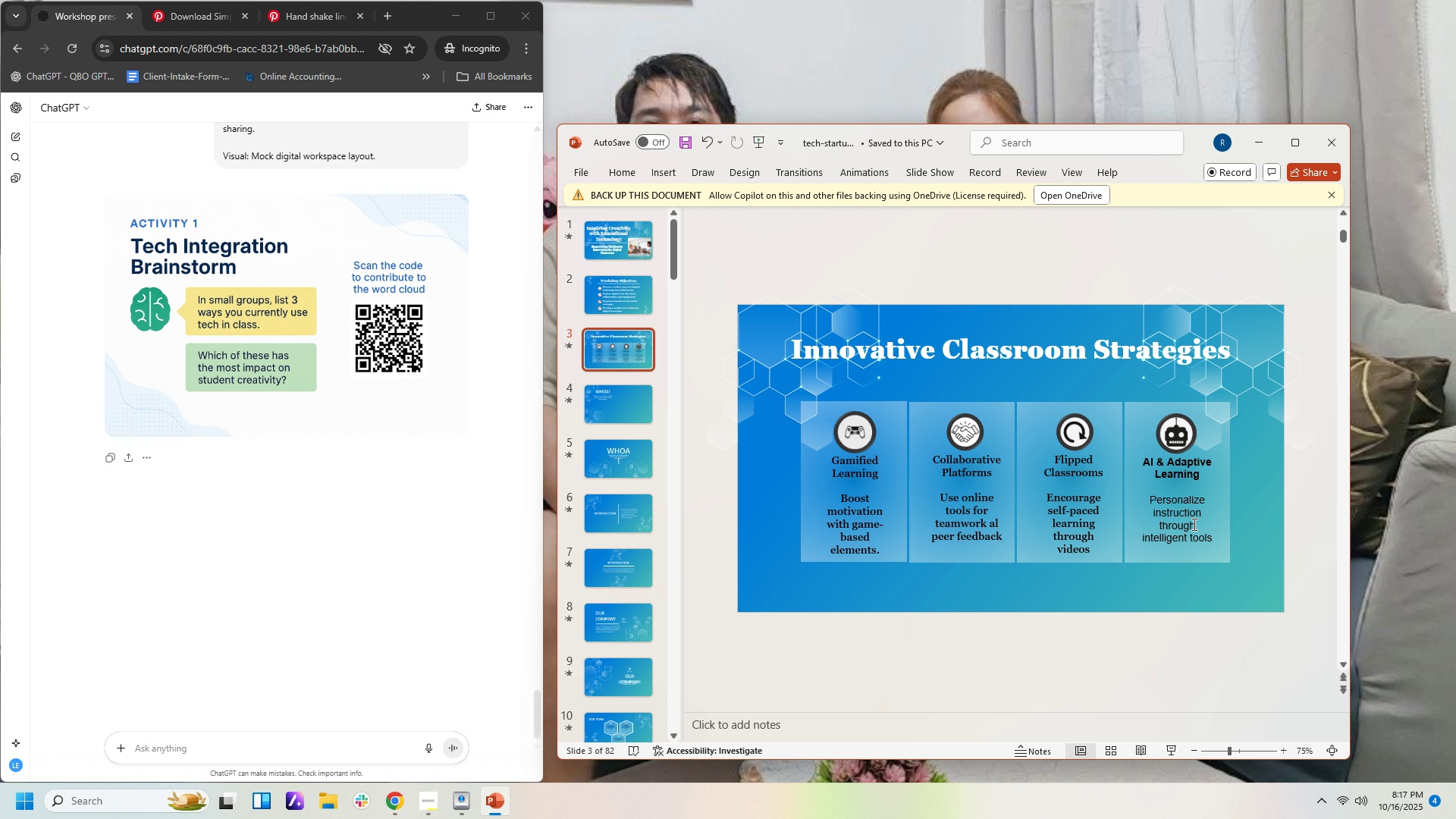 
left_click([1193, 524])
 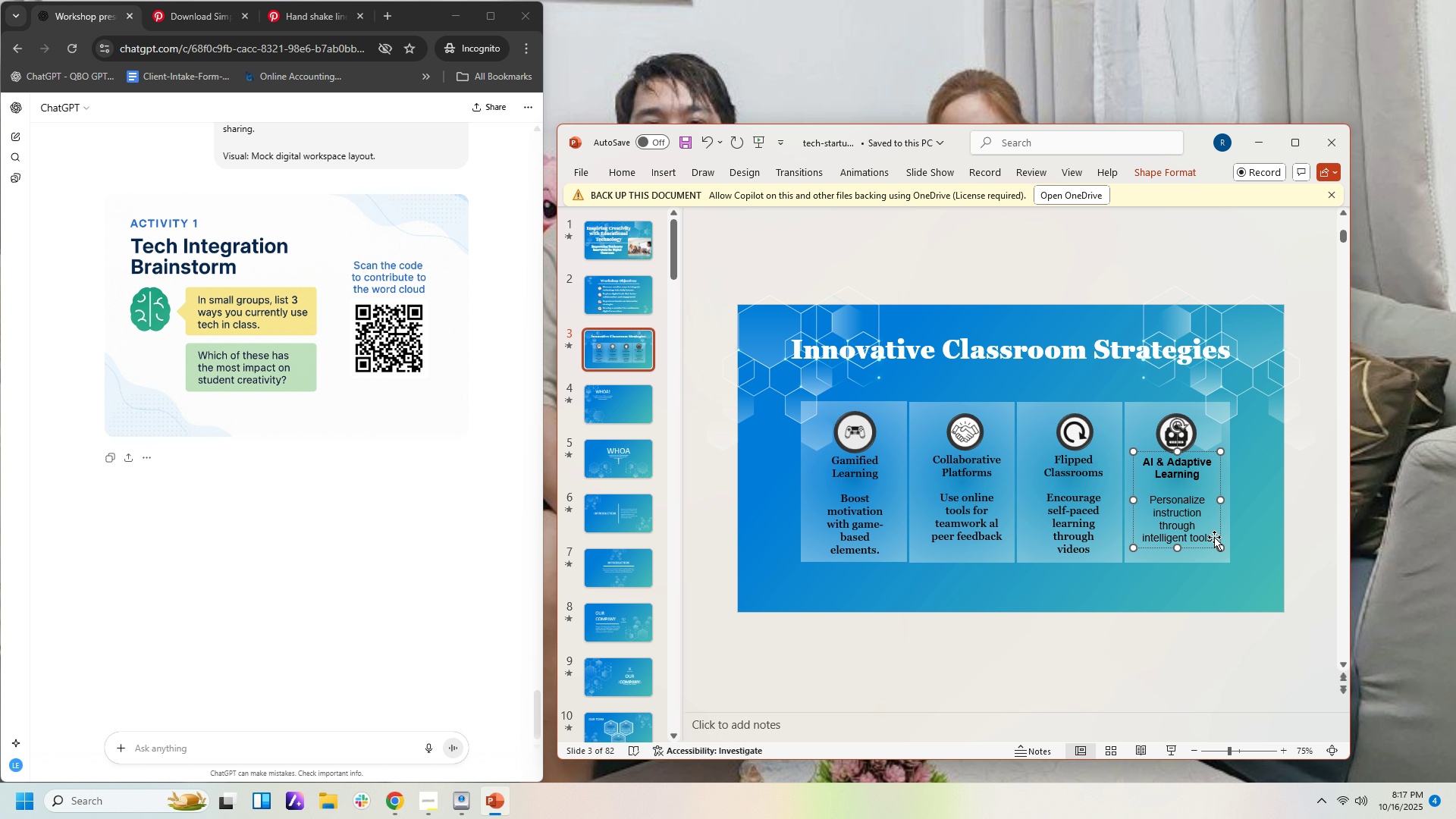 
left_click([1214, 537])
 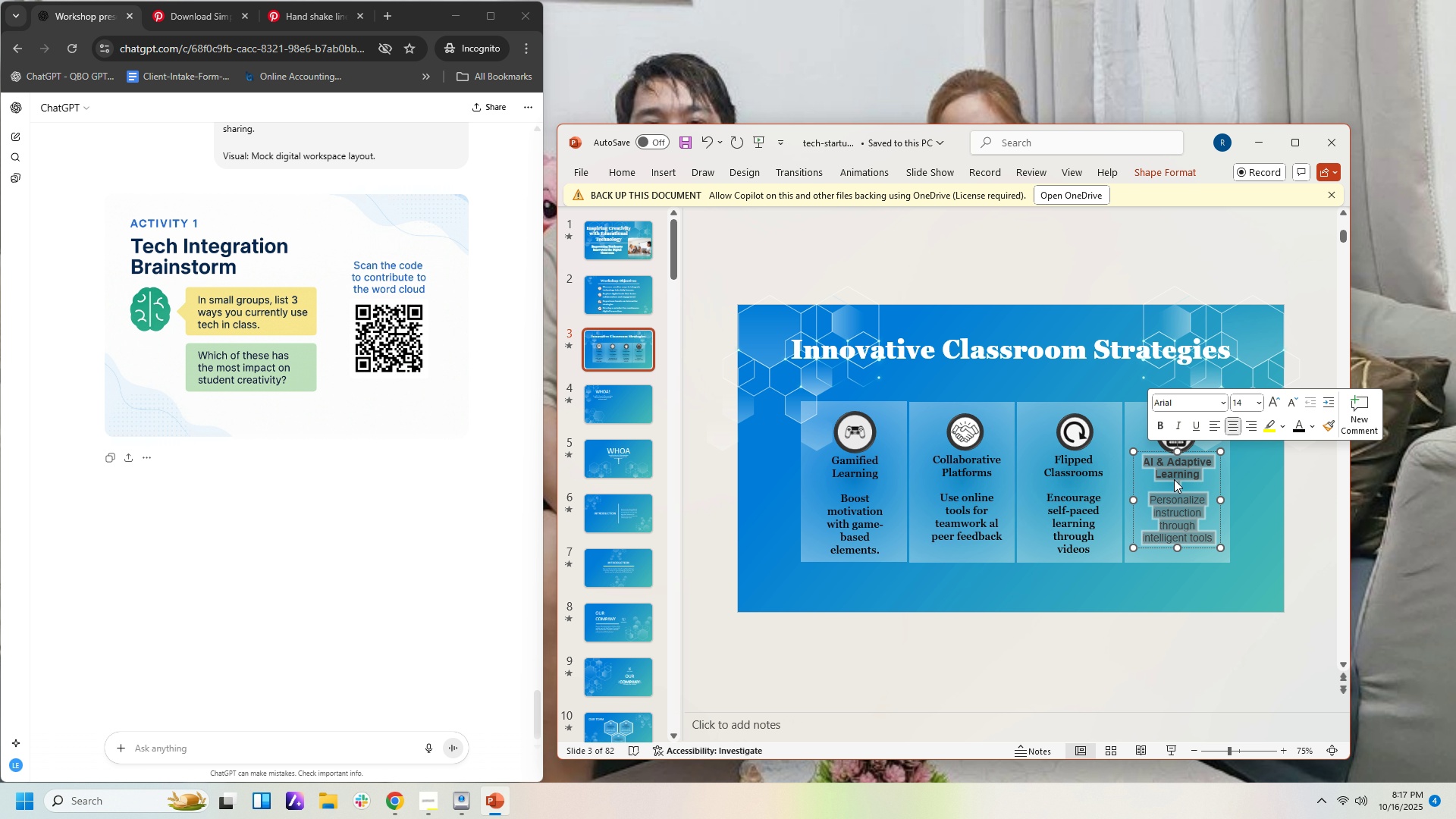 
mouse_move([1223, 378])
 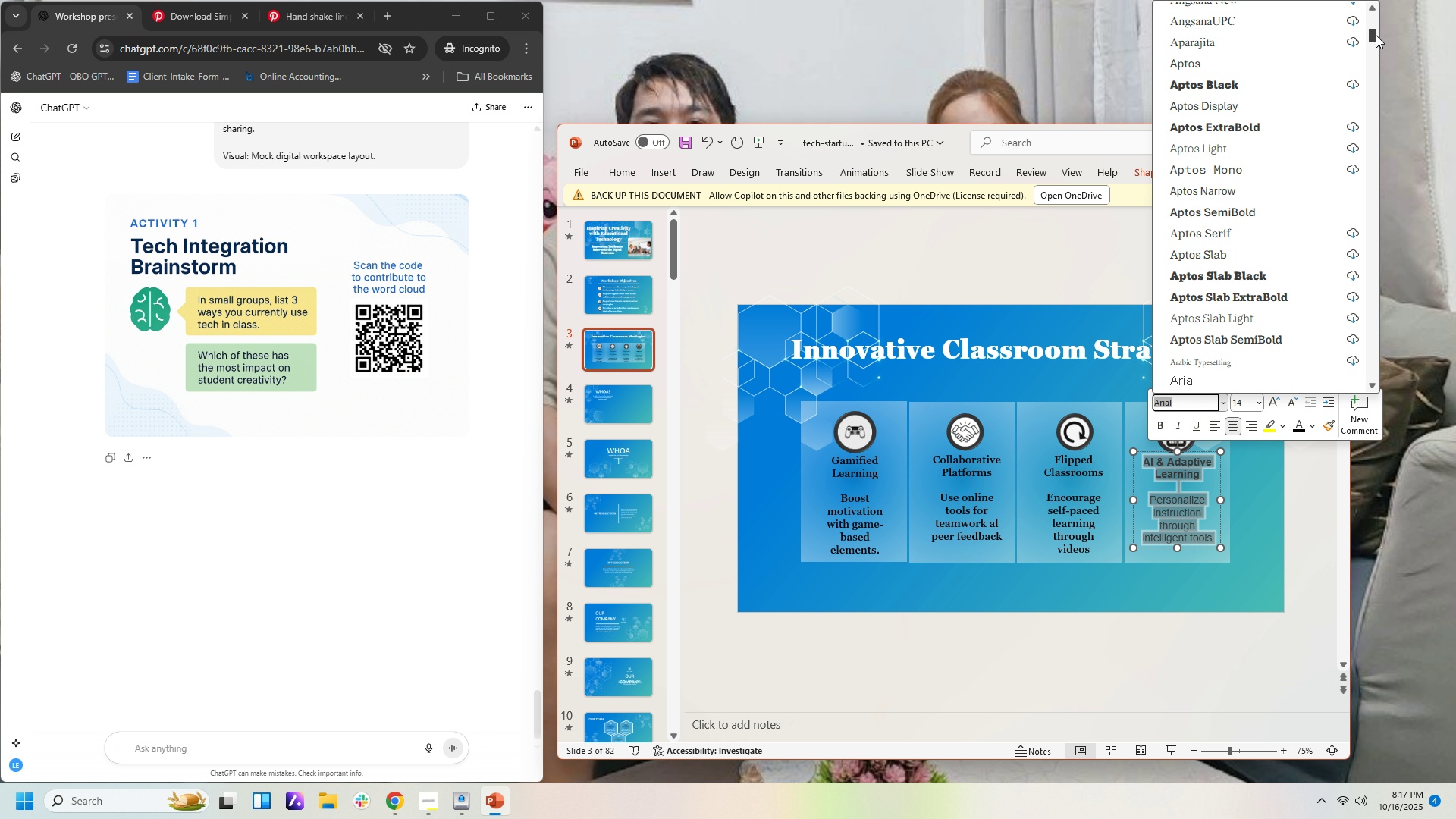 
left_click_drag(start_coordinate=[1374, 39], to_coordinate=[1371, 15])
 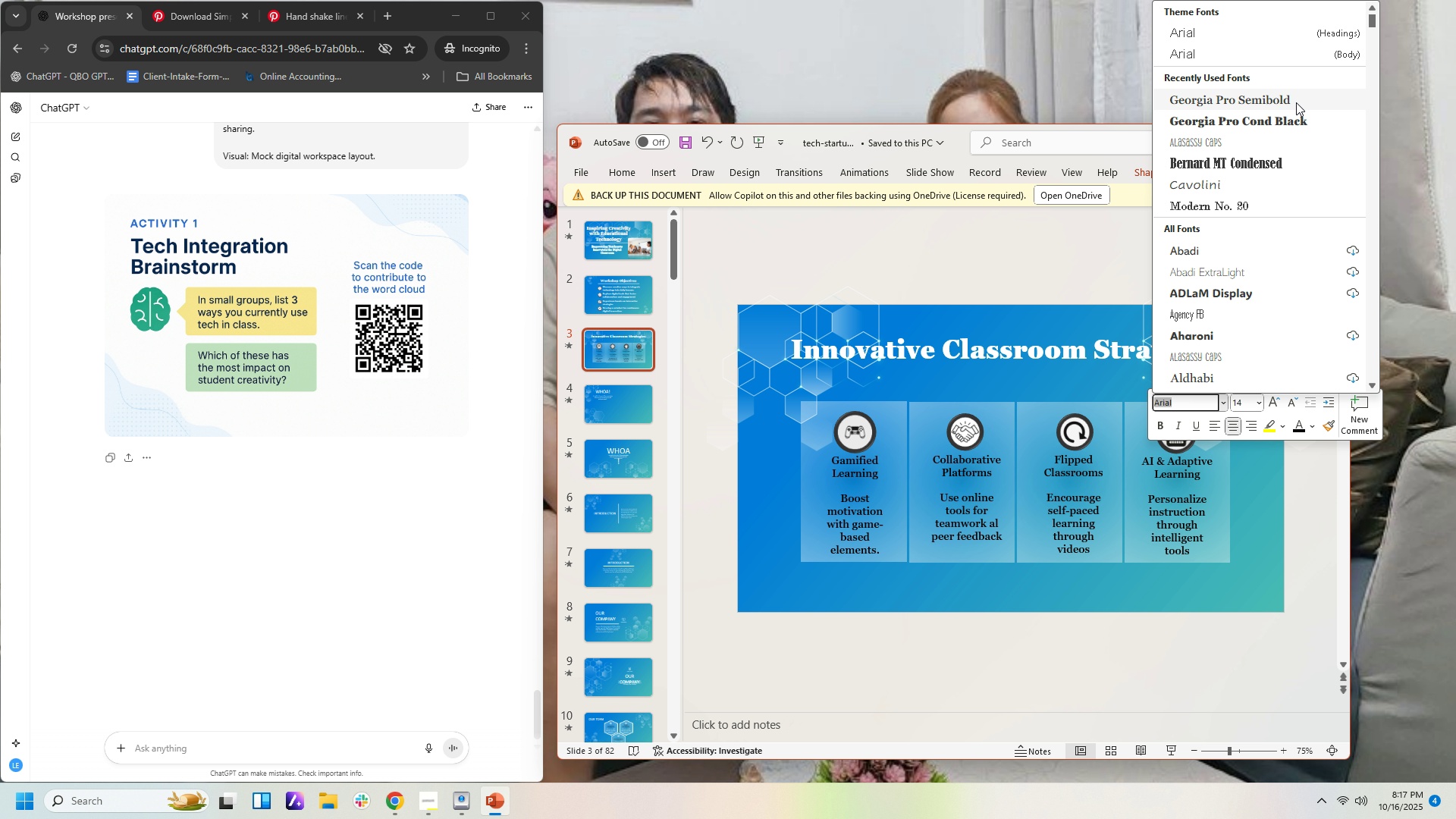 
left_click([1296, 102])
 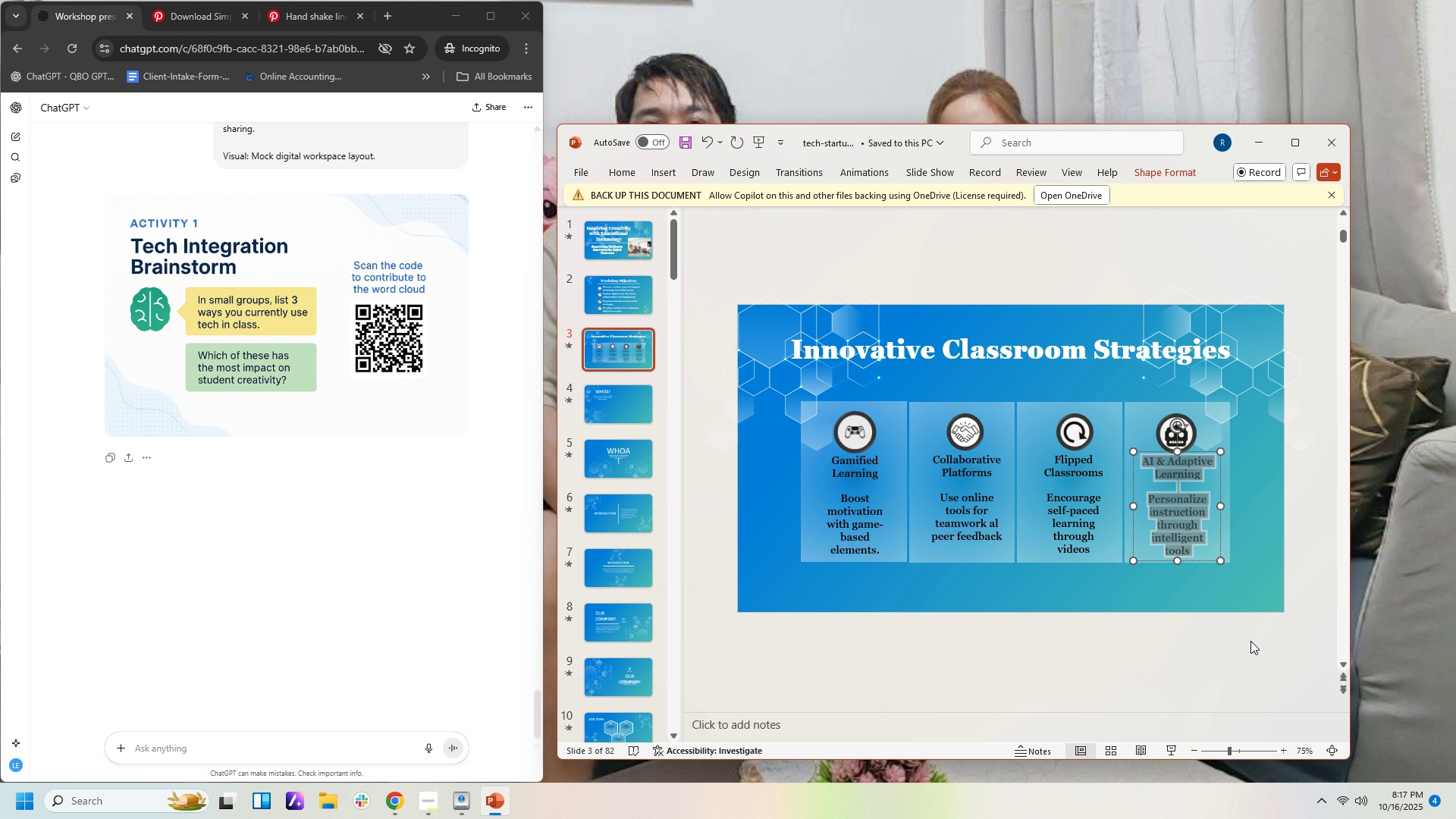 
left_click([1250, 641])
 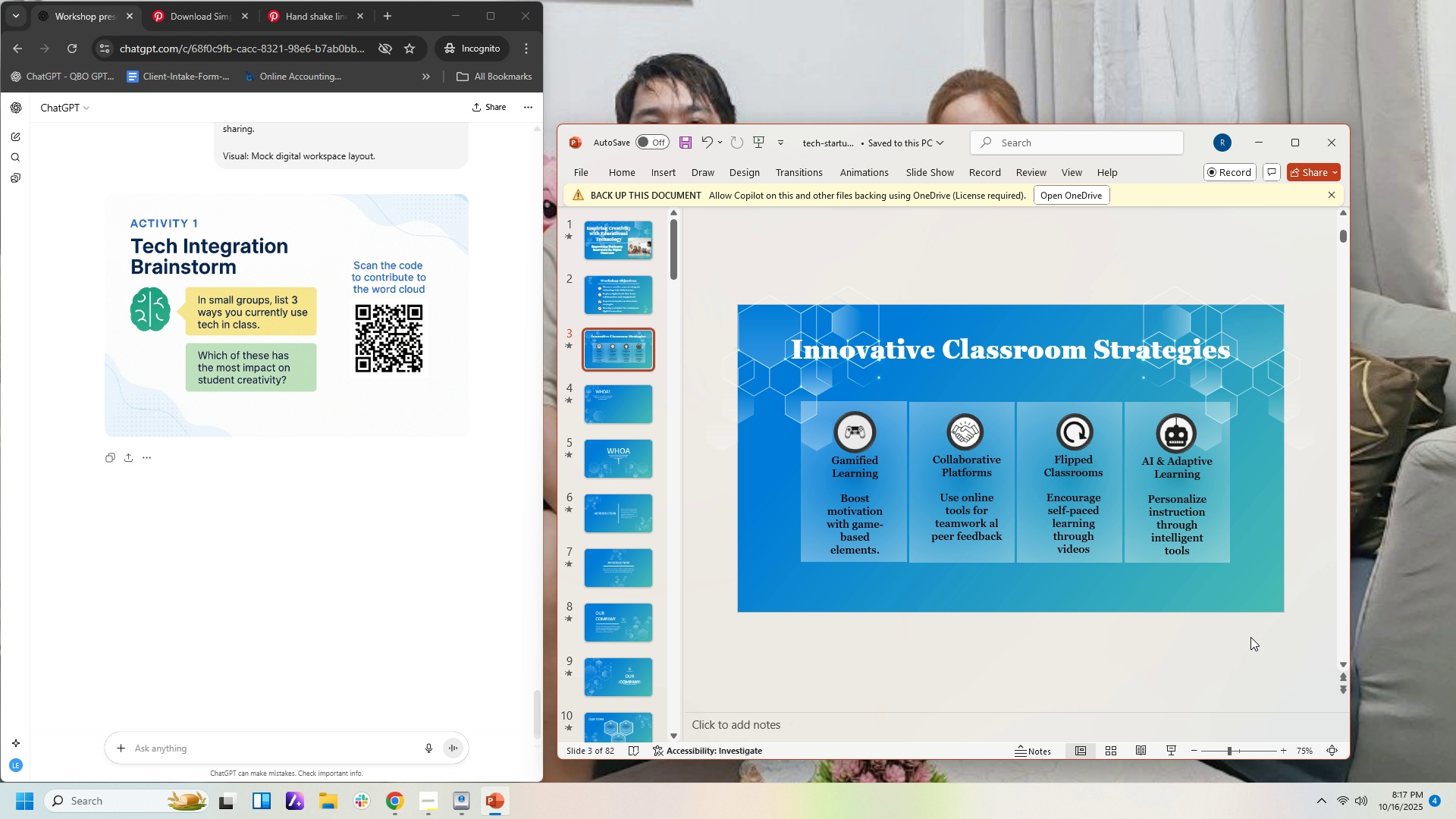 
wait(8.29)
 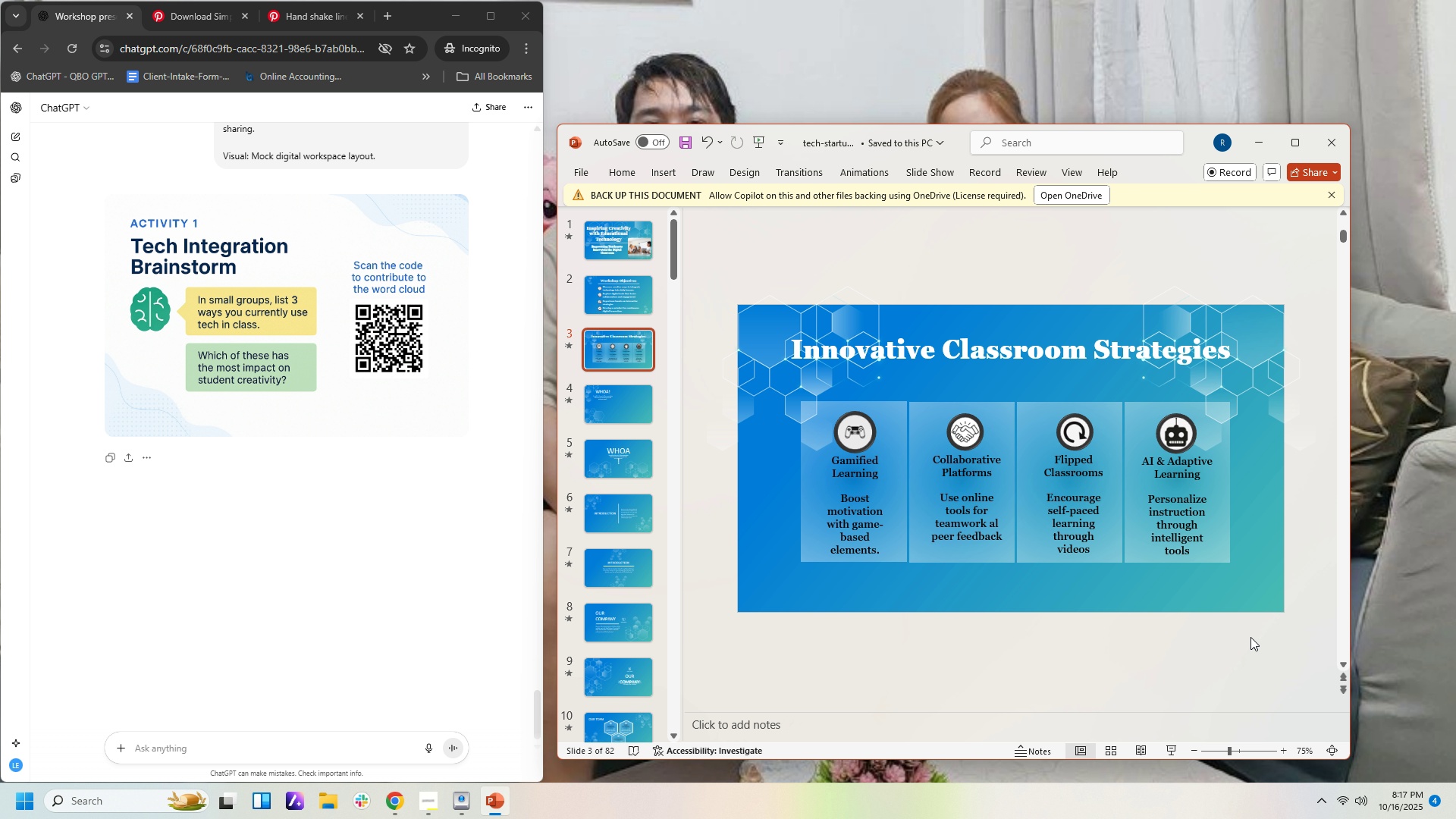 
left_click([630, 303])
 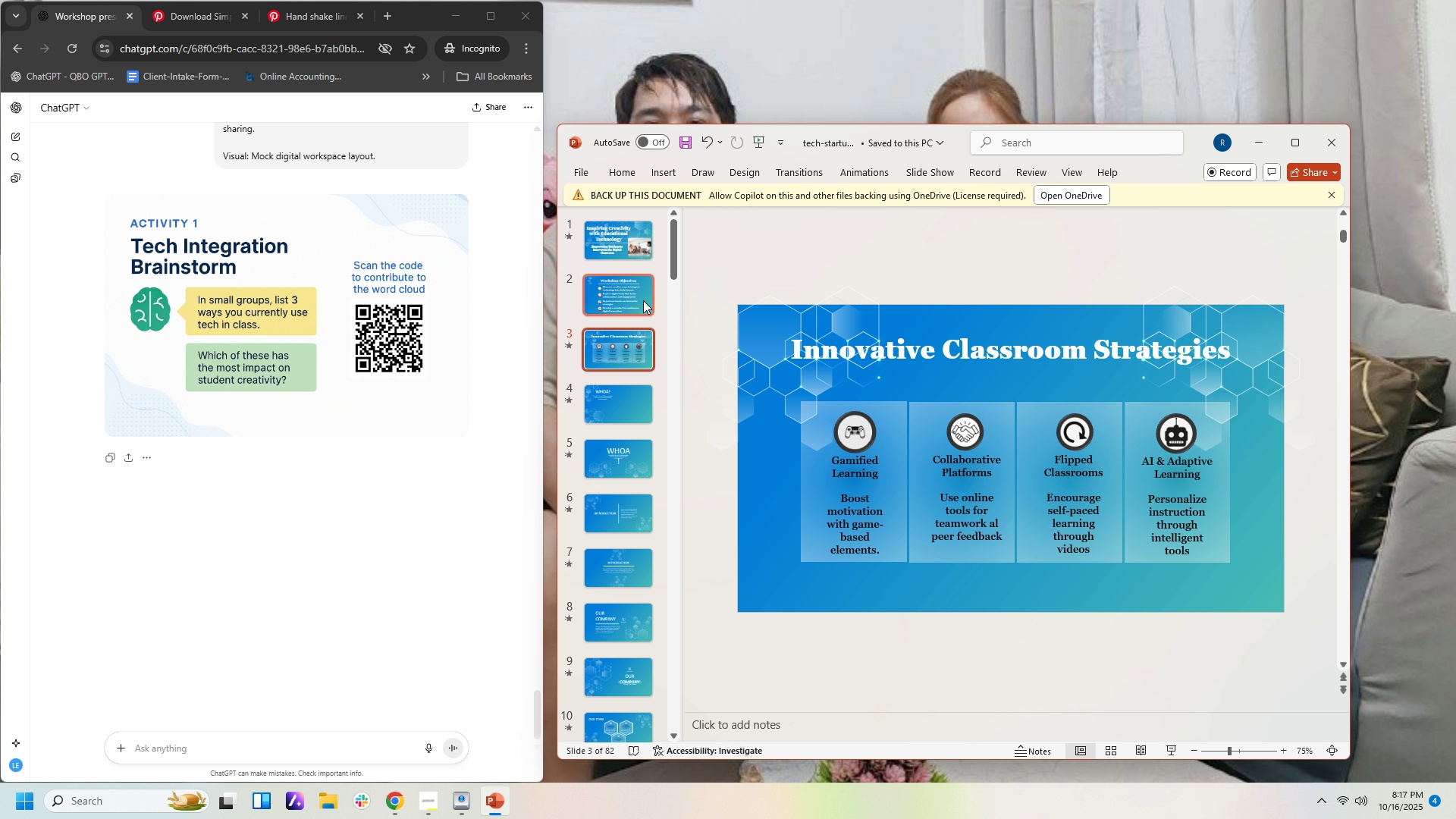 
left_click([643, 300])
 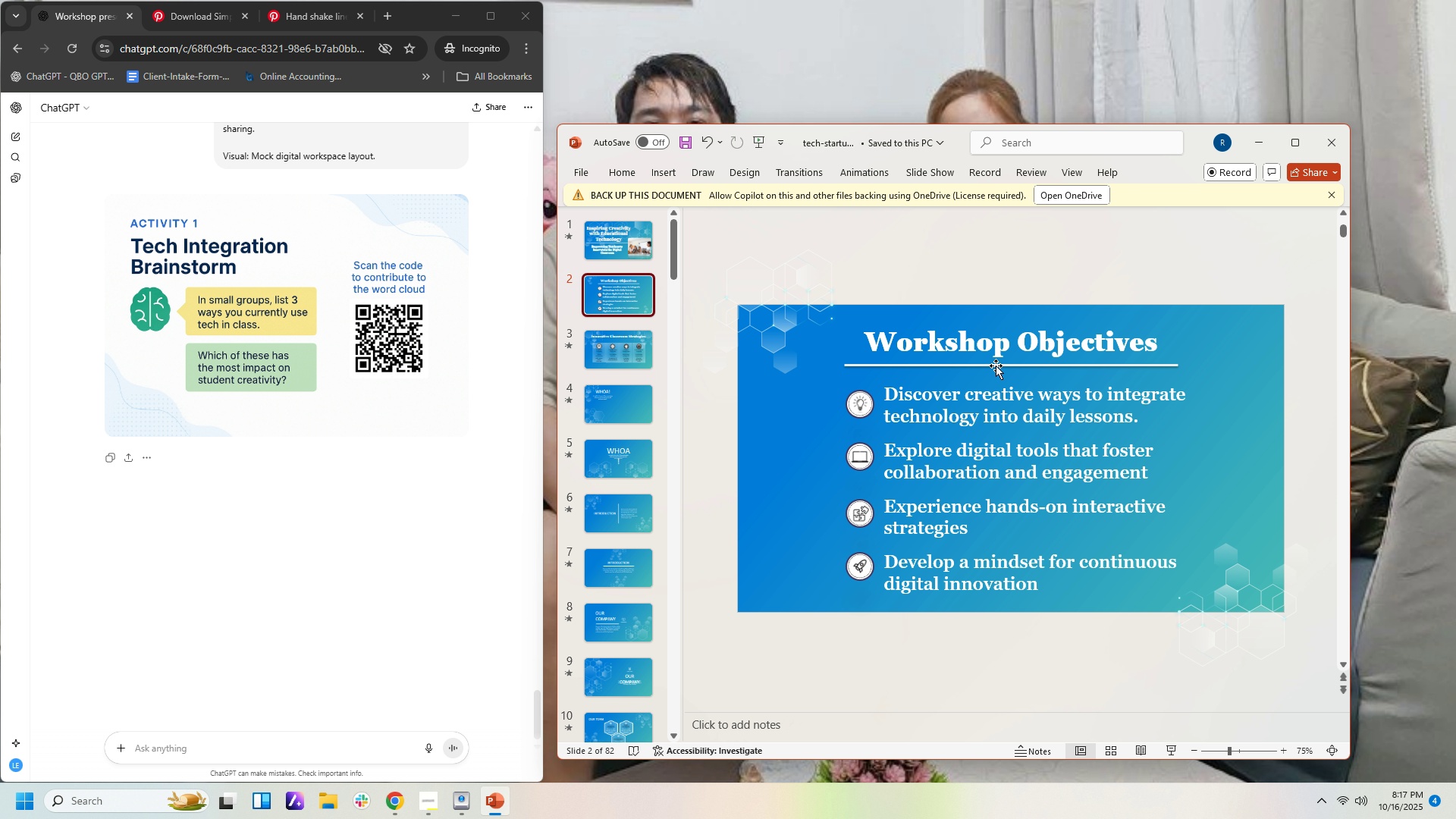 
left_click([996, 366])
 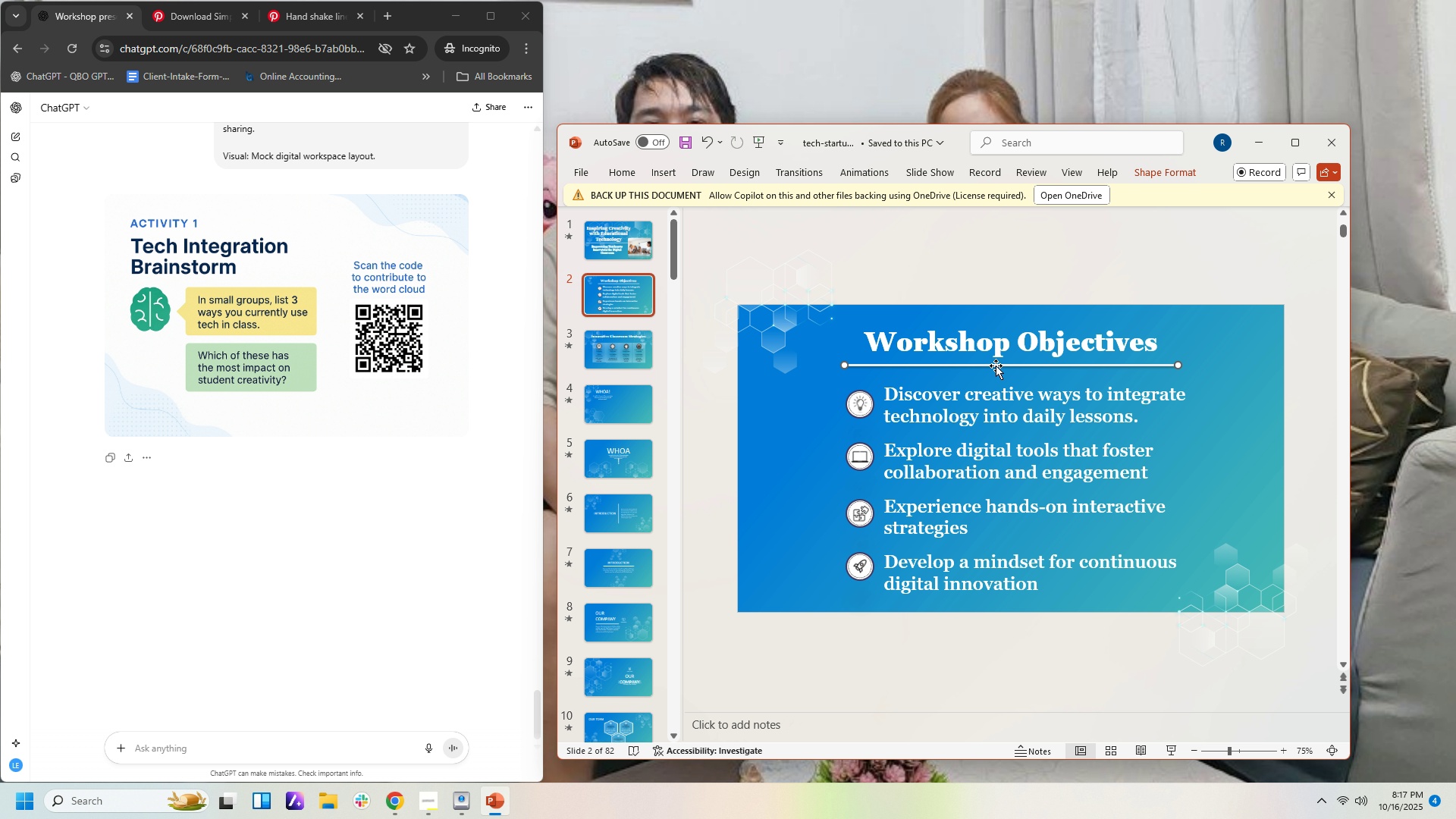 
key(Control+C)
 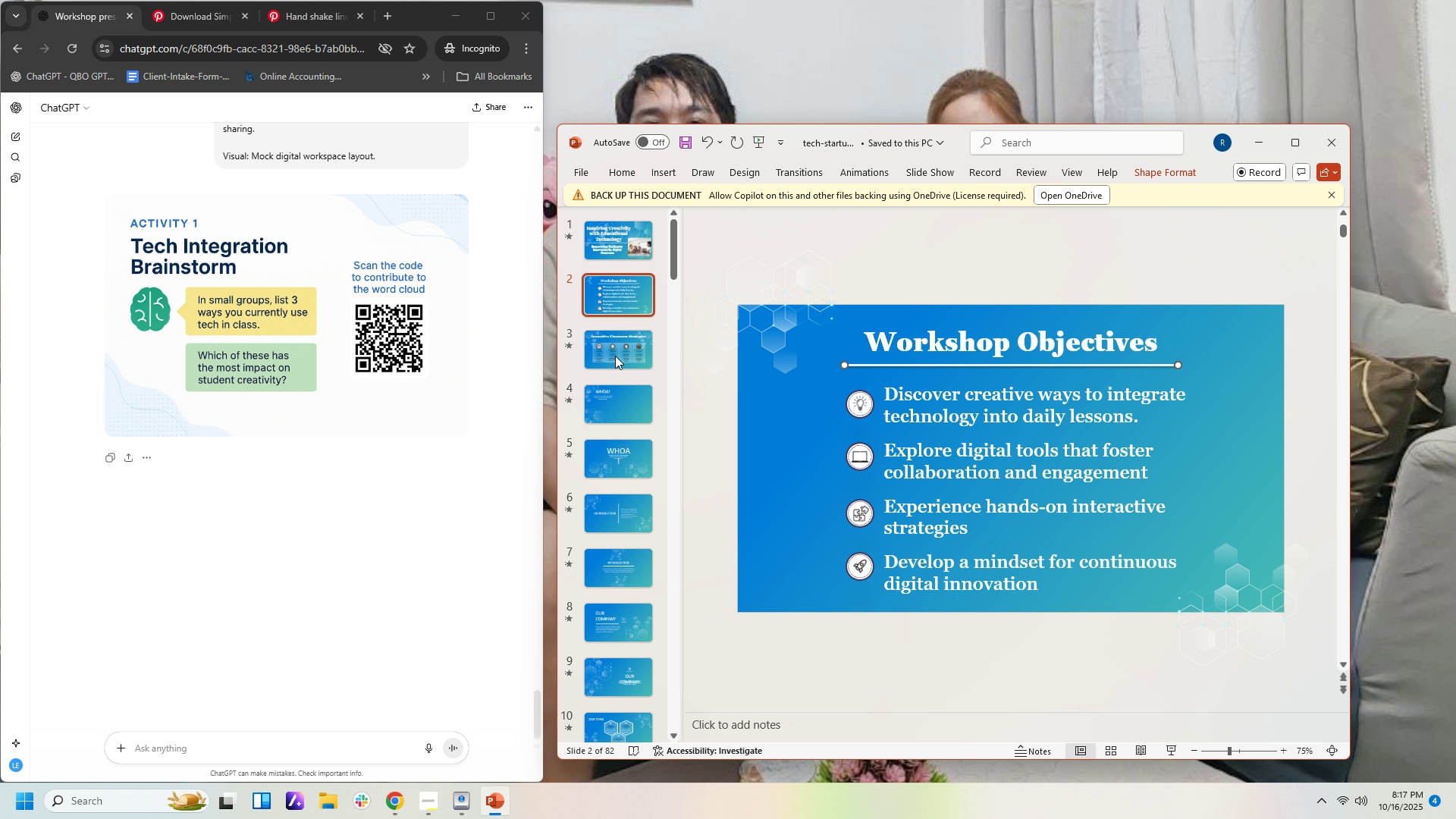 
left_click([608, 359])
 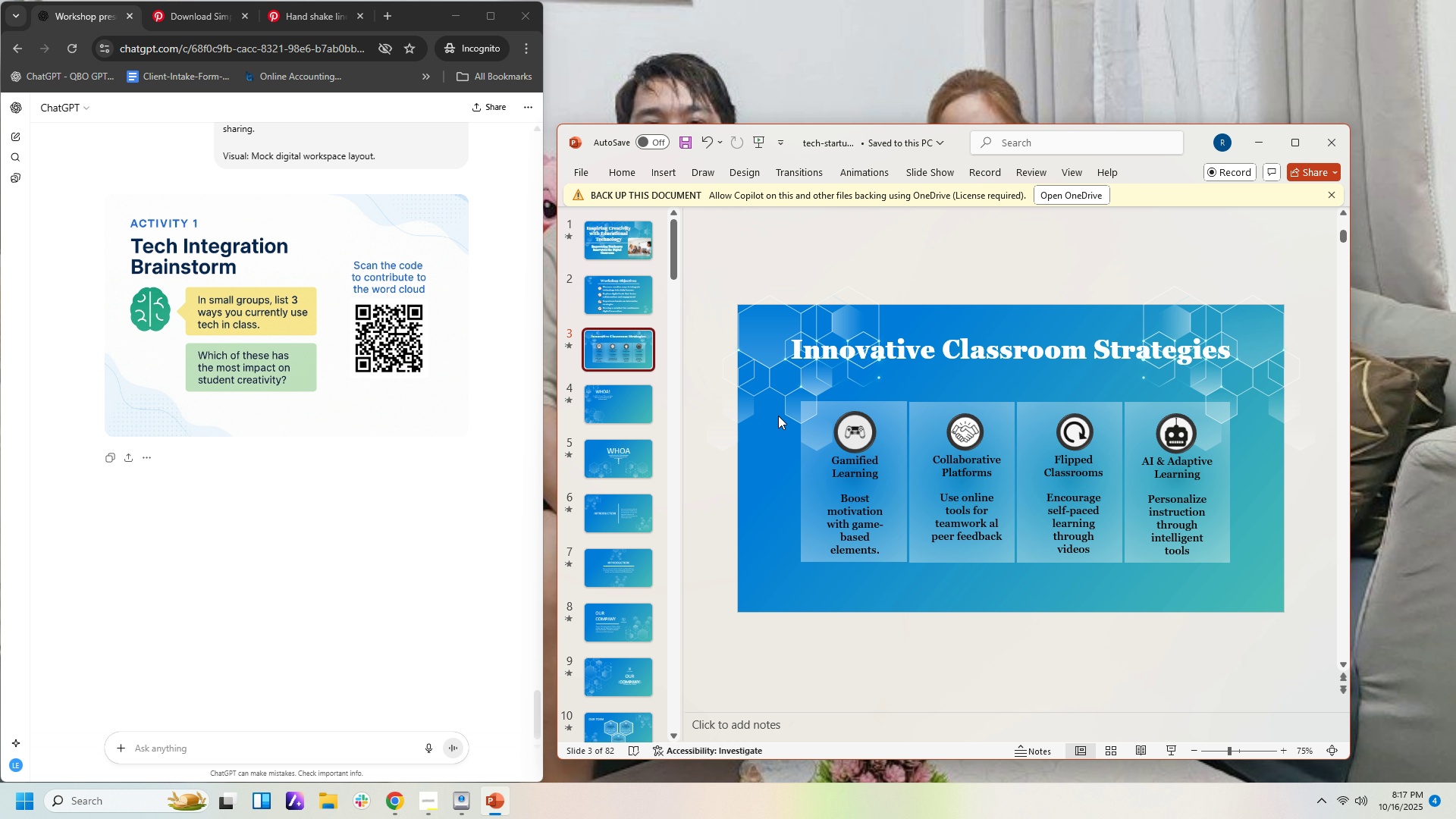 
left_click([778, 416])
 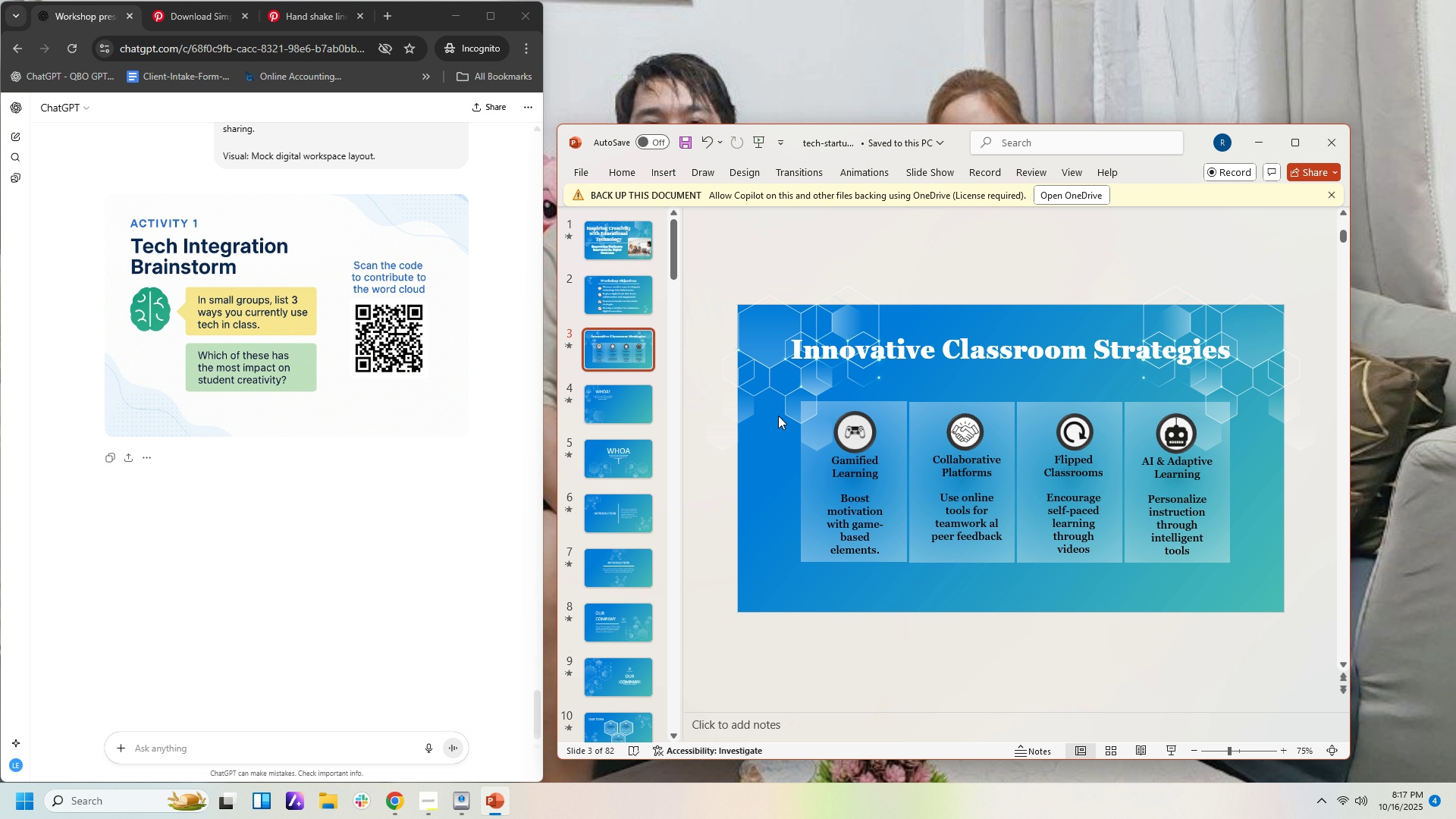 
key(Control+V)
 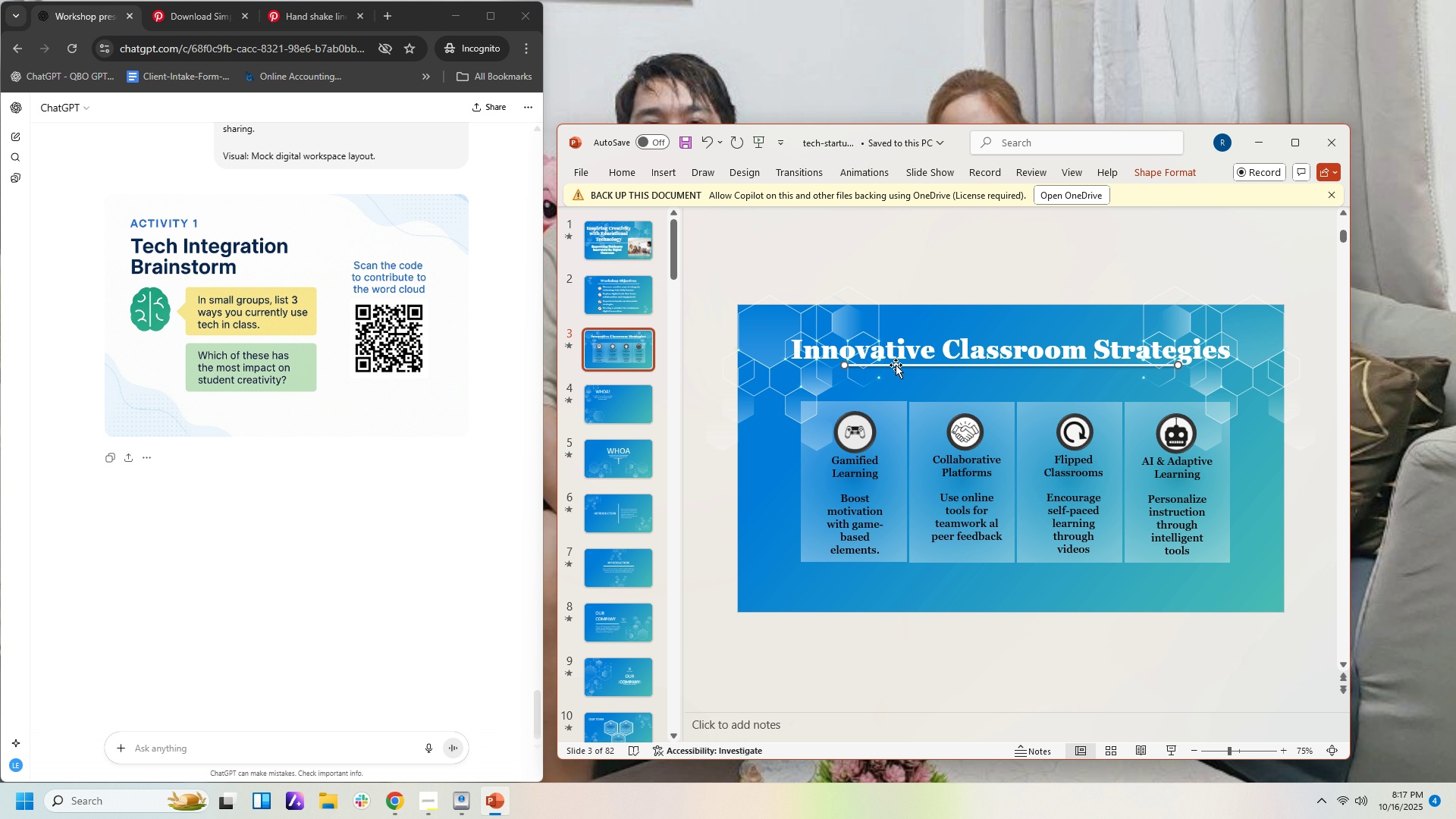 
left_click_drag(start_coordinate=[901, 365], to_coordinate=[959, 375])
 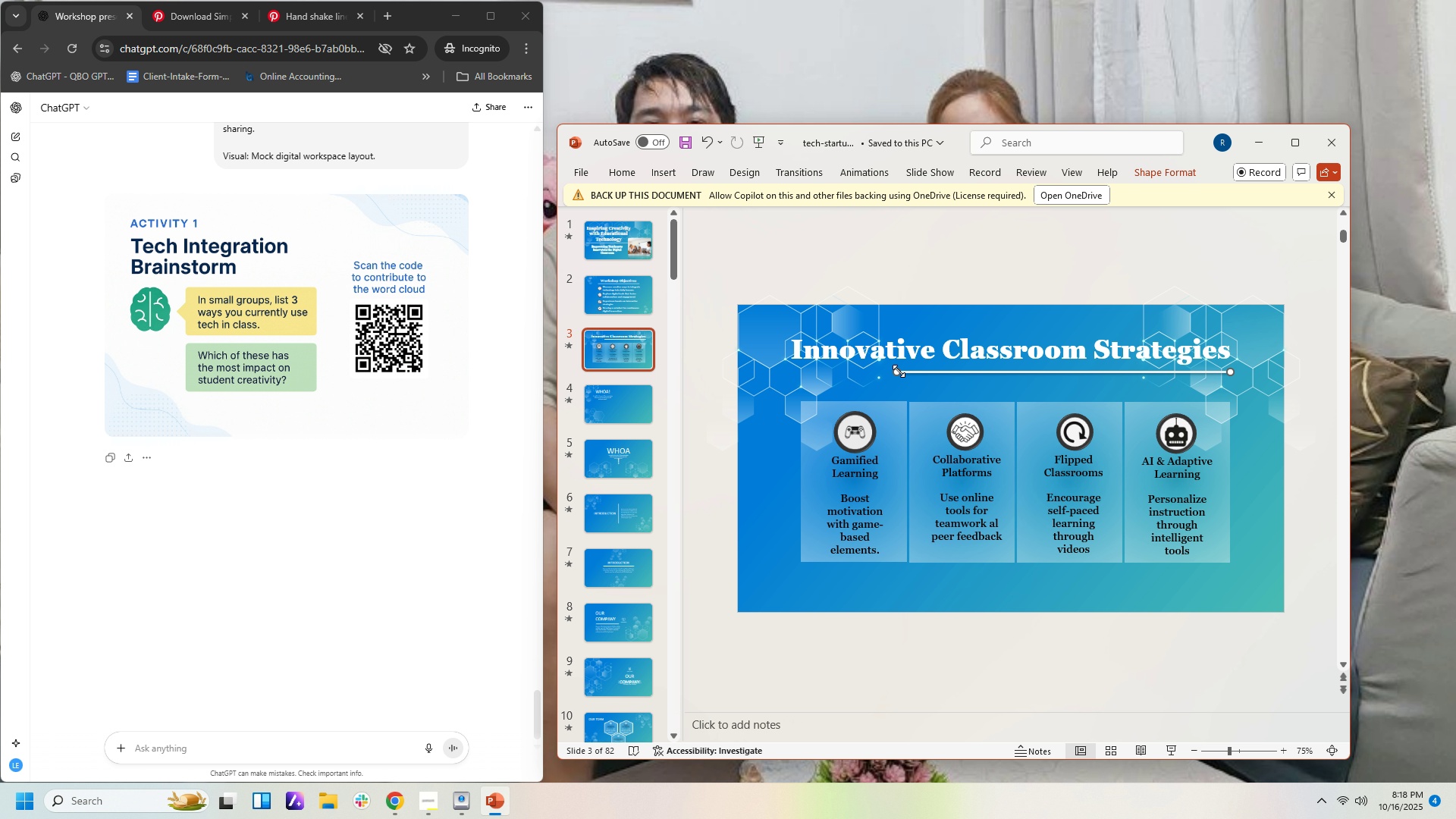 
left_click_drag(start_coordinate=[898, 371], to_coordinate=[792, 373])
 